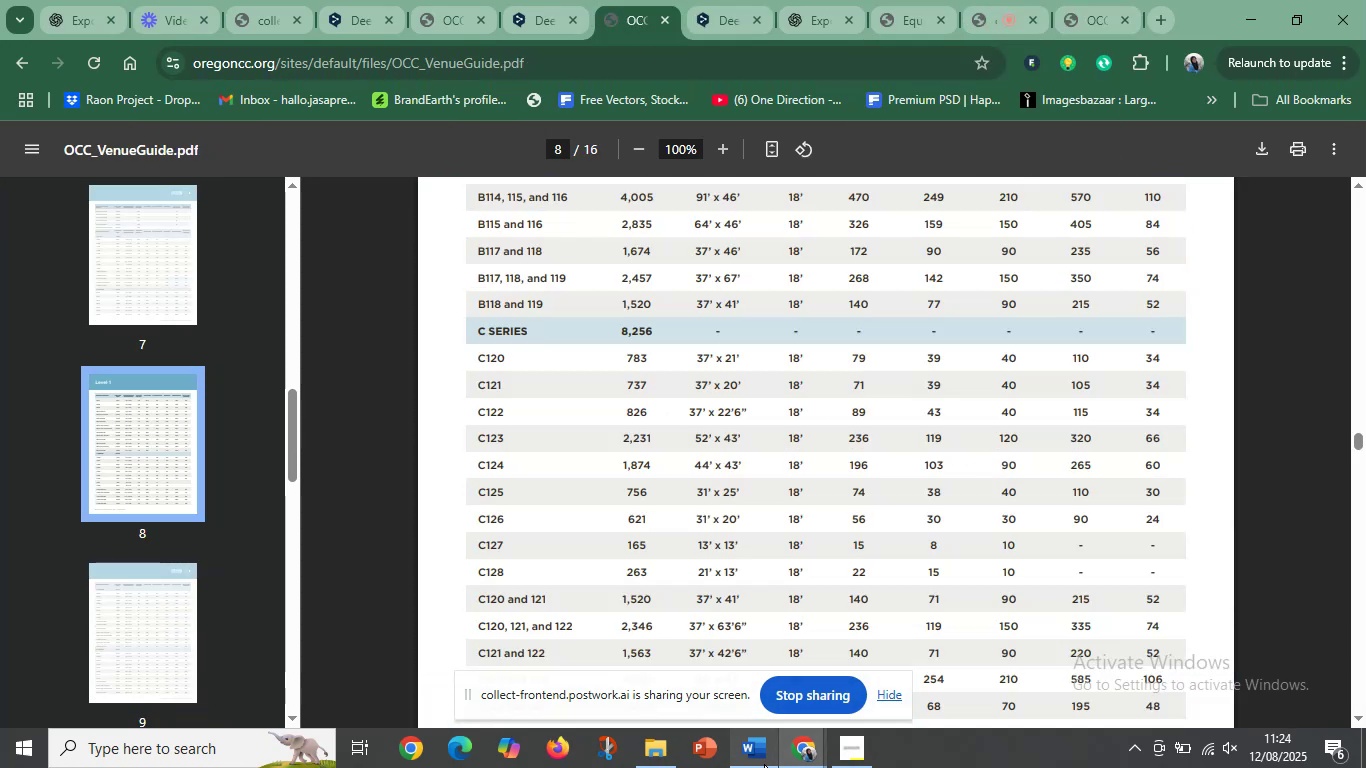 
left_click([763, 765])
 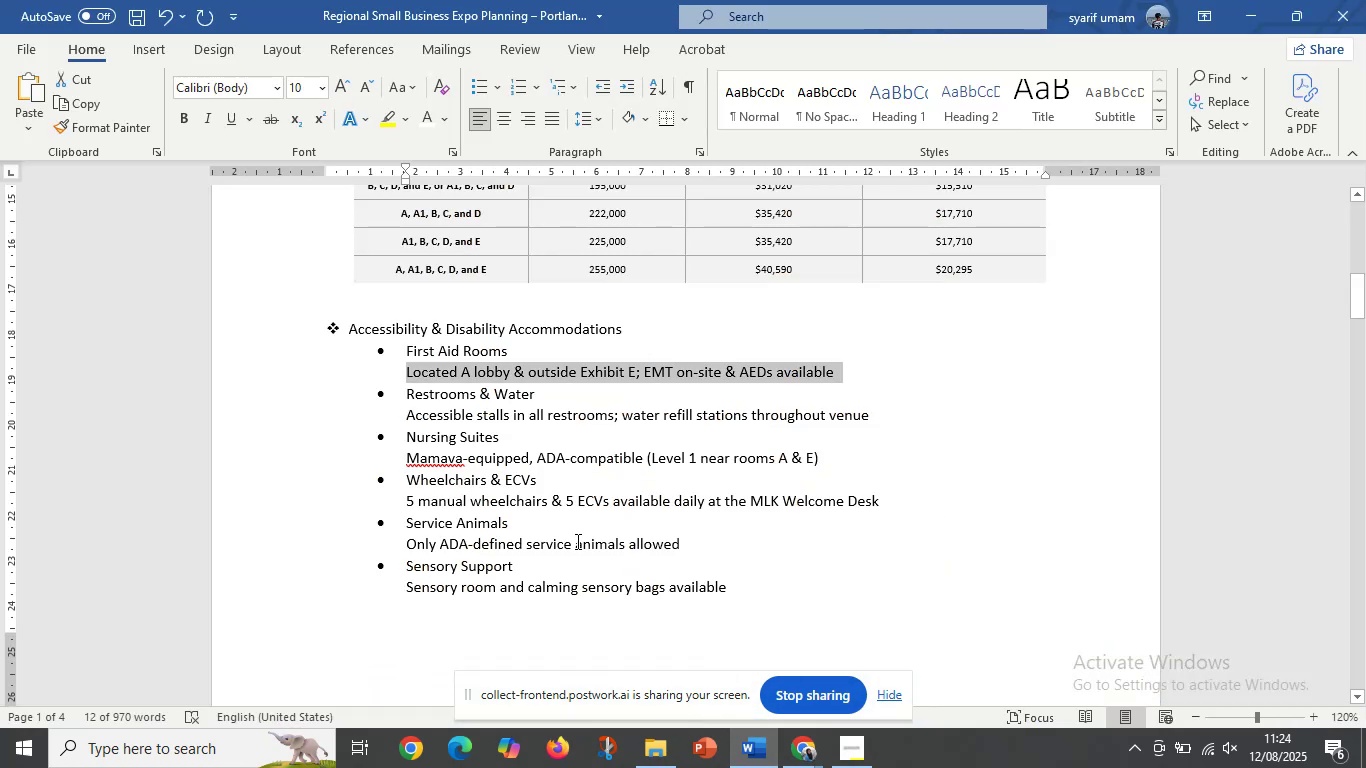 
scroll: coordinate [585, 530], scroll_direction: down, amount: 9.0
 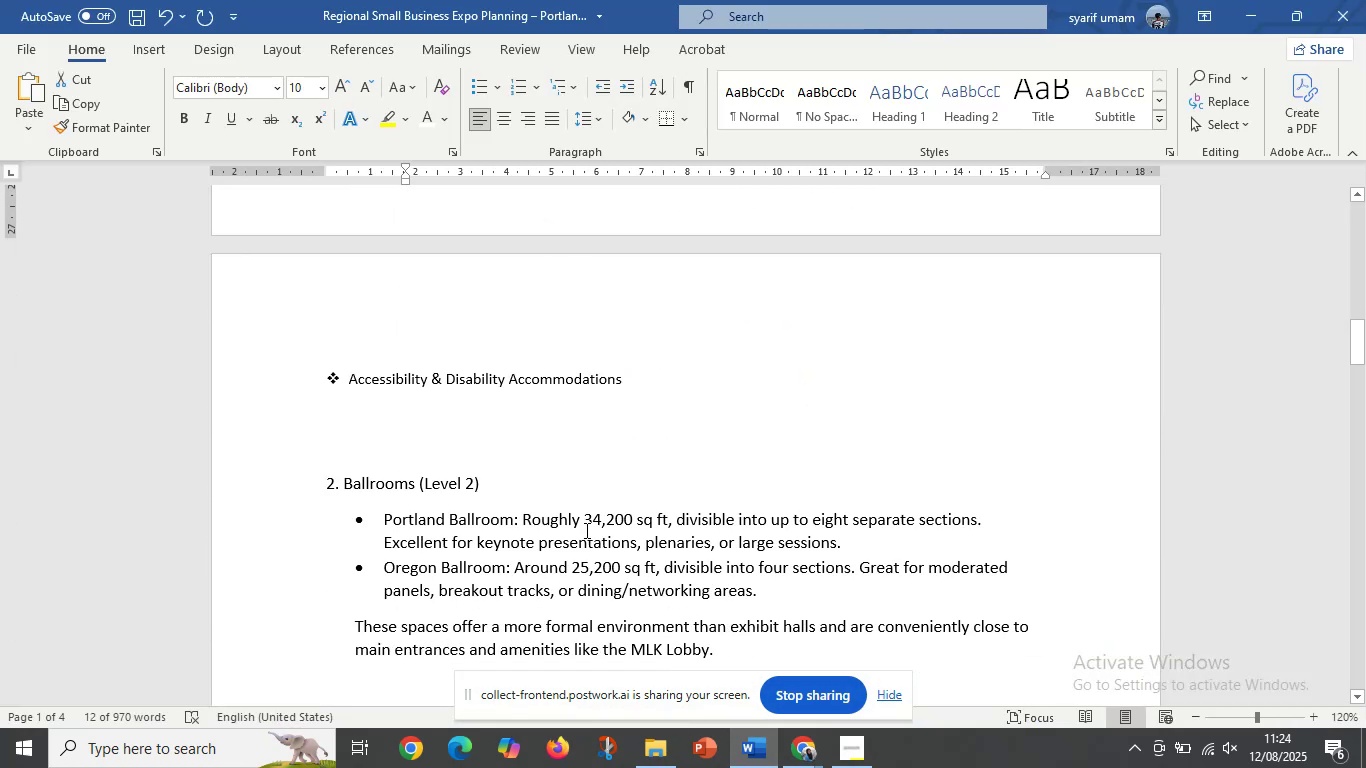 
scroll: coordinate [585, 530], scroll_direction: up, amount: 11.0
 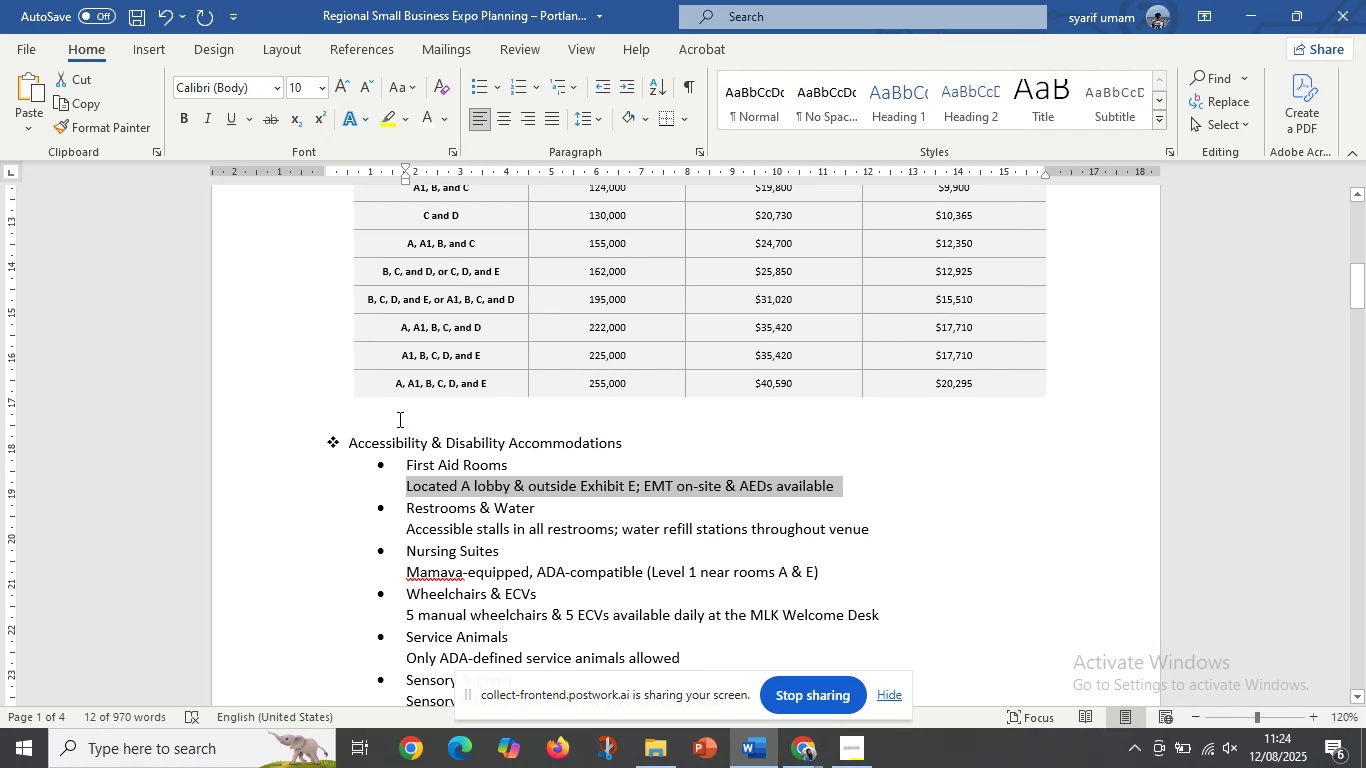 
left_click([398, 418])
 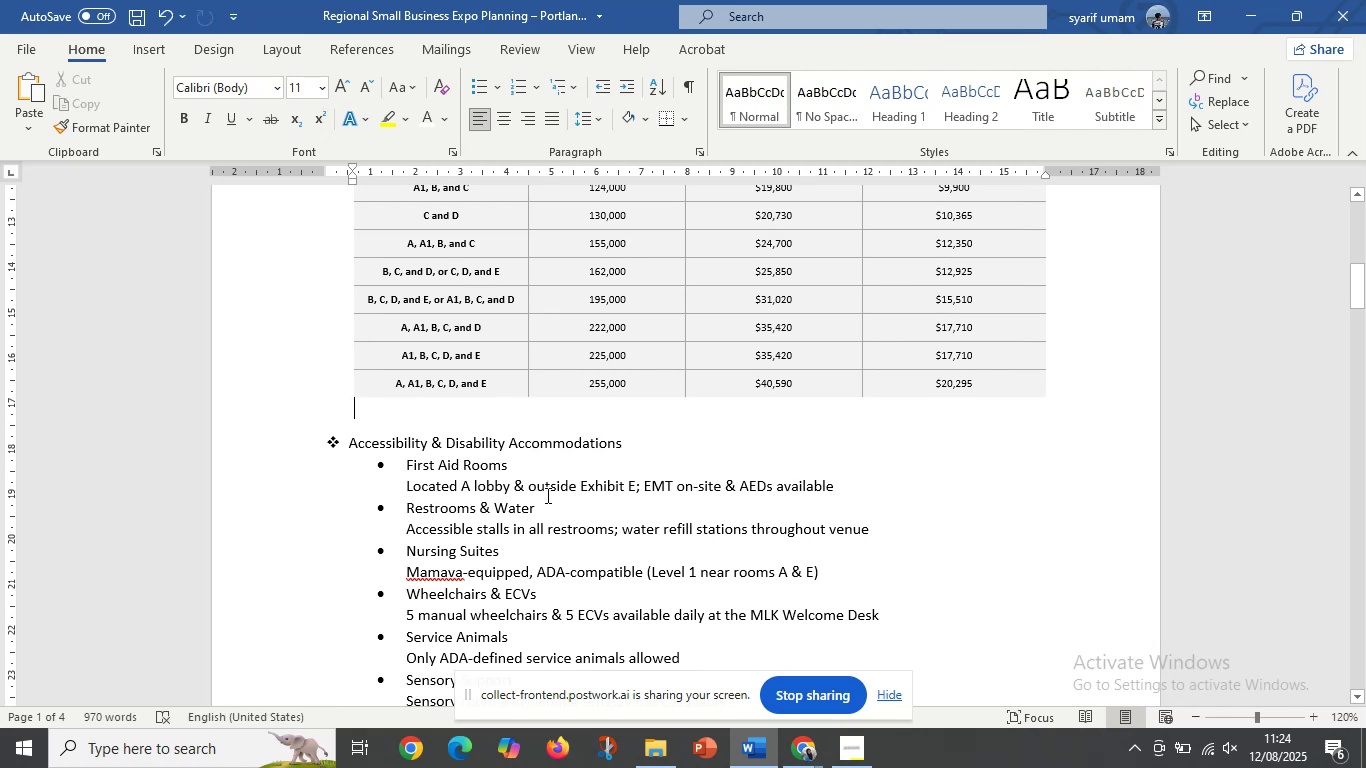 
scroll: coordinate [701, 489], scroll_direction: down, amount: 10.0
 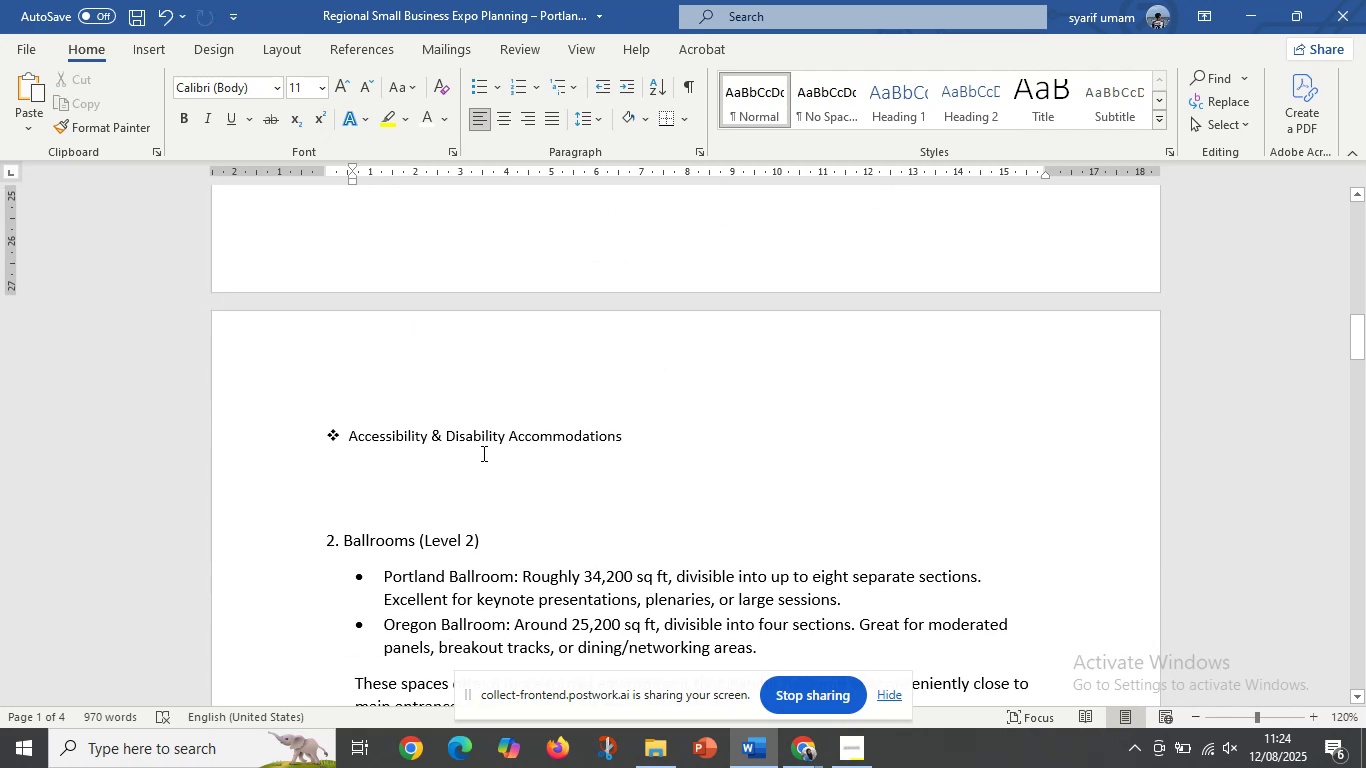 
left_click([482, 453])
 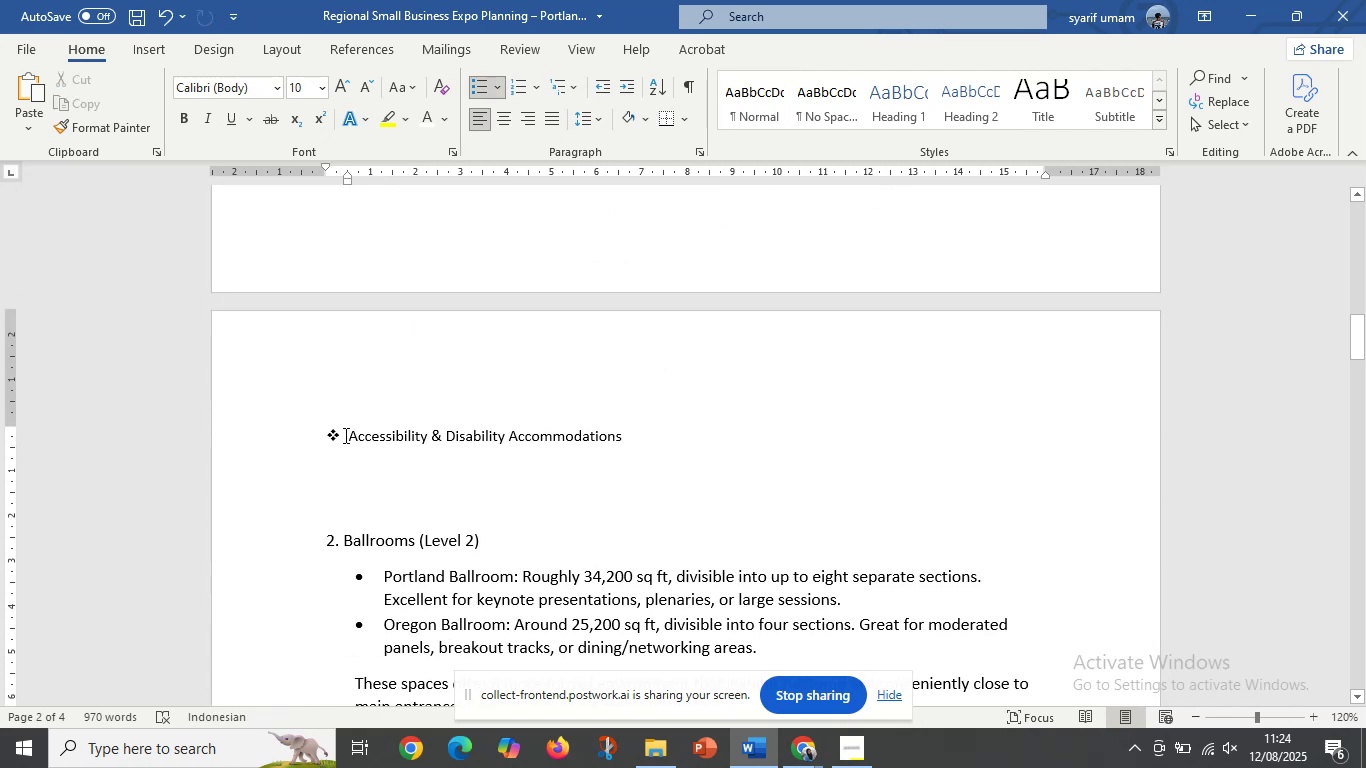 
left_click_drag(start_coordinate=[347, 434], to_coordinate=[674, 441])
 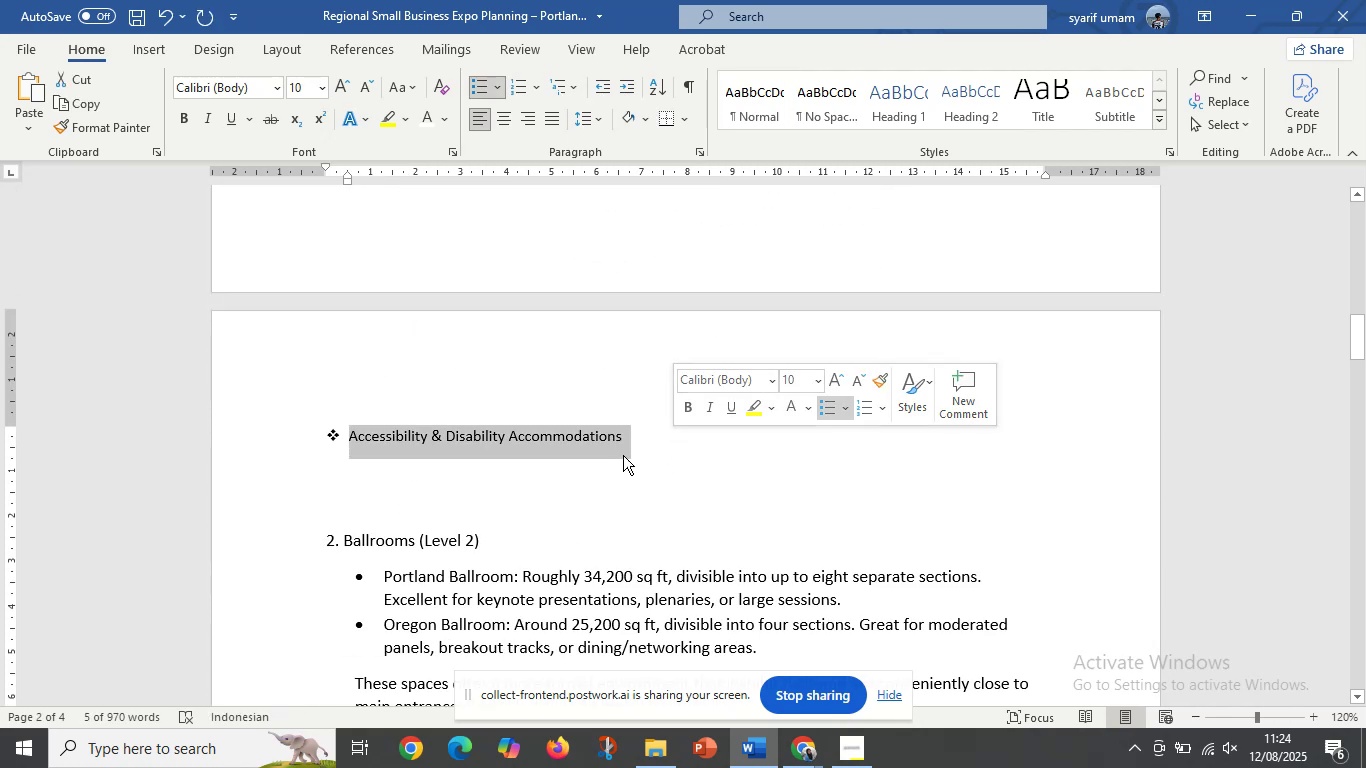 
scroll: coordinate [583, 447], scroll_direction: up, amount: 8.0
 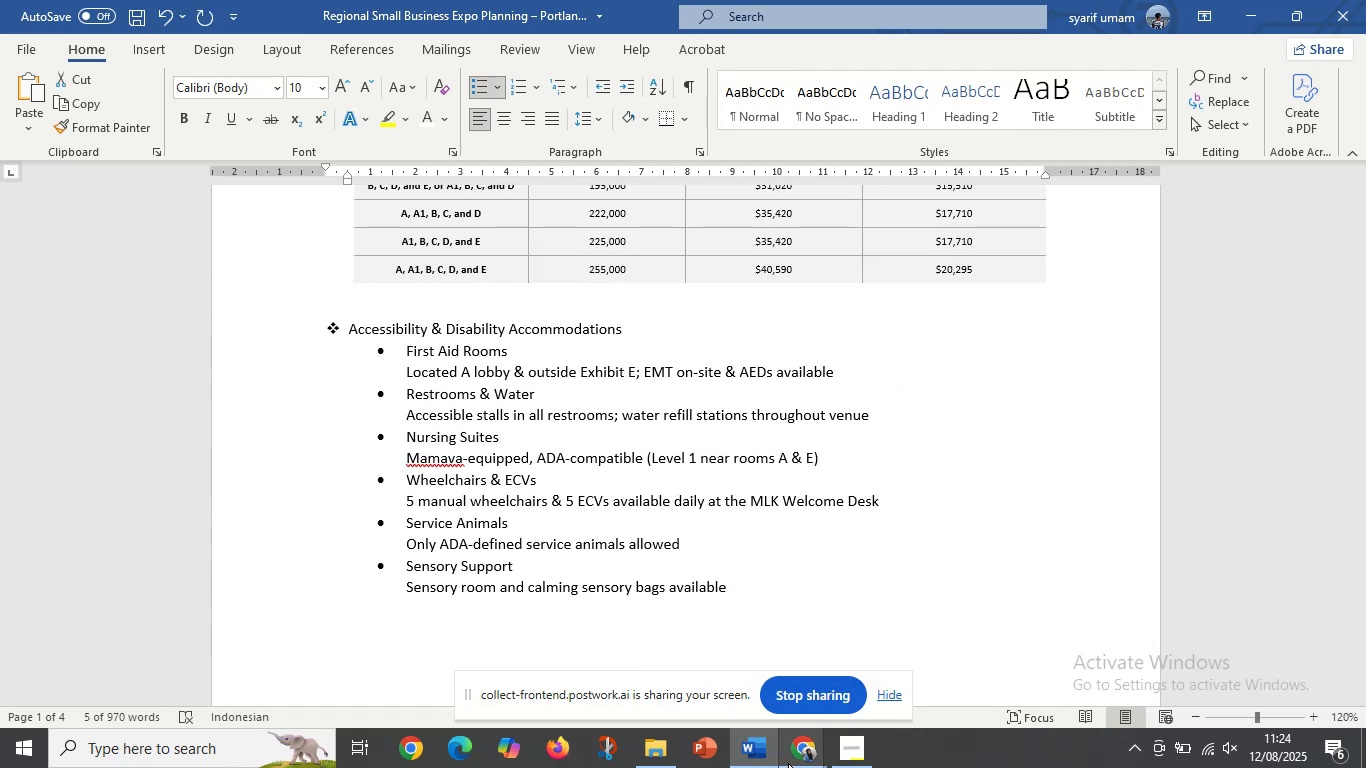 
left_click([801, 758])
 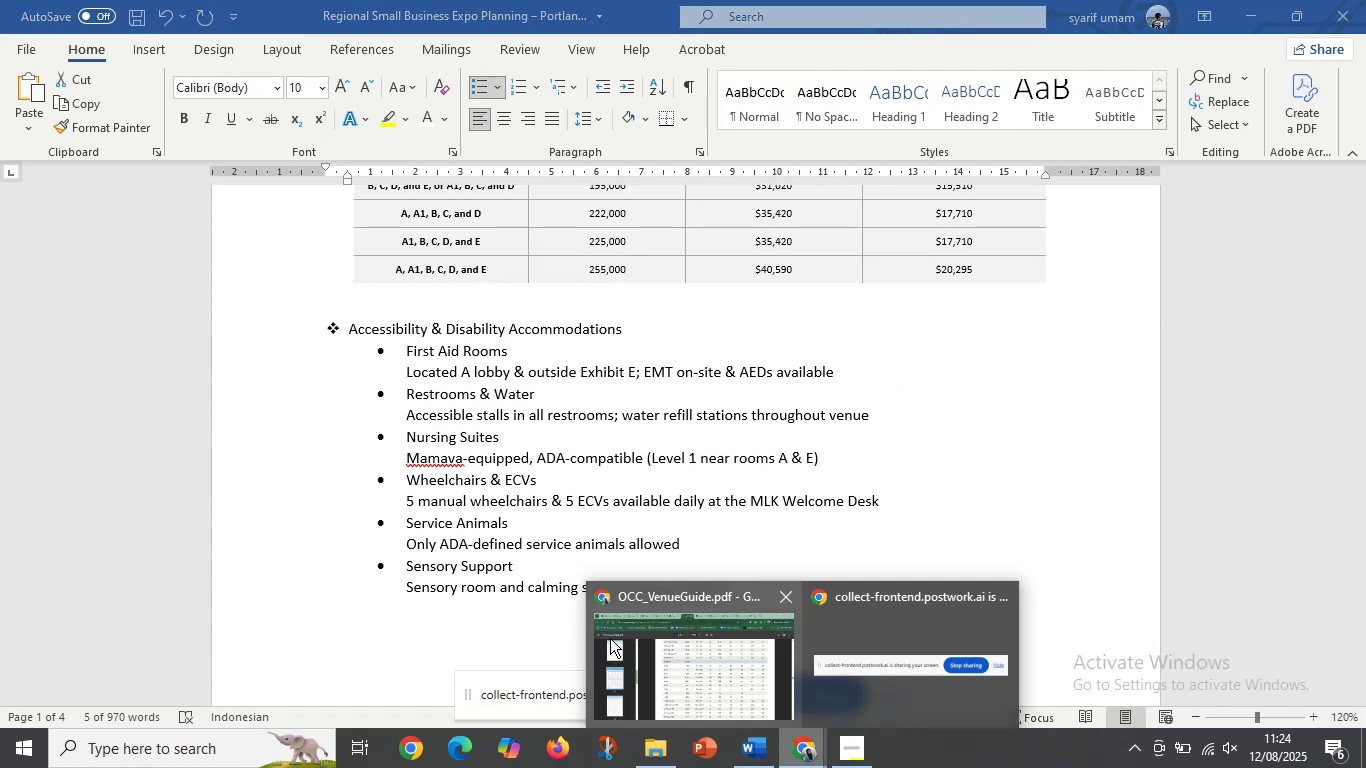 
left_click_drag(start_coordinate=[648, 653], to_coordinate=[649, 648])
 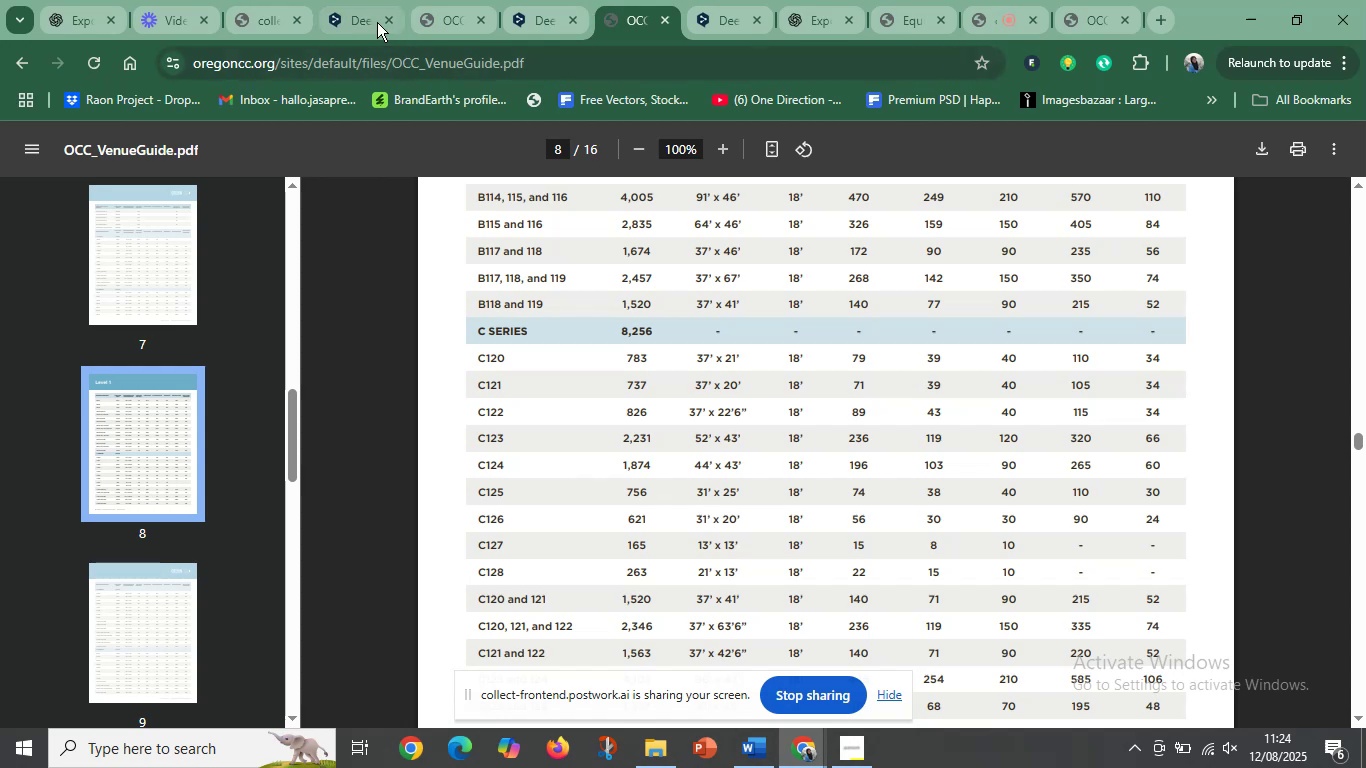 
left_click([377, 22])
 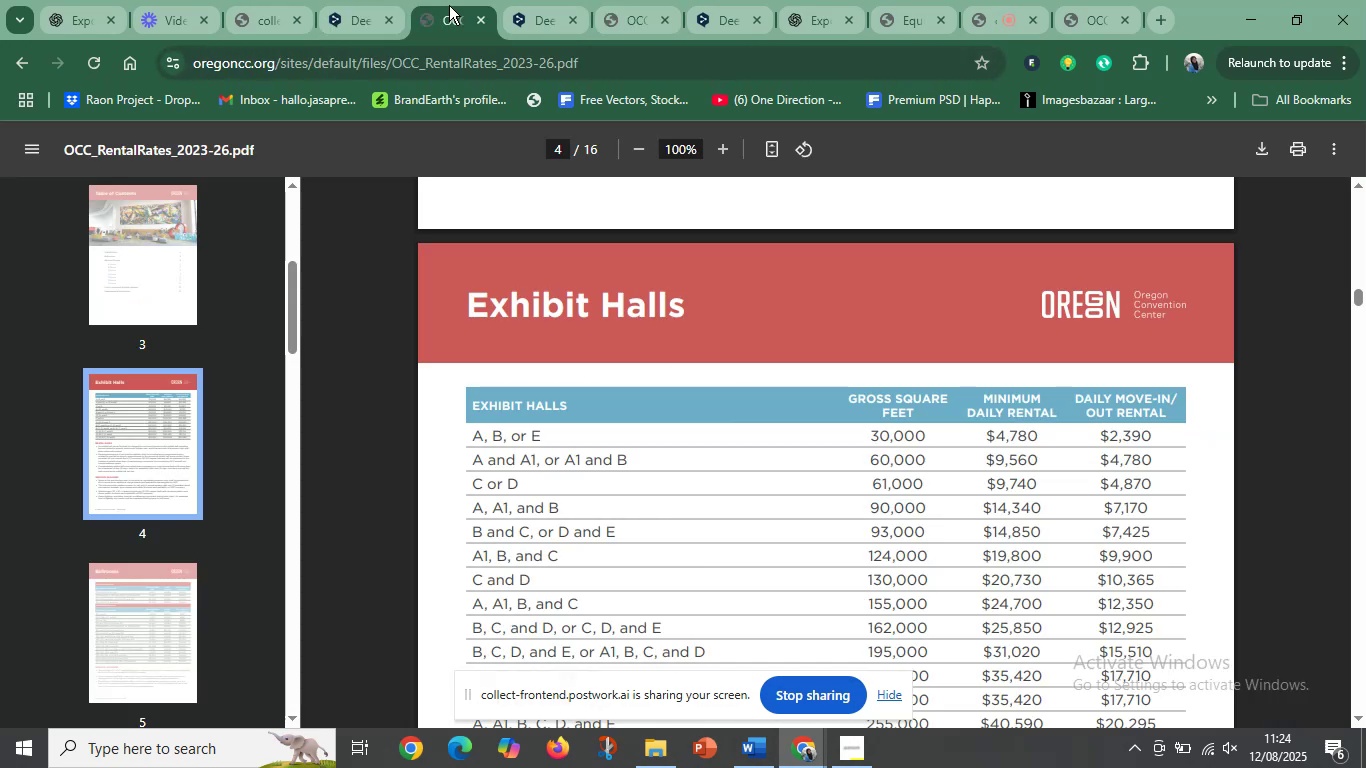 
scroll: coordinate [658, 506], scroll_direction: down, amount: 7.0
 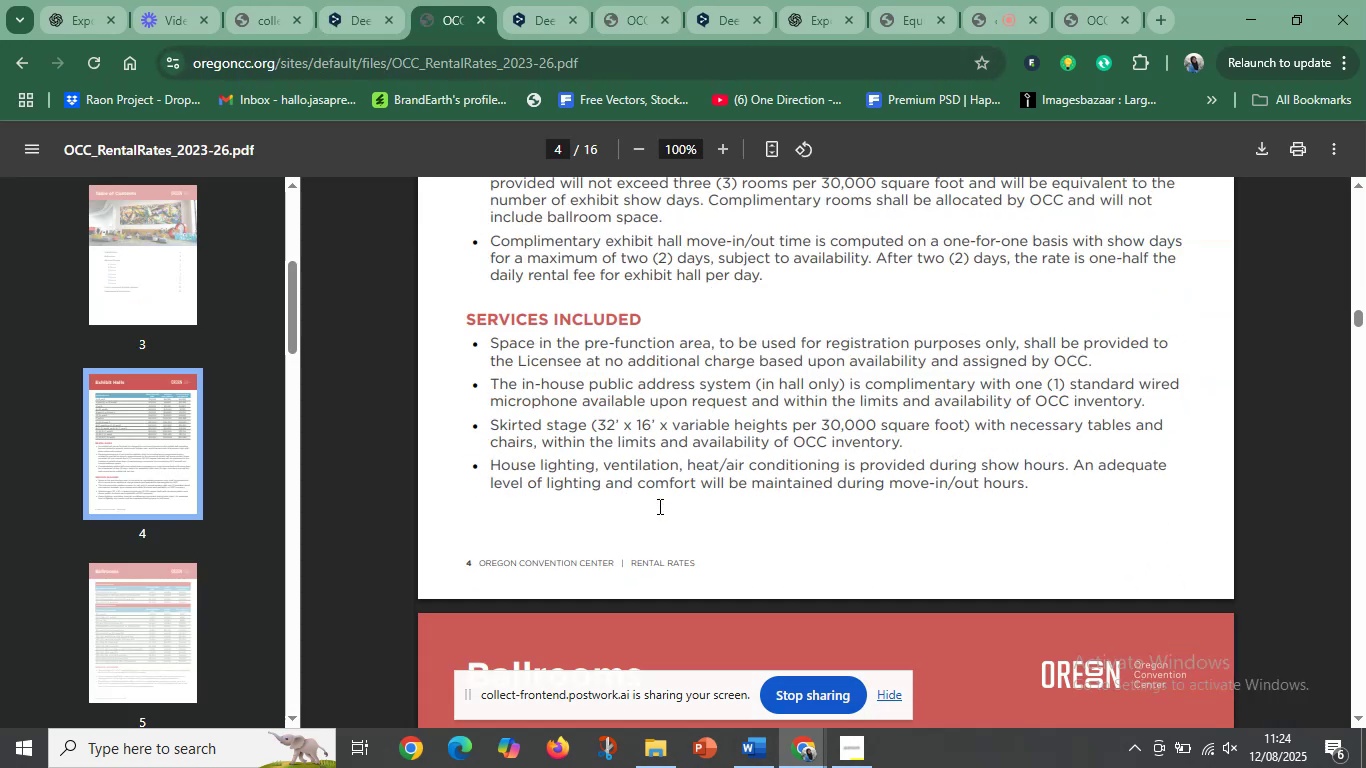 
scroll: coordinate [658, 506], scroll_direction: up, amount: 1.0
 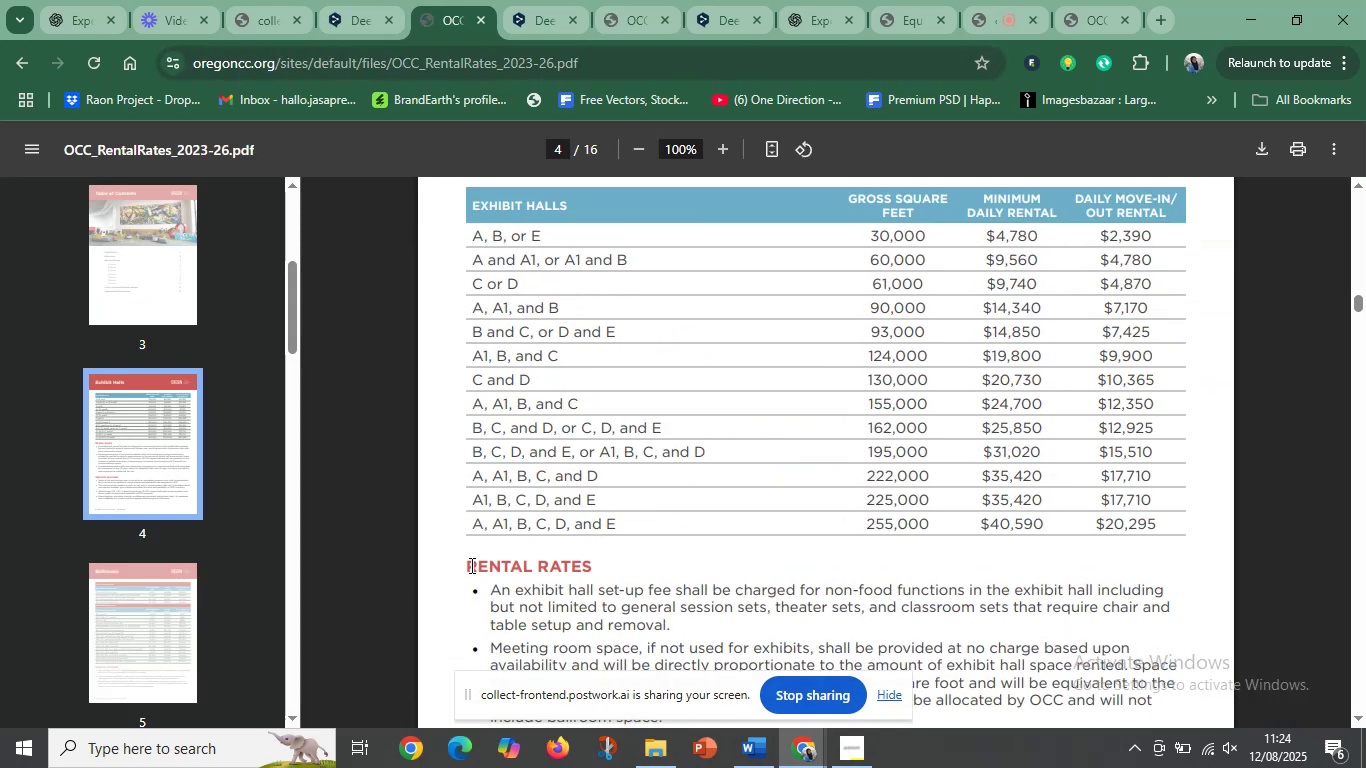 
scroll: coordinate [678, 602], scroll_direction: down, amount: 9.0
 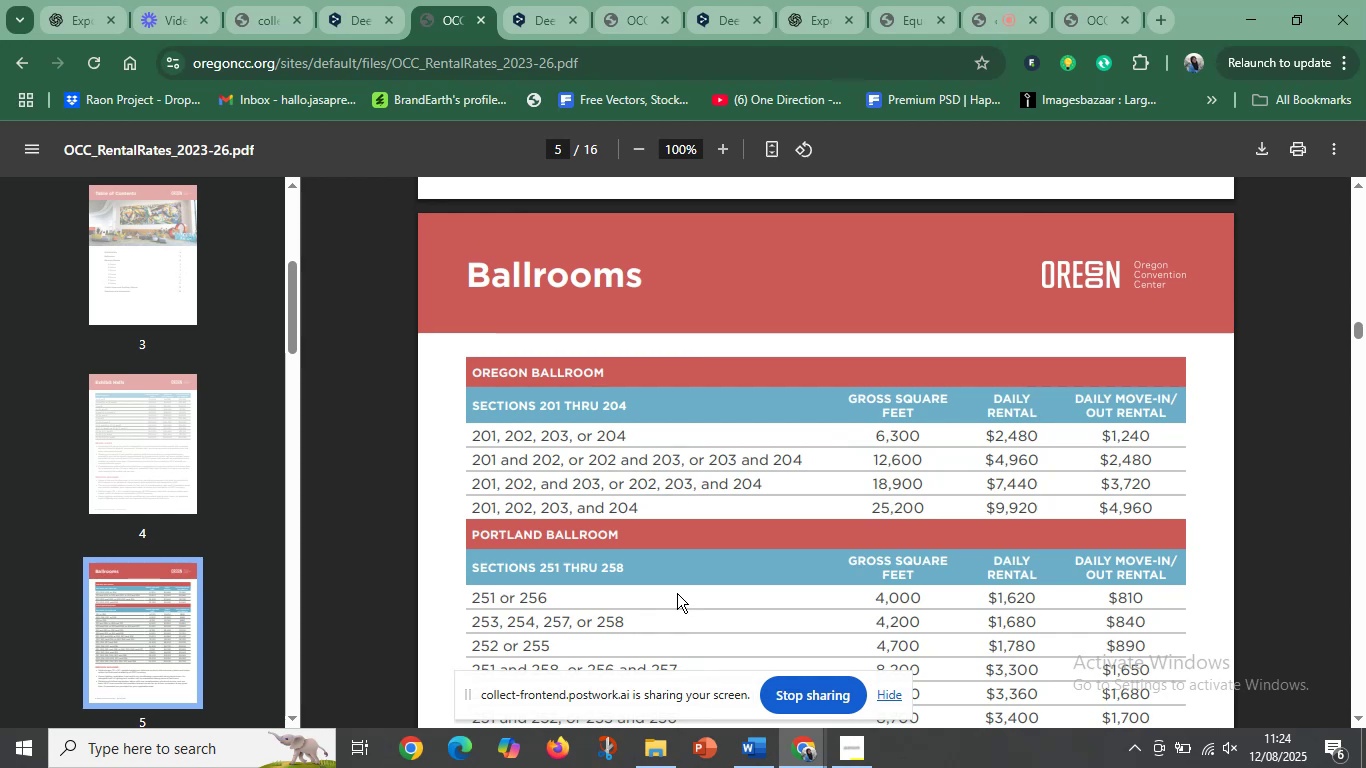 
scroll: coordinate [677, 593], scroll_direction: none, amount: 0.0
 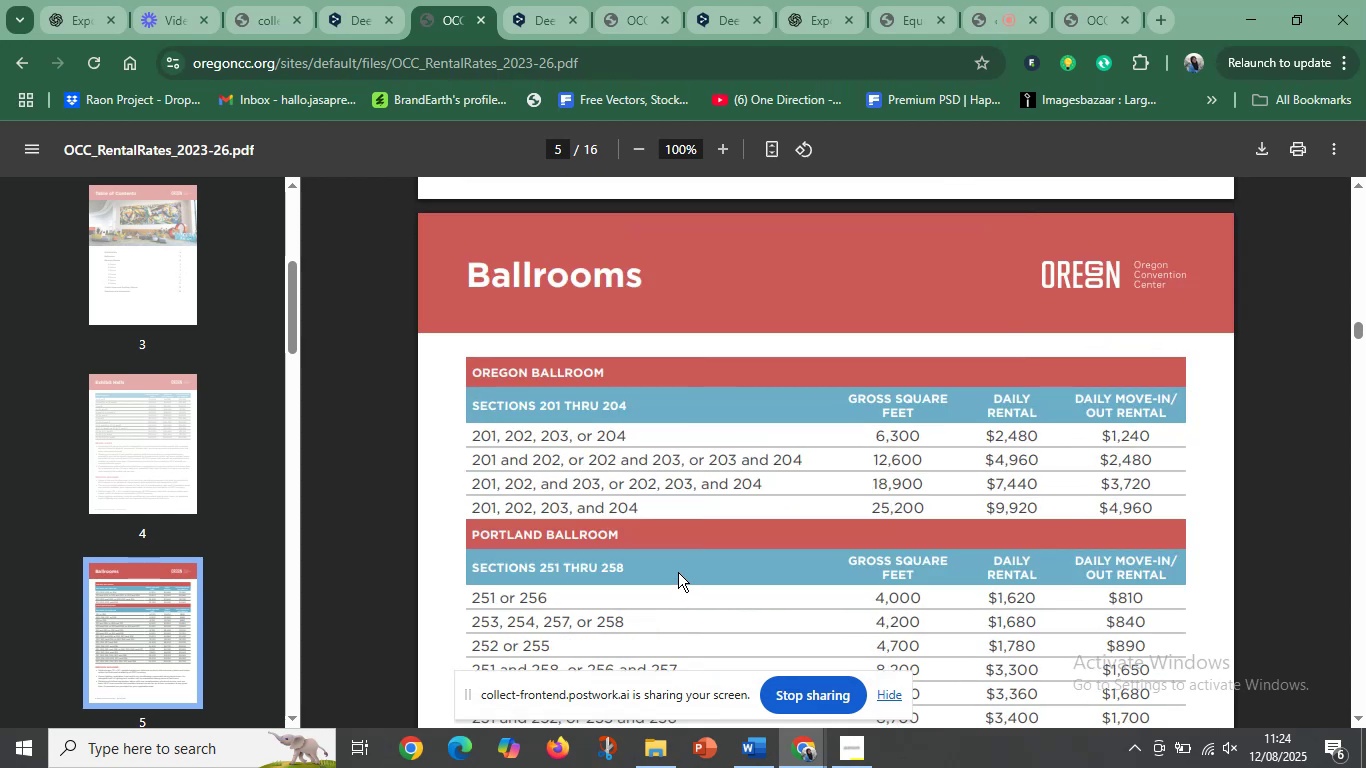 
scroll: coordinate [646, 543], scroll_direction: up, amount: 11.0
 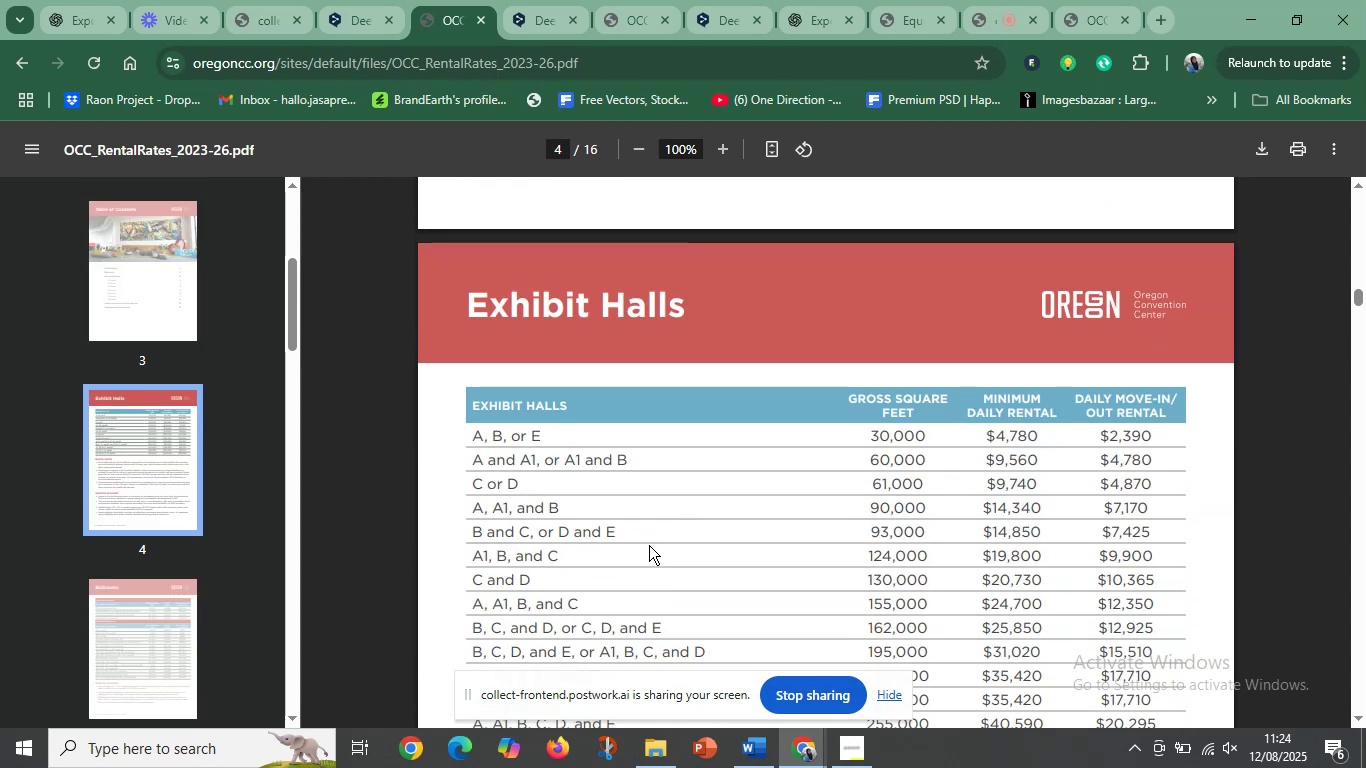 
scroll: coordinate [649, 545], scroll_direction: down, amount: 5.0
 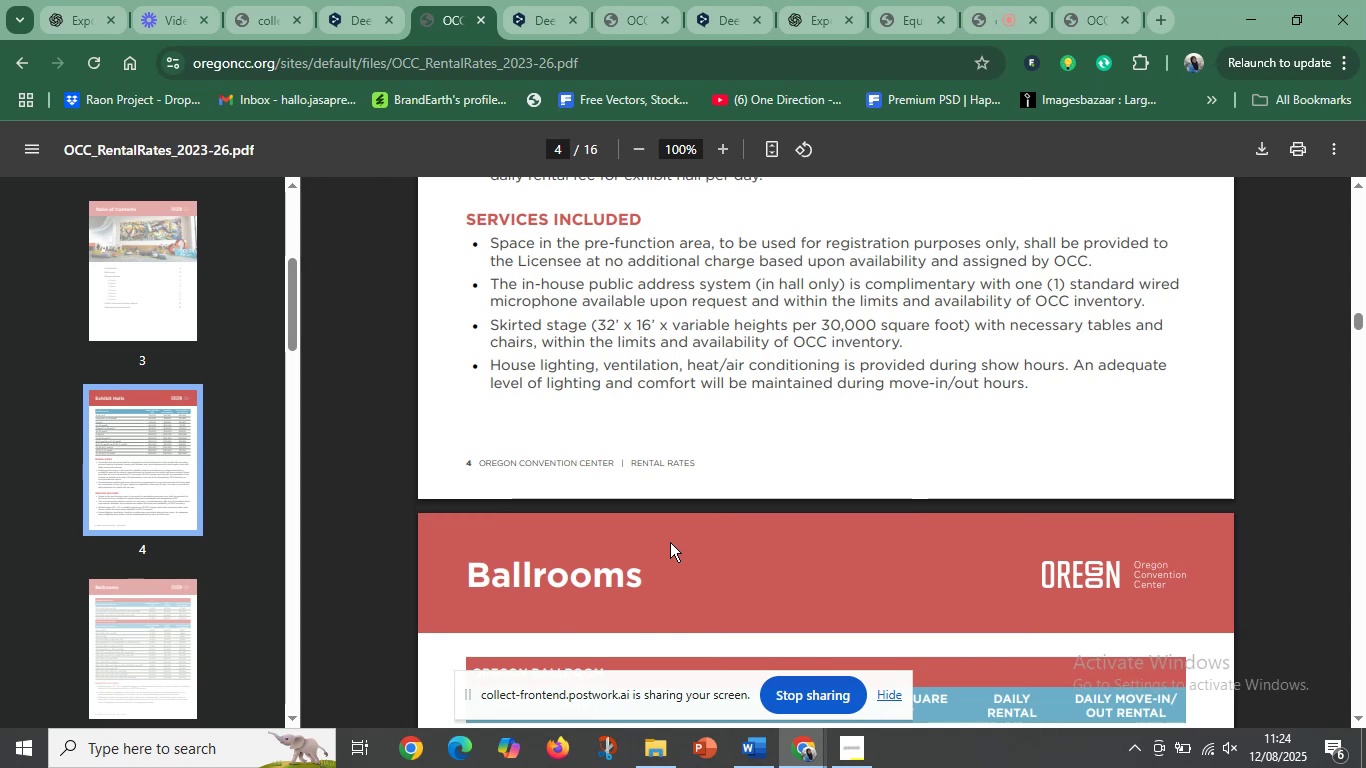 
wait(9.33)
 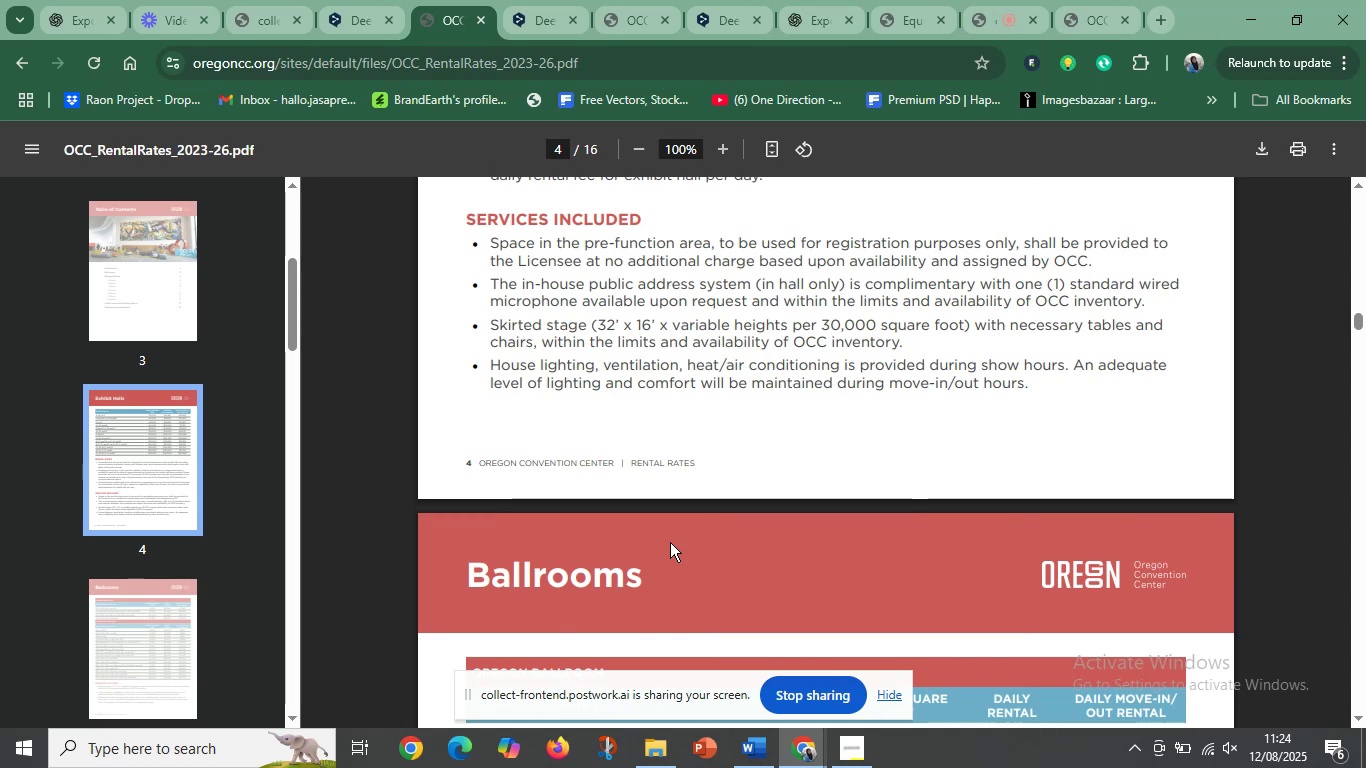 
scroll: coordinate [635, 523], scroll_direction: down, amount: 2.0
 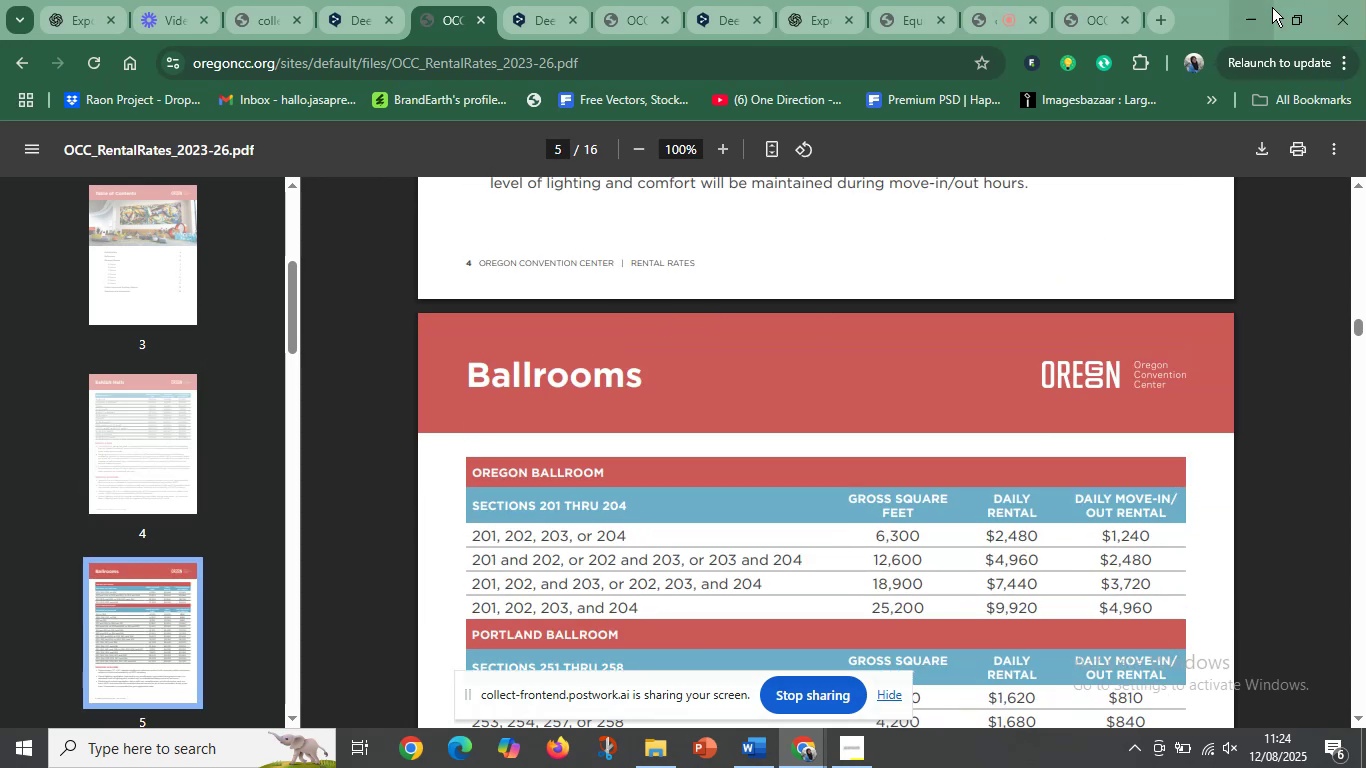 
left_click([1270, 8])
 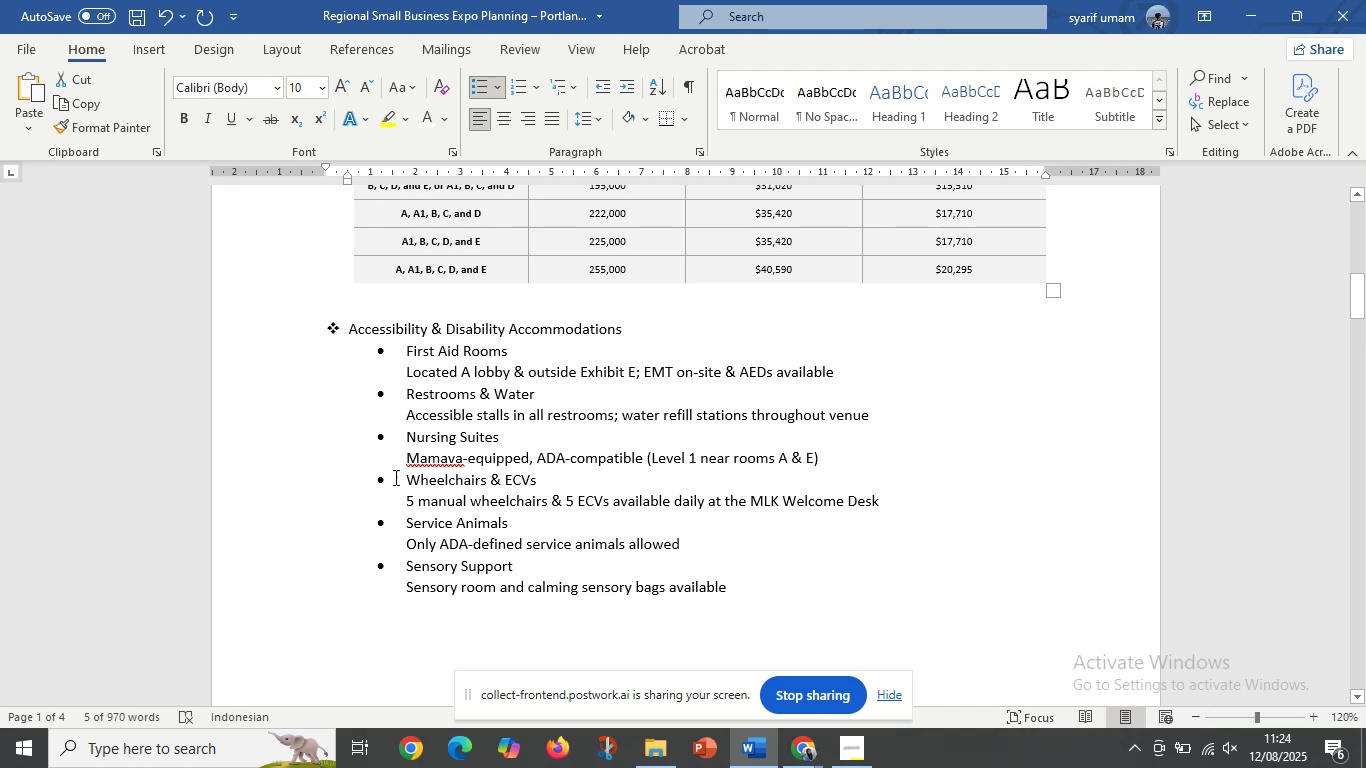 
scroll: coordinate [436, 419], scroll_direction: down, amount: 11.0
 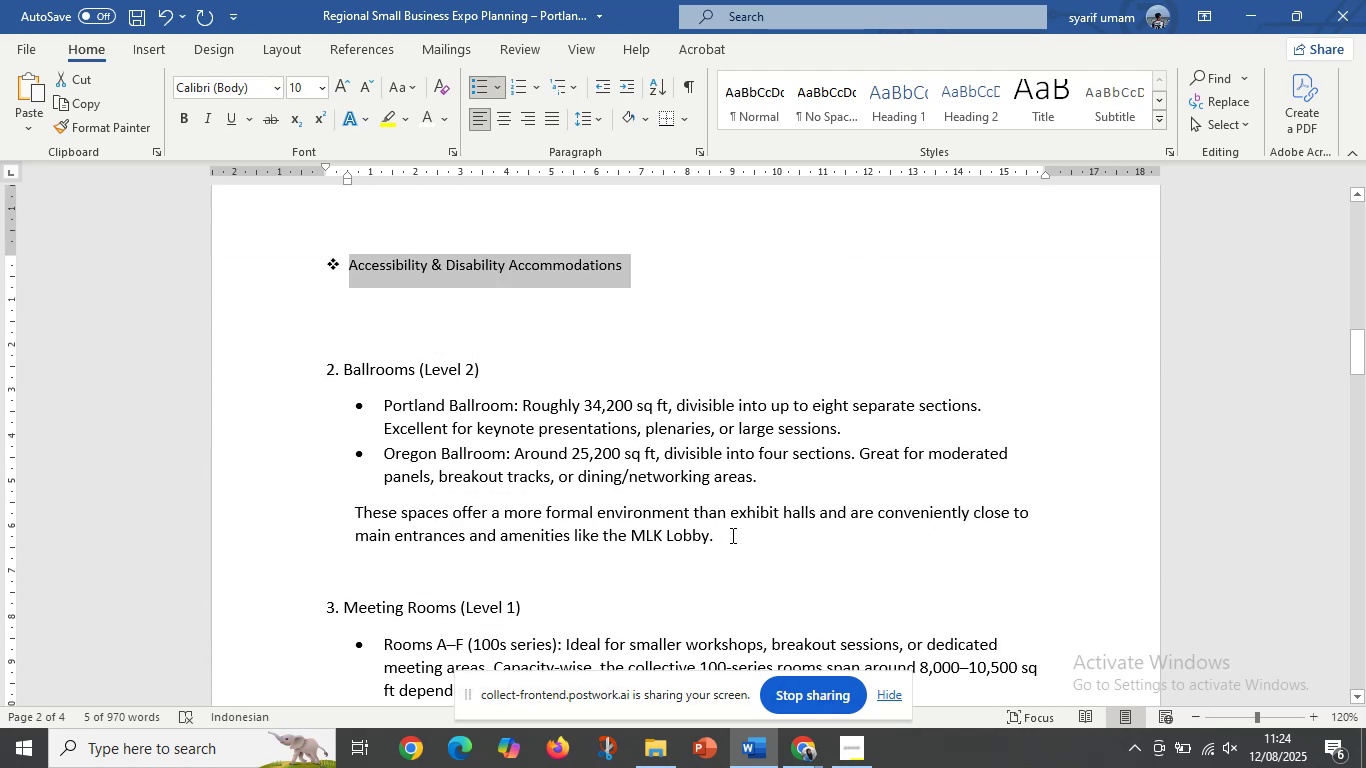 
left_click([730, 537])
 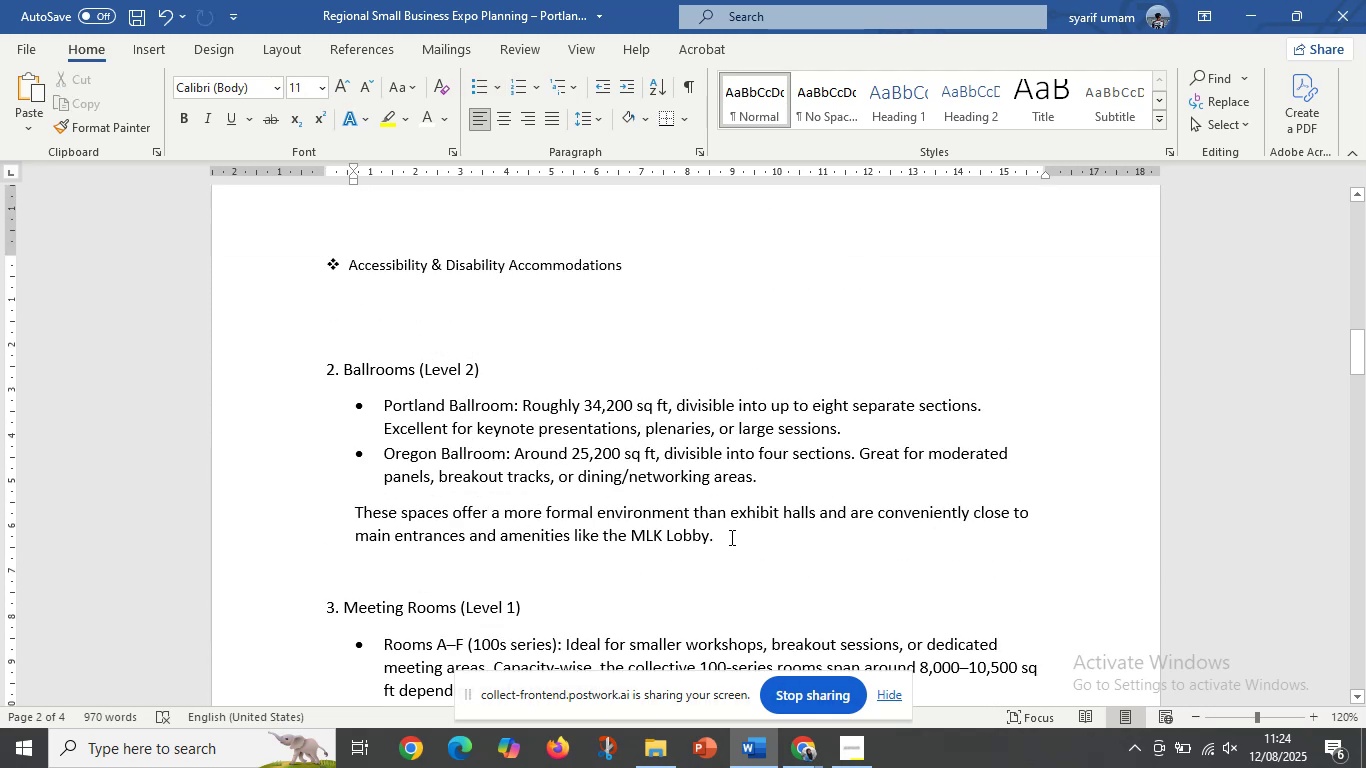 
wait(5.48)
 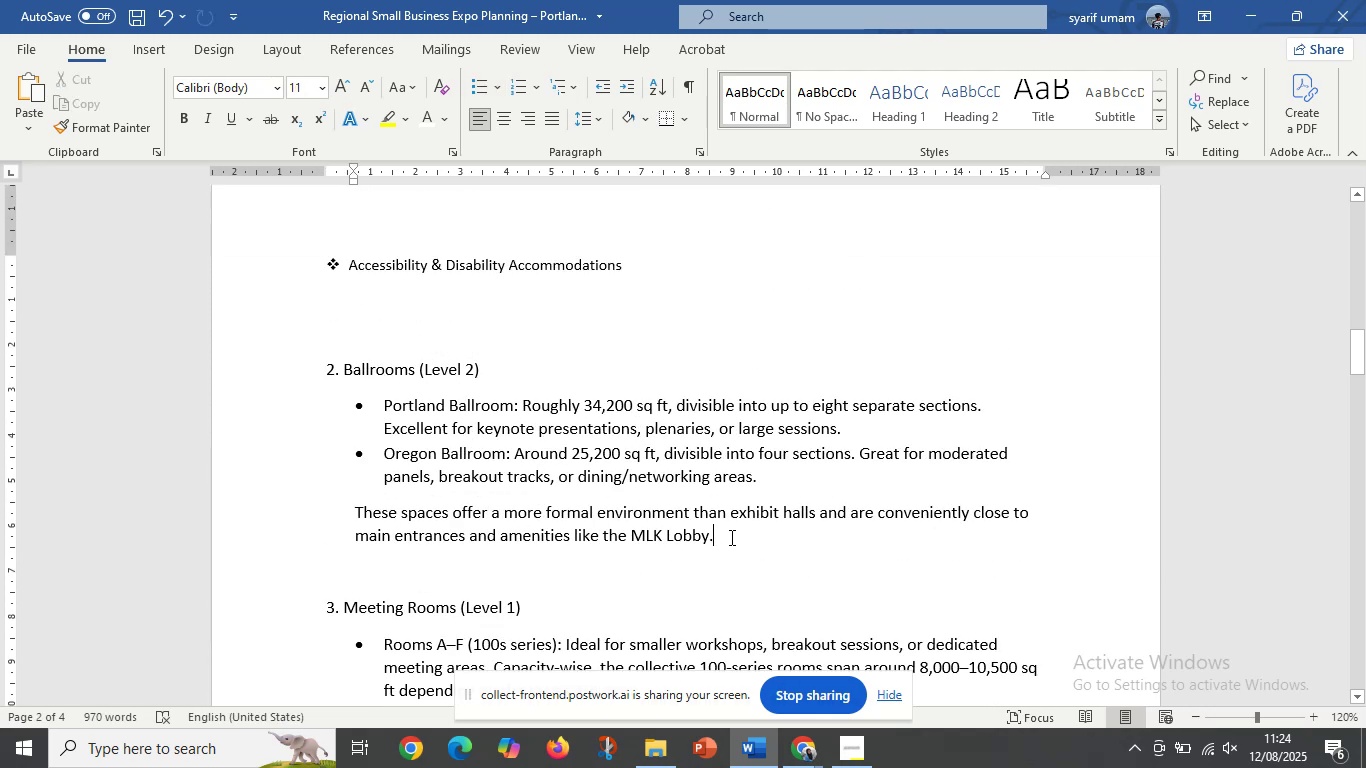 
scroll: coordinate [699, 553], scroll_direction: up, amount: 23.0
 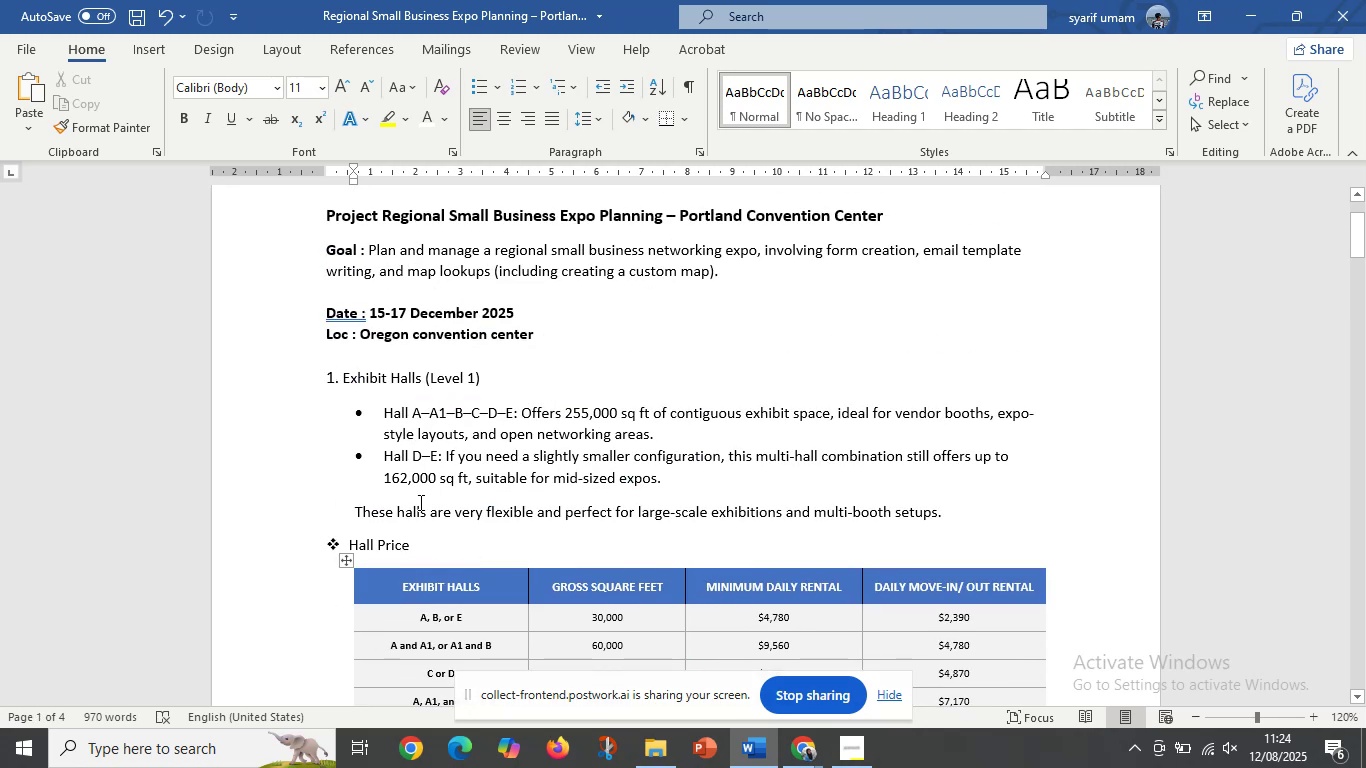 
left_click_drag(start_coordinate=[418, 542], to_coordinate=[311, 552])
 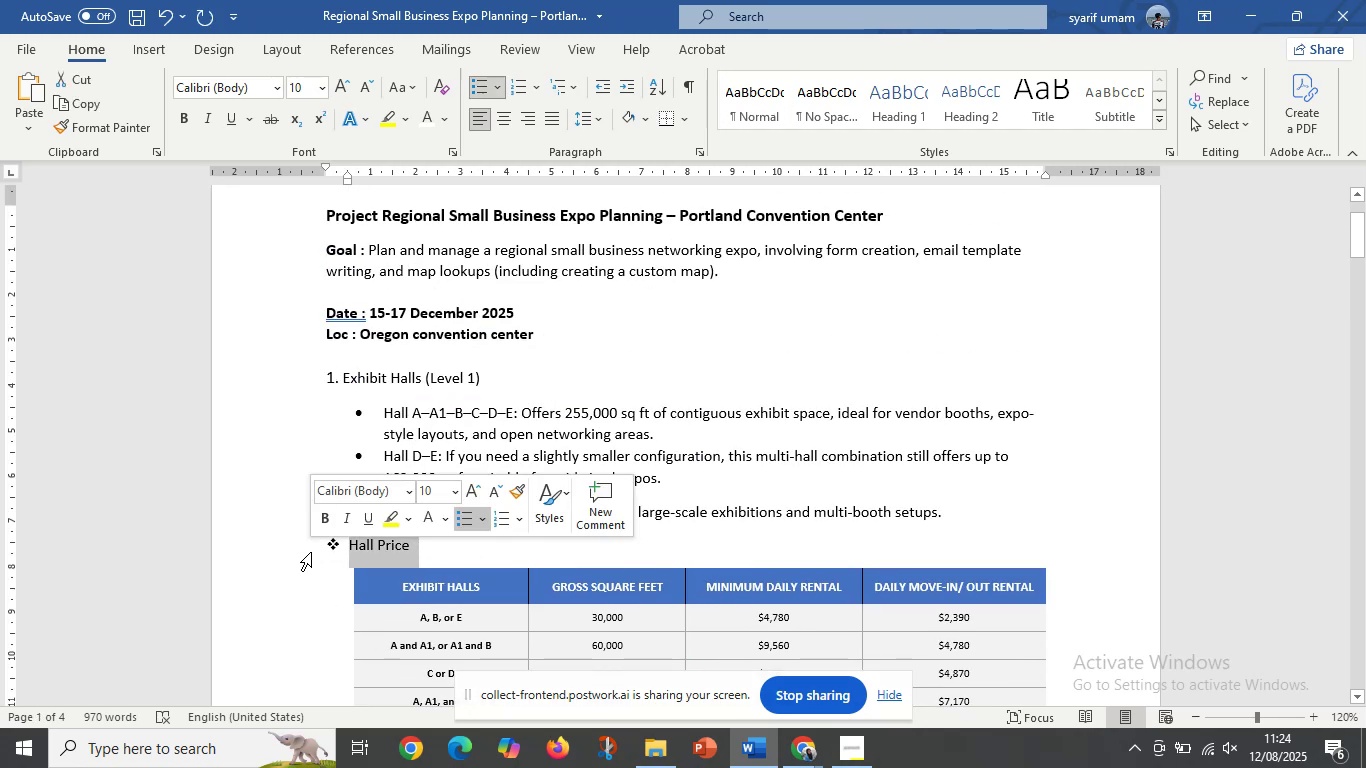 
key(Control+C)
 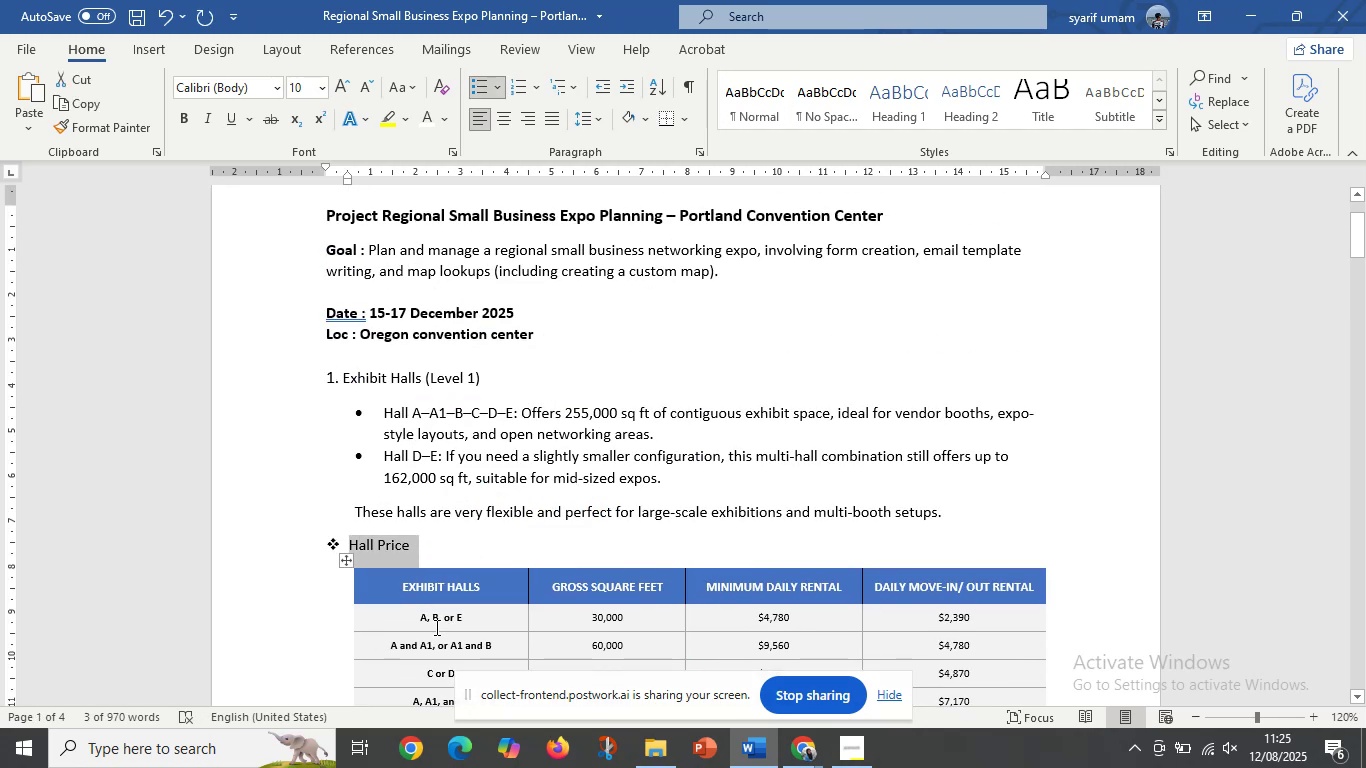 
scroll: coordinate [474, 527], scroll_direction: down, amount: 25.0
 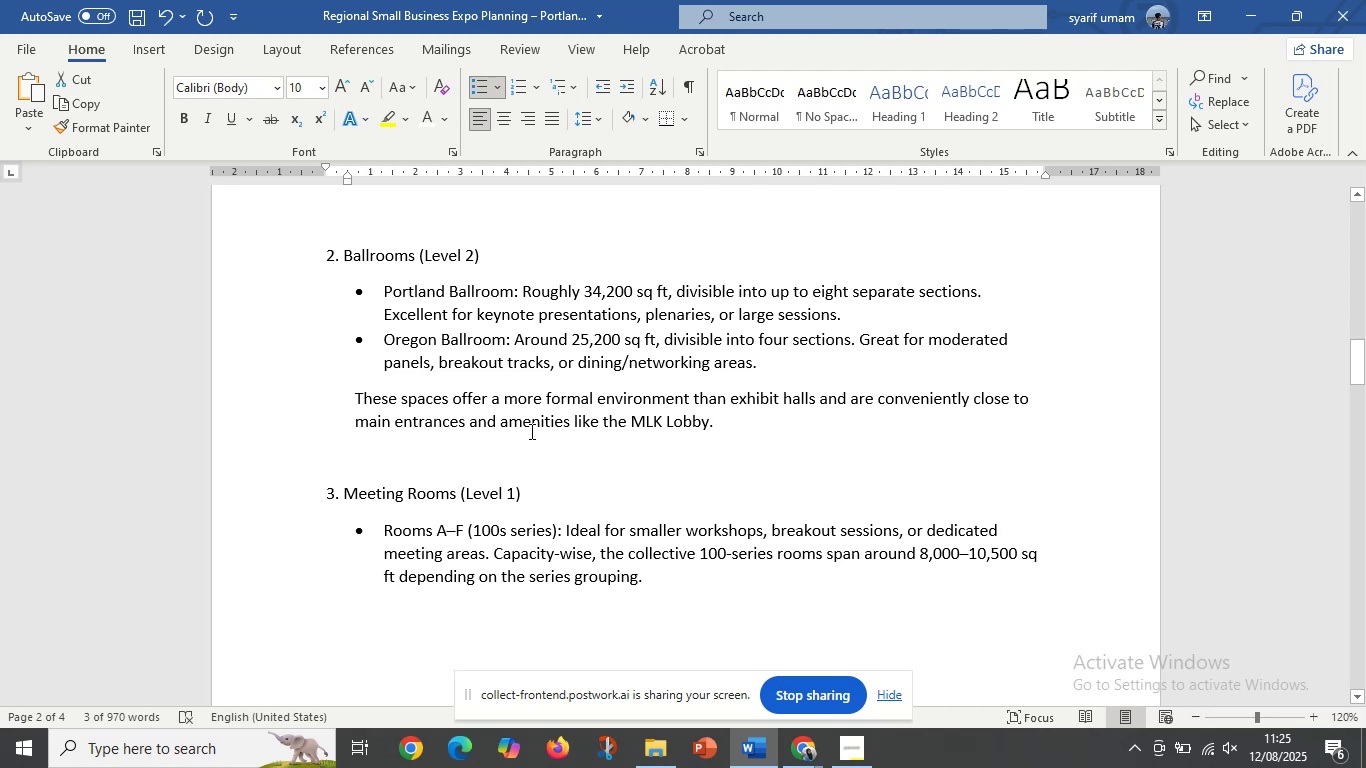 
left_click([485, 450])
 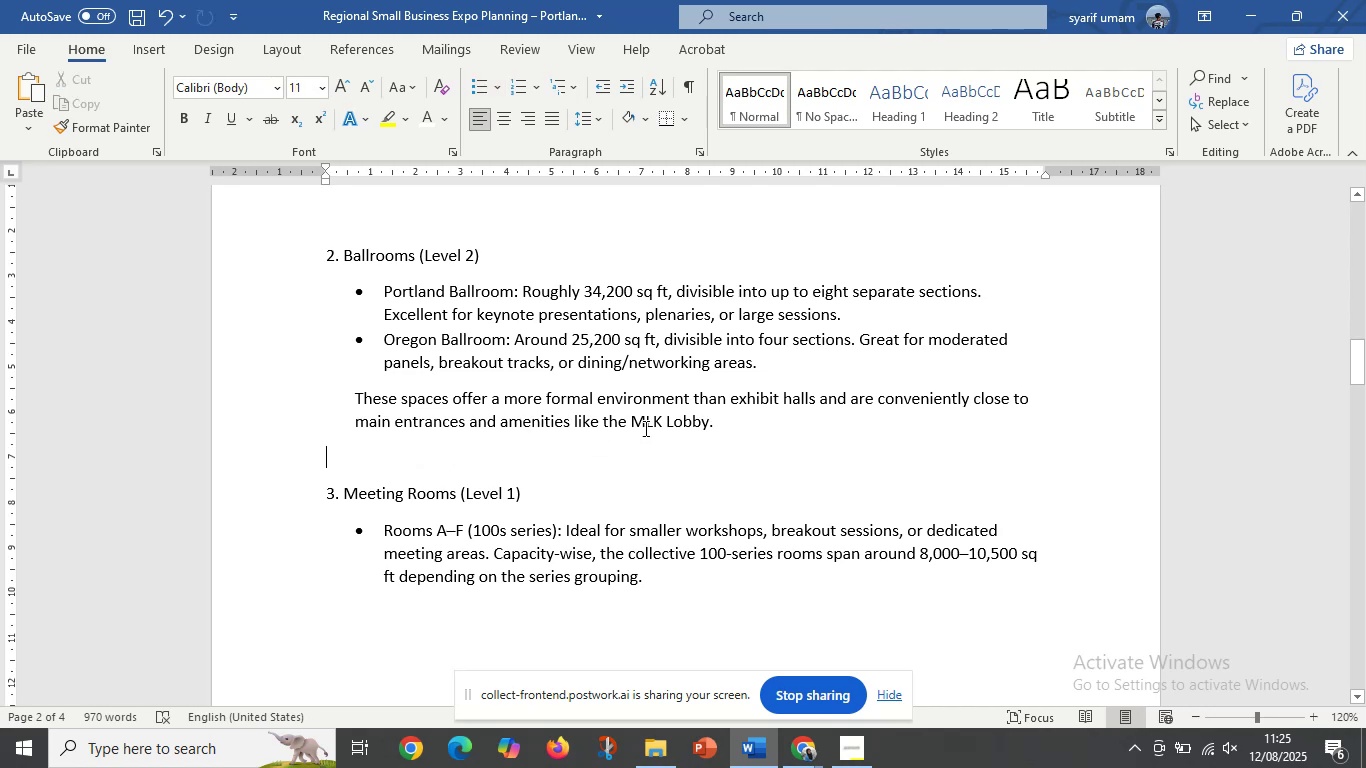 
left_click([737, 423])
 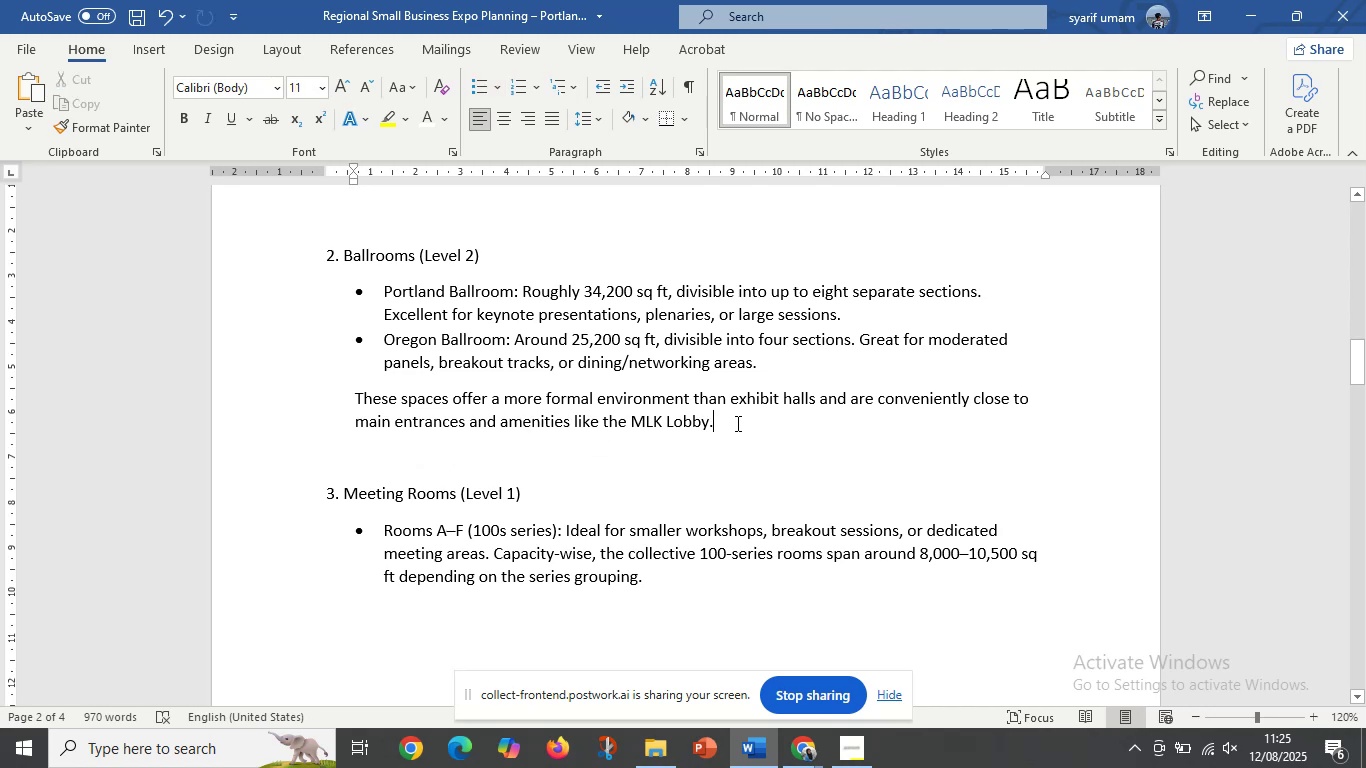 
key(Enter)
 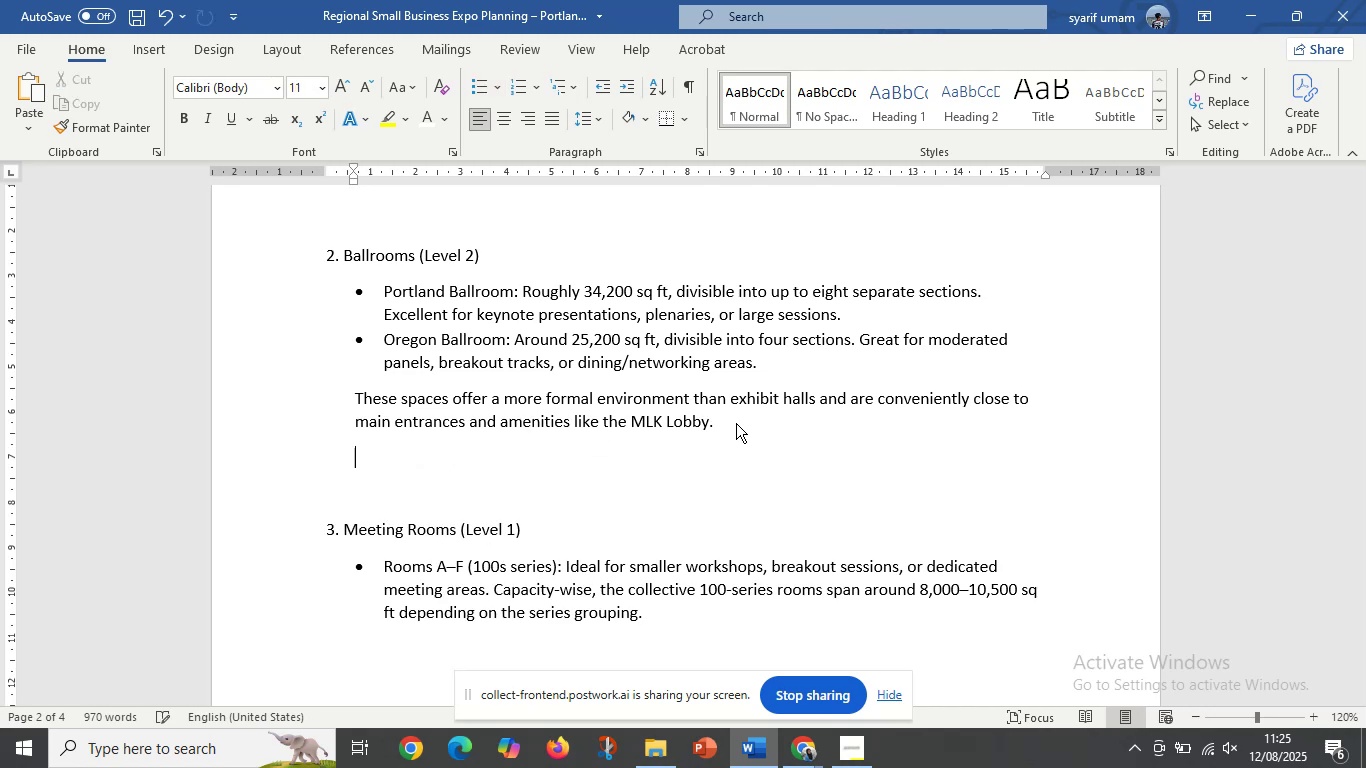 
key(Control+V)
 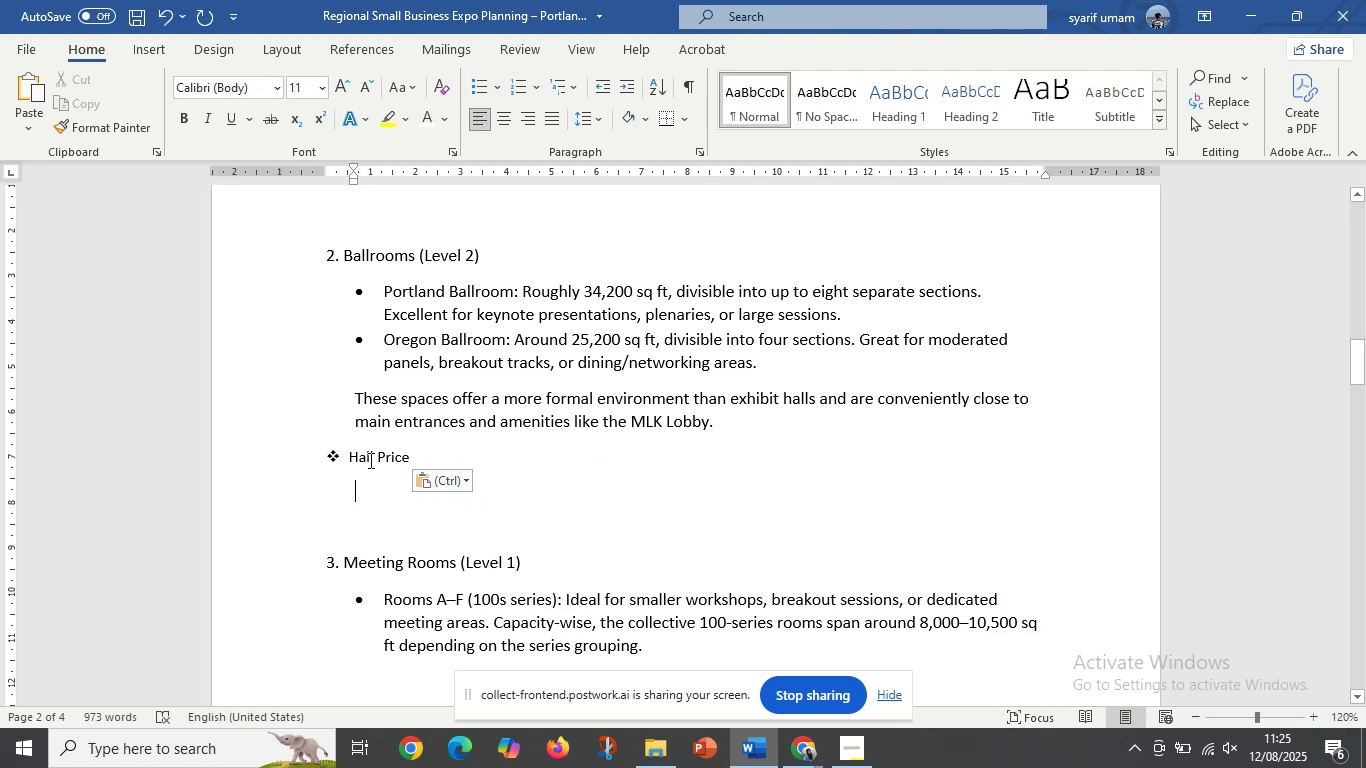 
left_click_drag(start_coordinate=[376, 455], to_coordinate=[346, 459])
 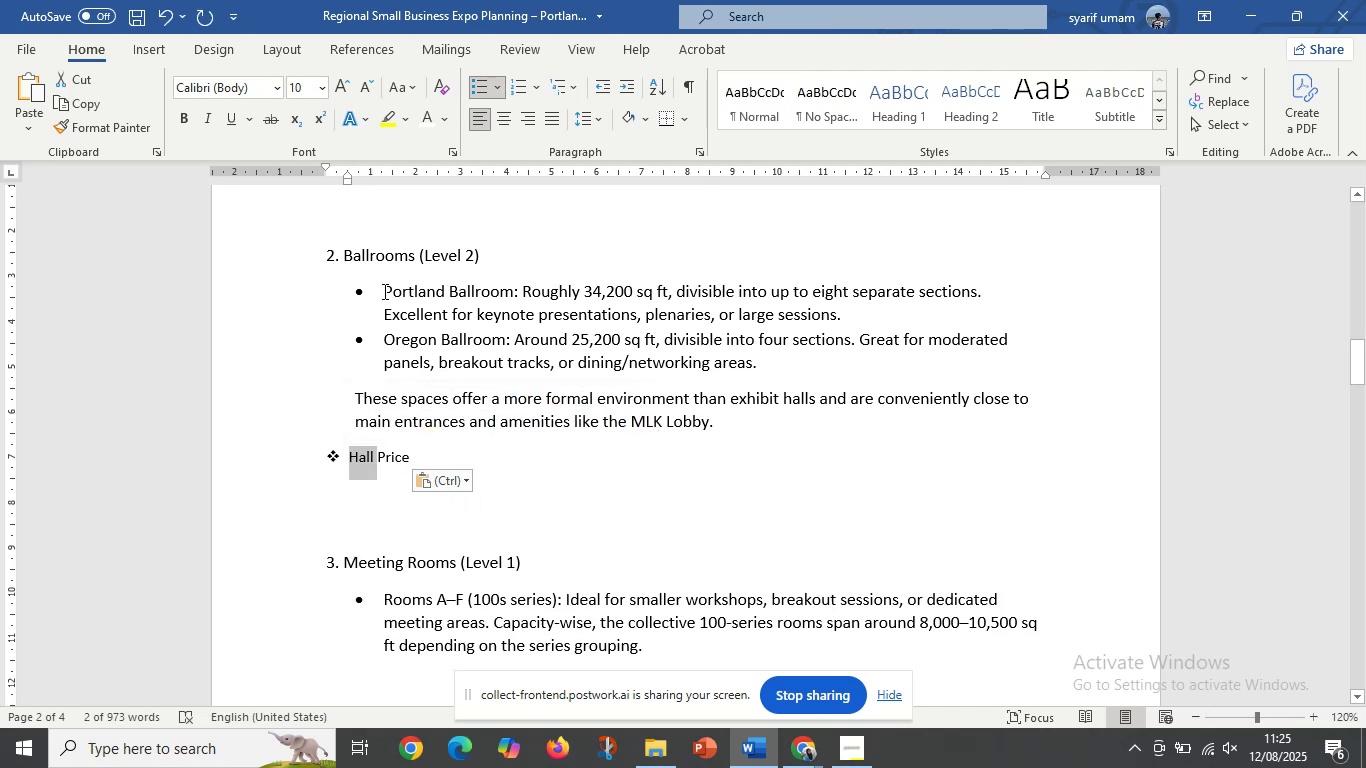 
left_click_drag(start_coordinate=[380, 289], to_coordinate=[512, 294])
 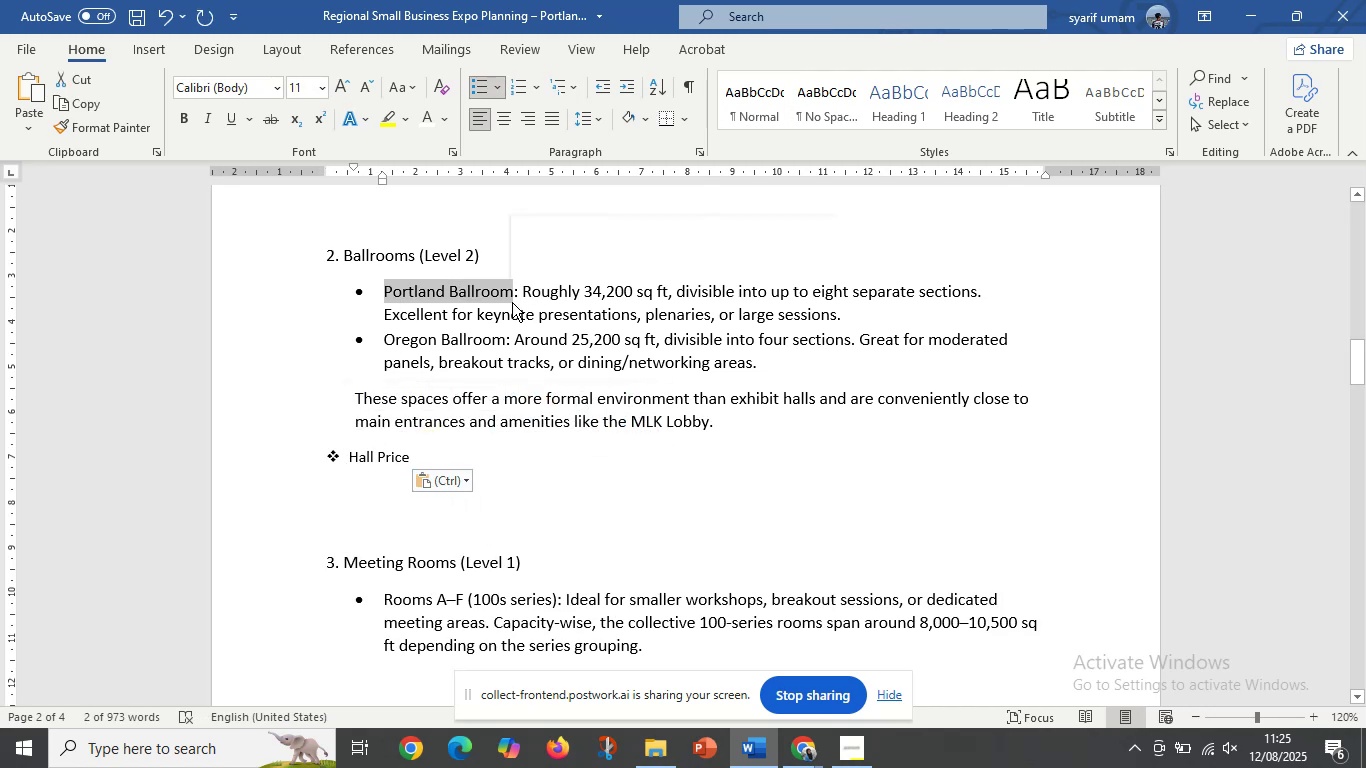 
key(Control+C)
 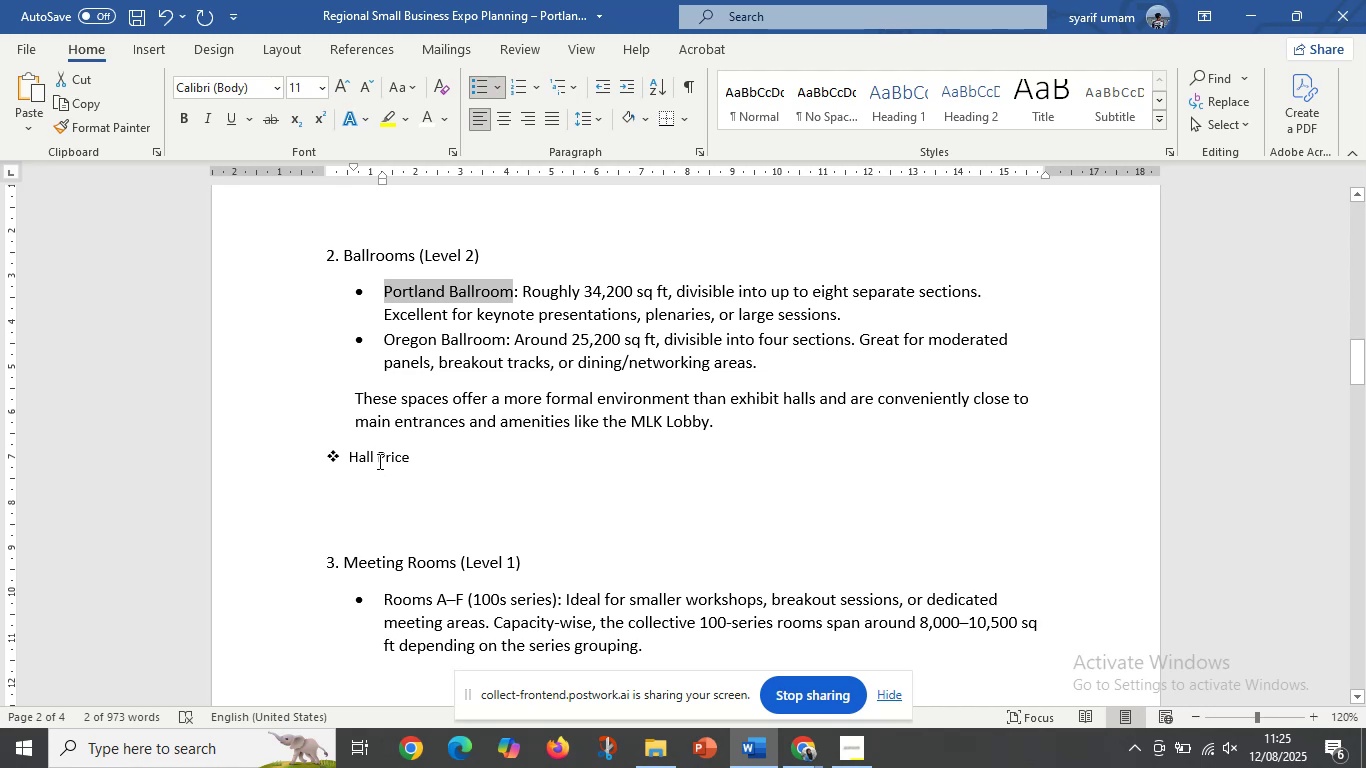 
left_click_drag(start_coordinate=[378, 460], to_coordinate=[352, 464])
 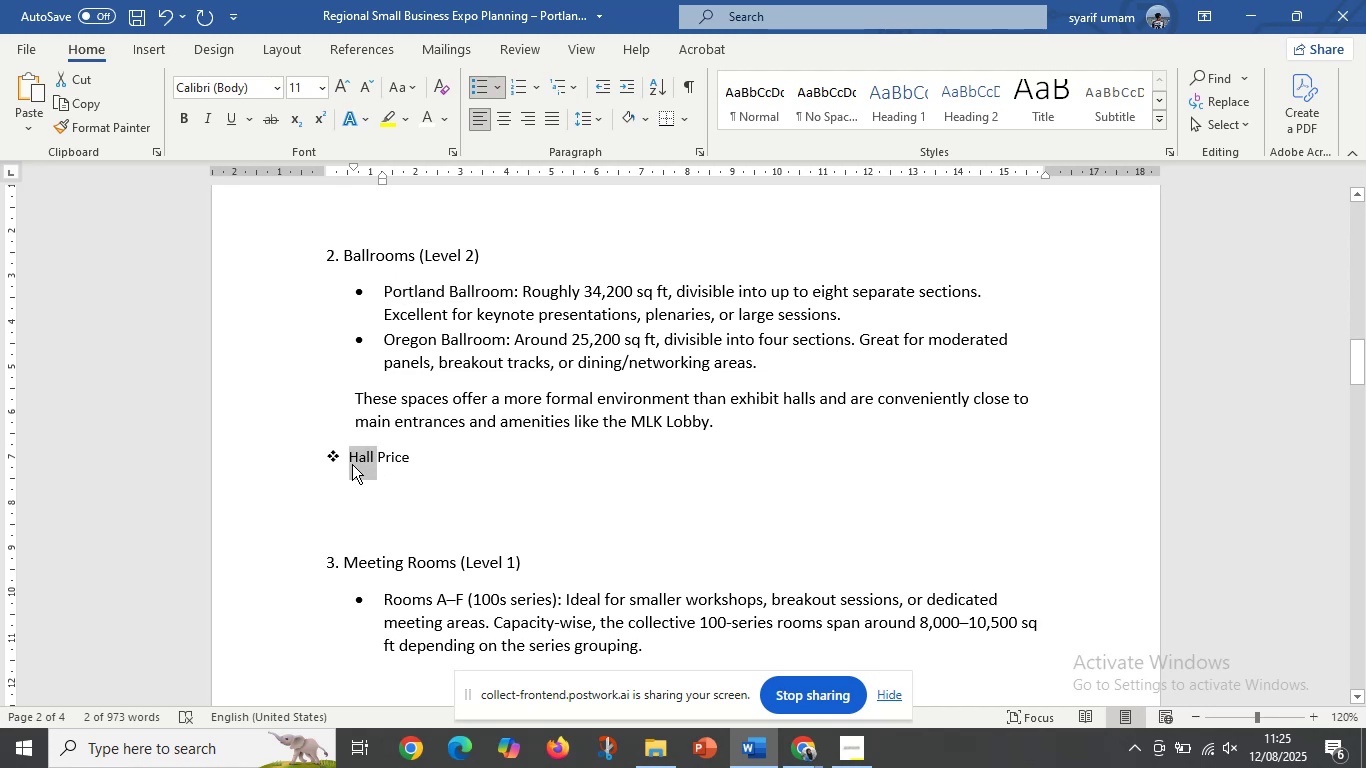 
key(Control+V)
 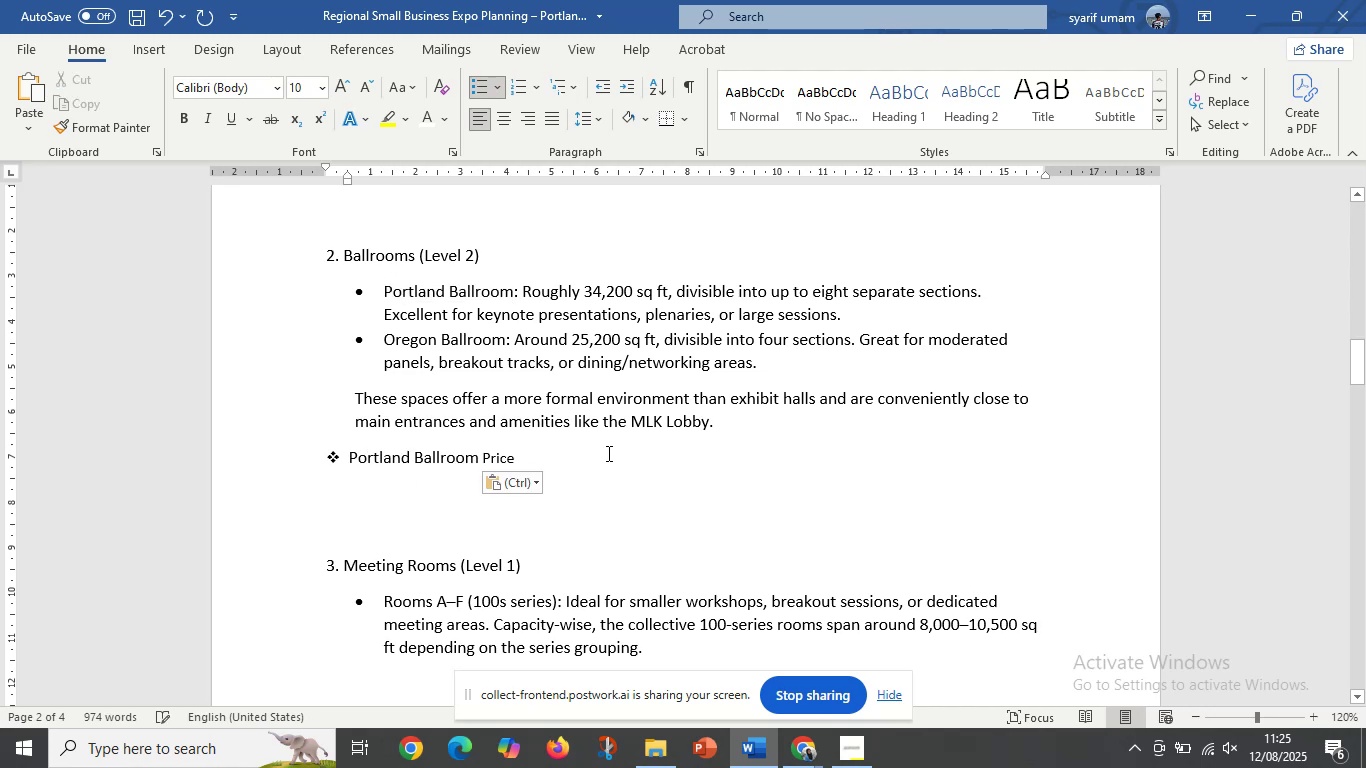 
left_click([607, 453])
 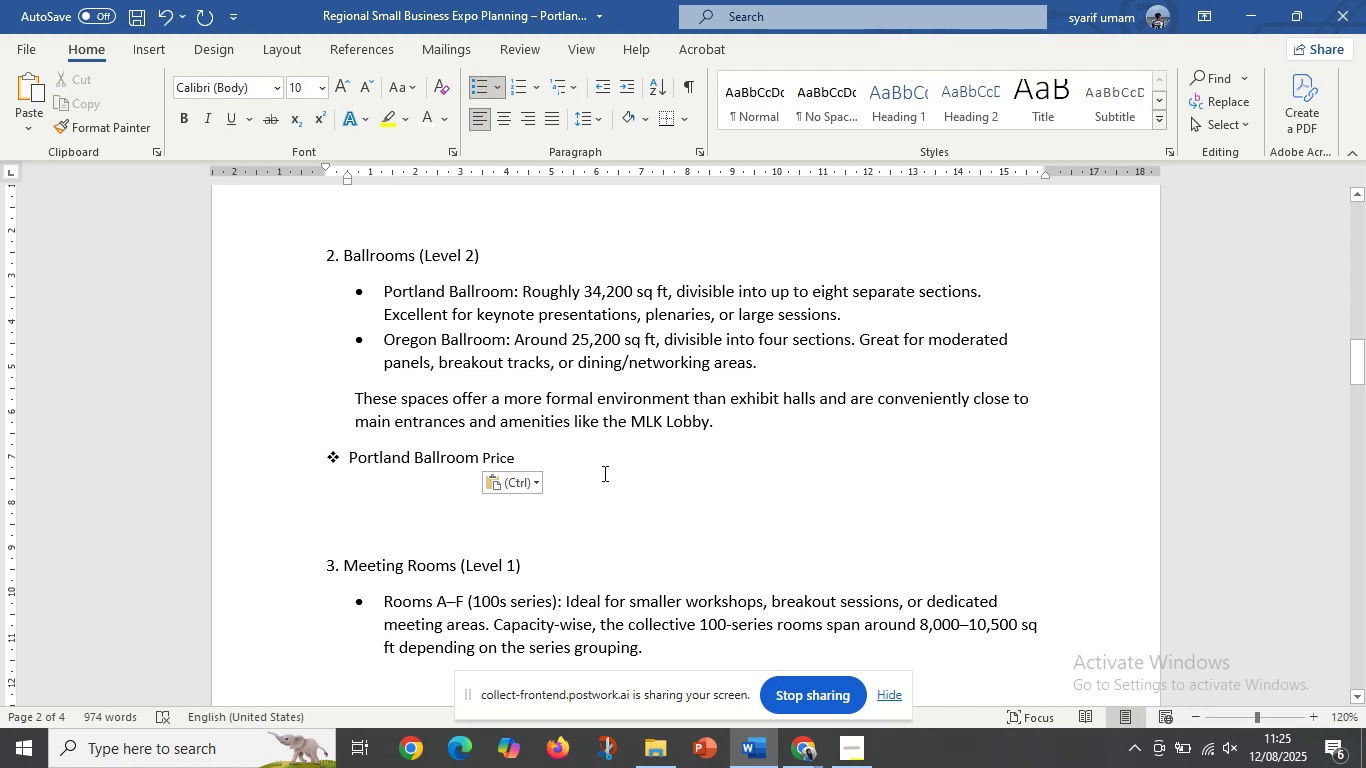 
key(Enter)
 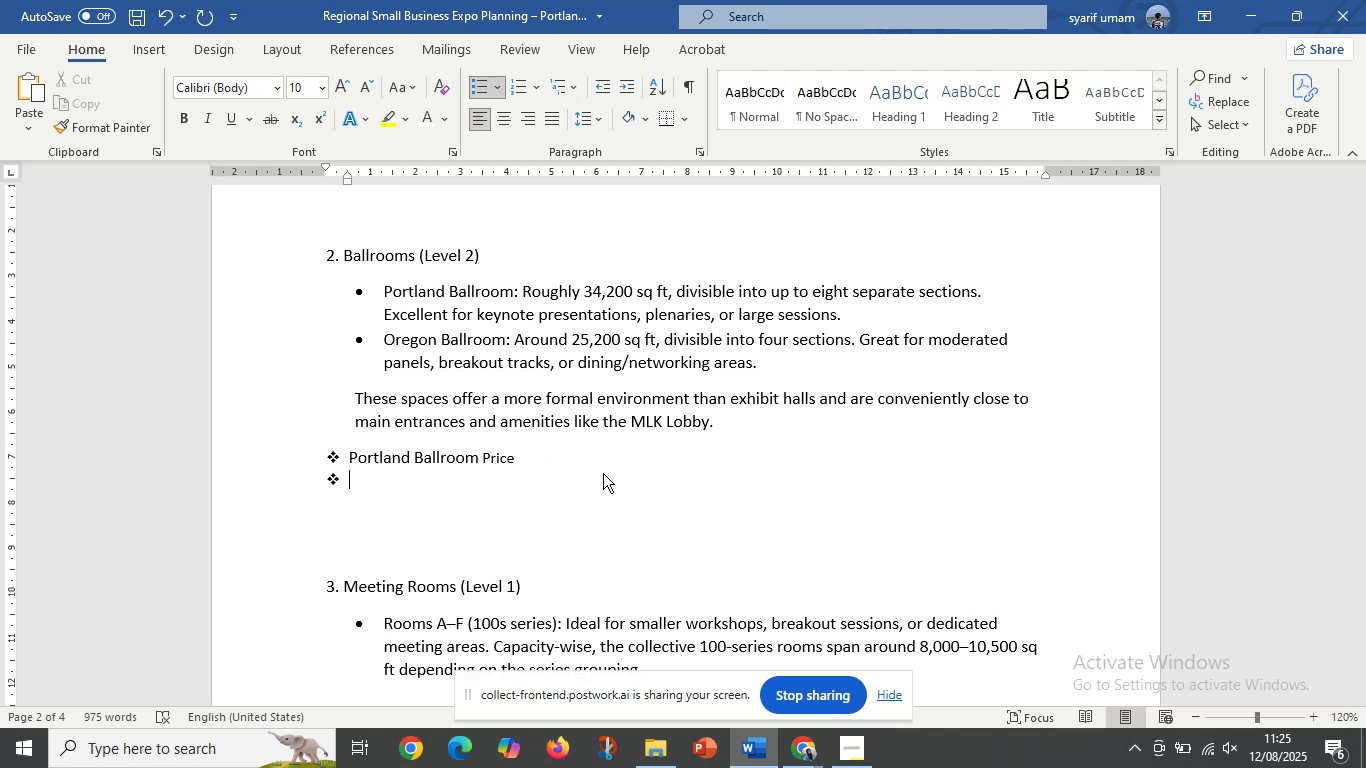 
key(Backspace)
 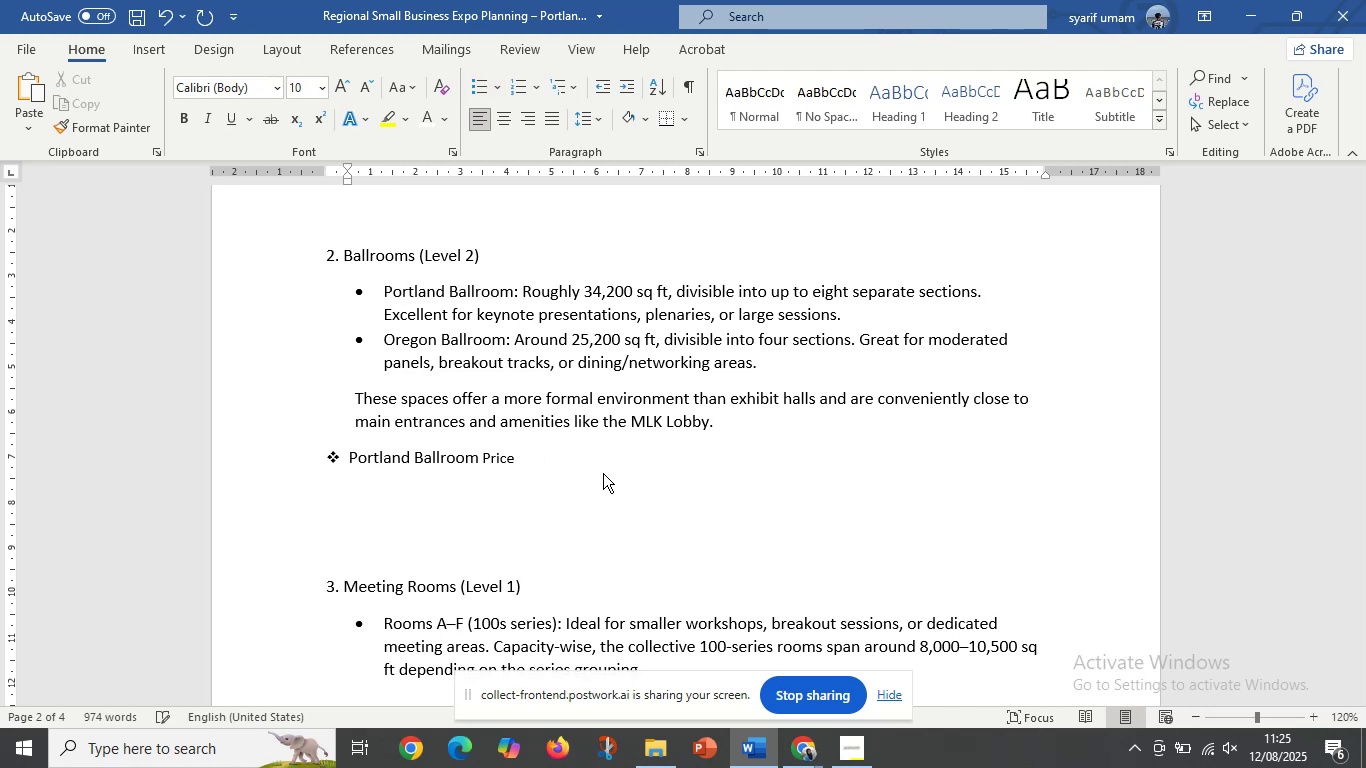 
scroll: coordinate [625, 463], scroll_direction: up, amount: 16.0
 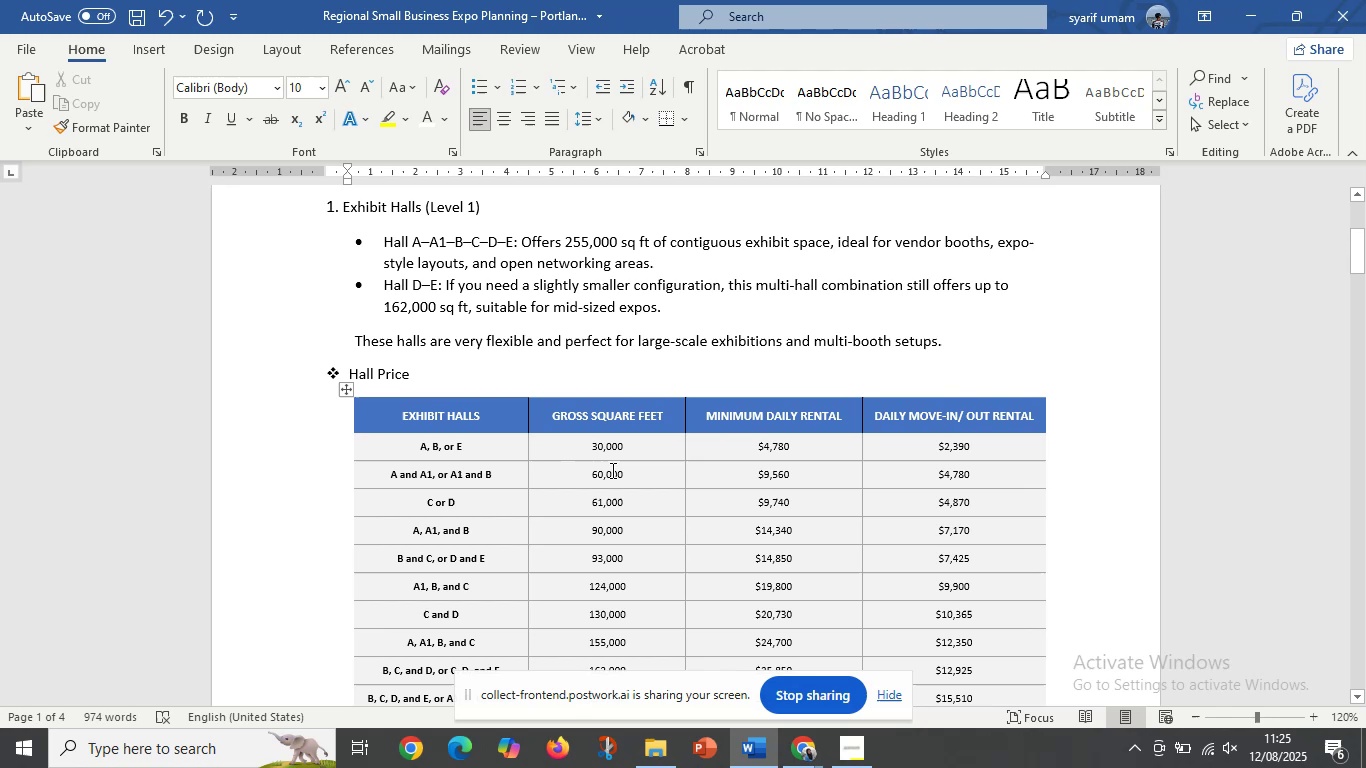 
scroll: coordinate [575, 502], scroll_direction: down, amount: 16.0
 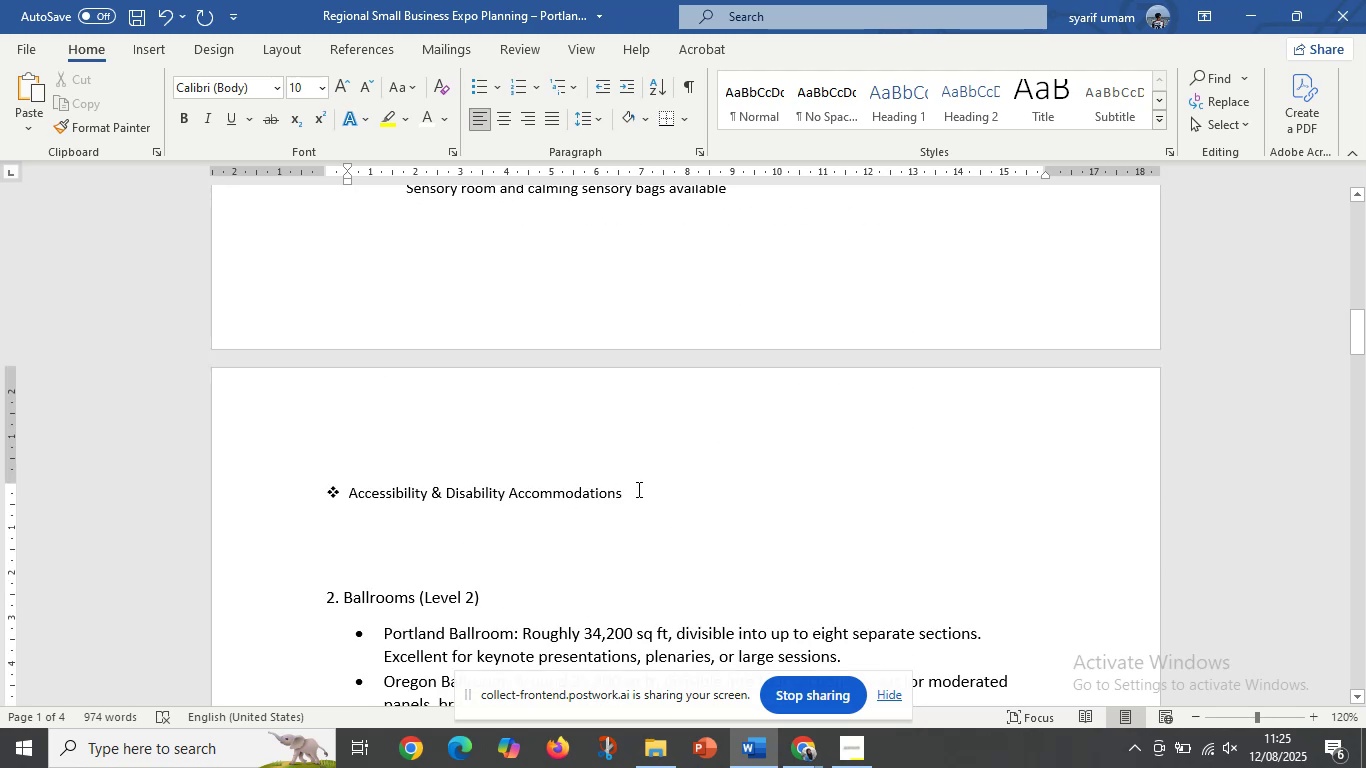 
left_click_drag(start_coordinate=[644, 487], to_coordinate=[260, 506])
 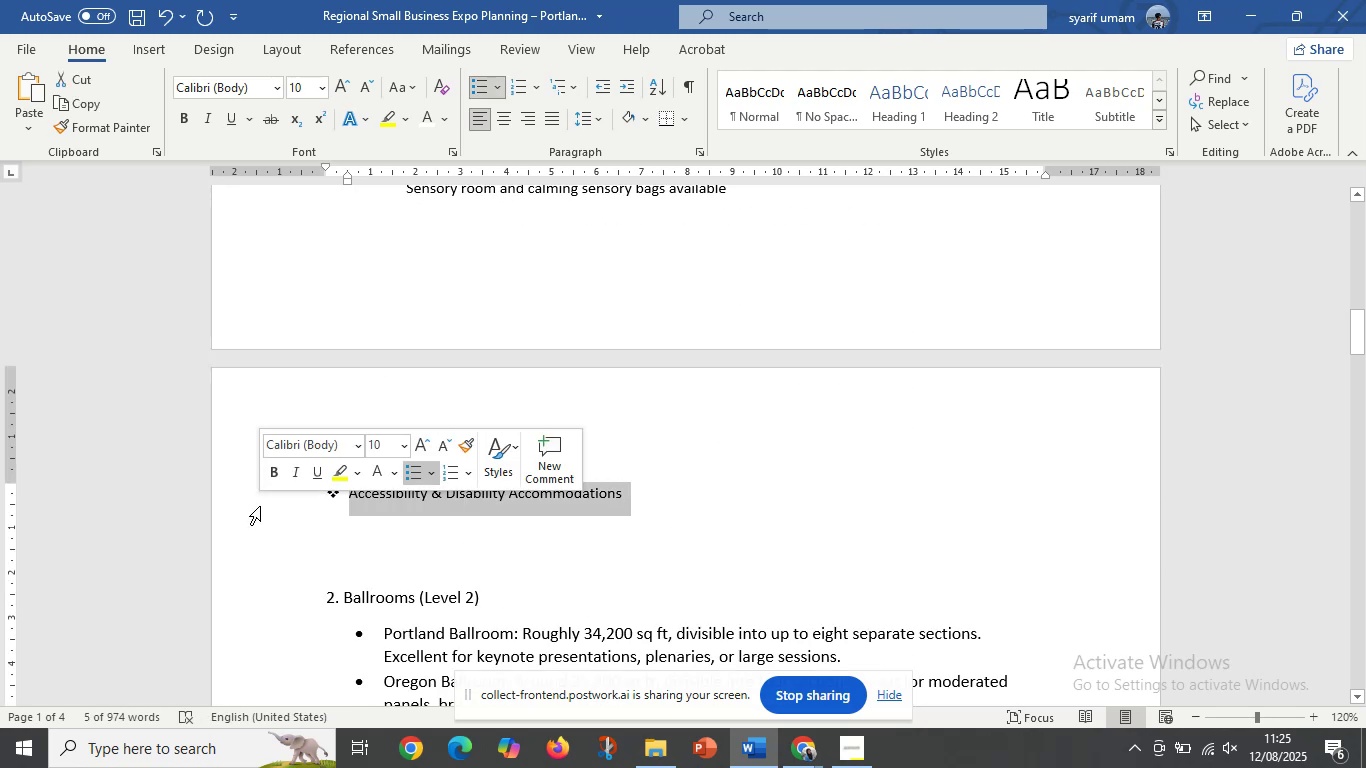 
key(Backspace)
 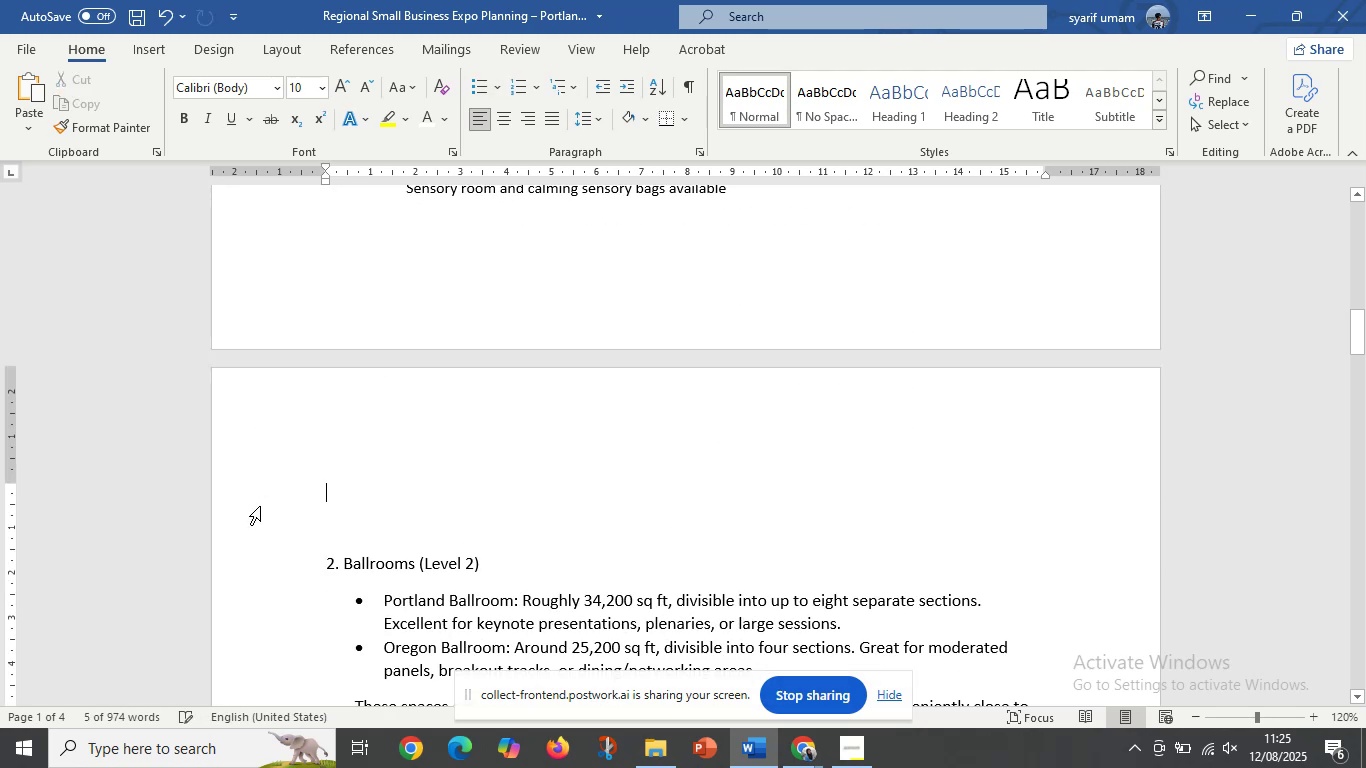 
key(Backspace)
 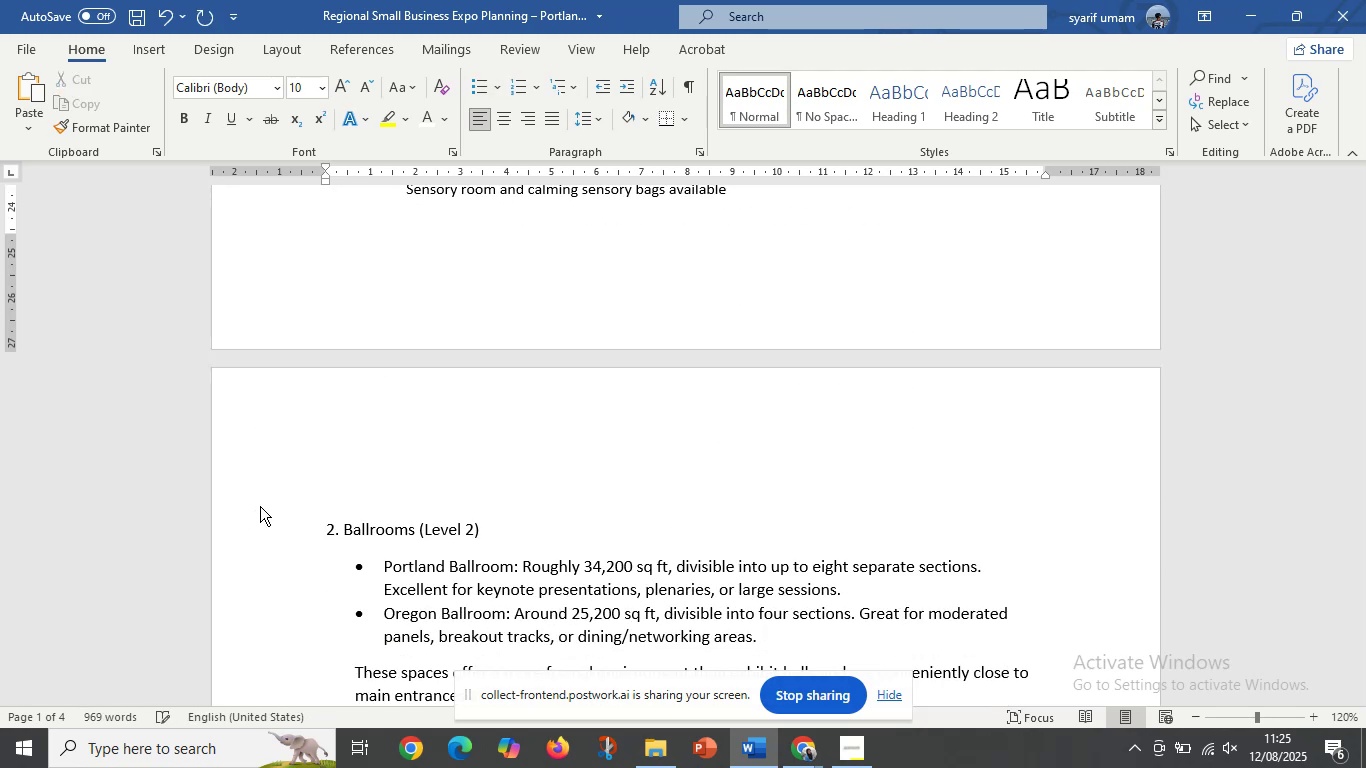 
key(Backspace)
 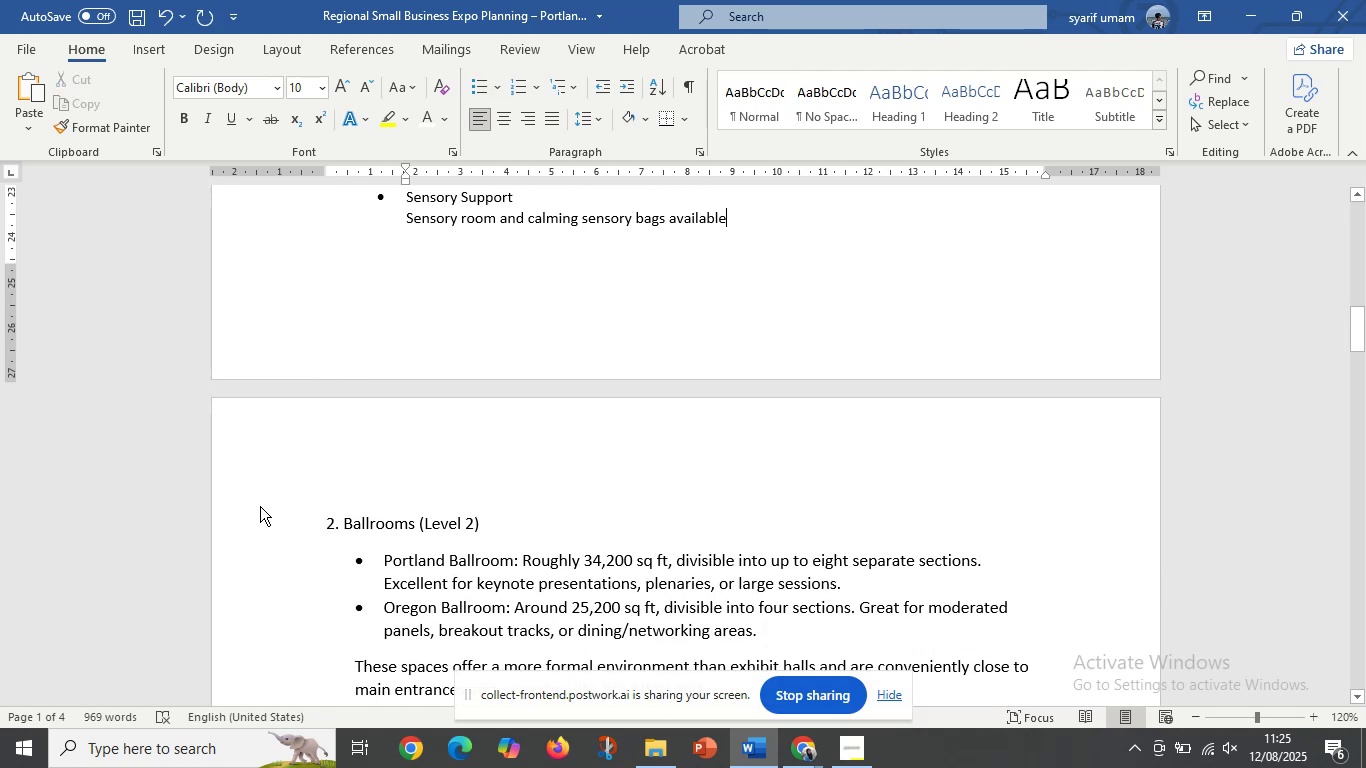 
key(Control+Z)
 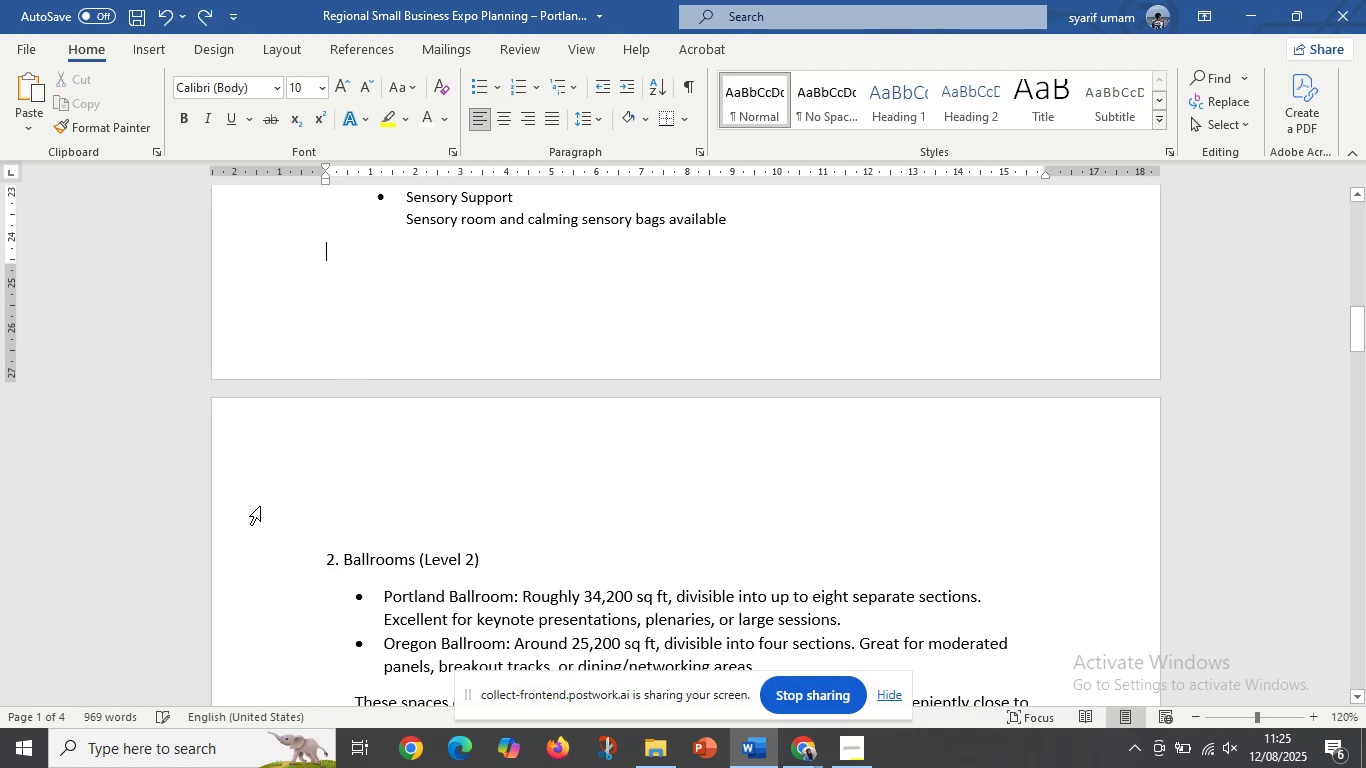 
key(Backspace)
 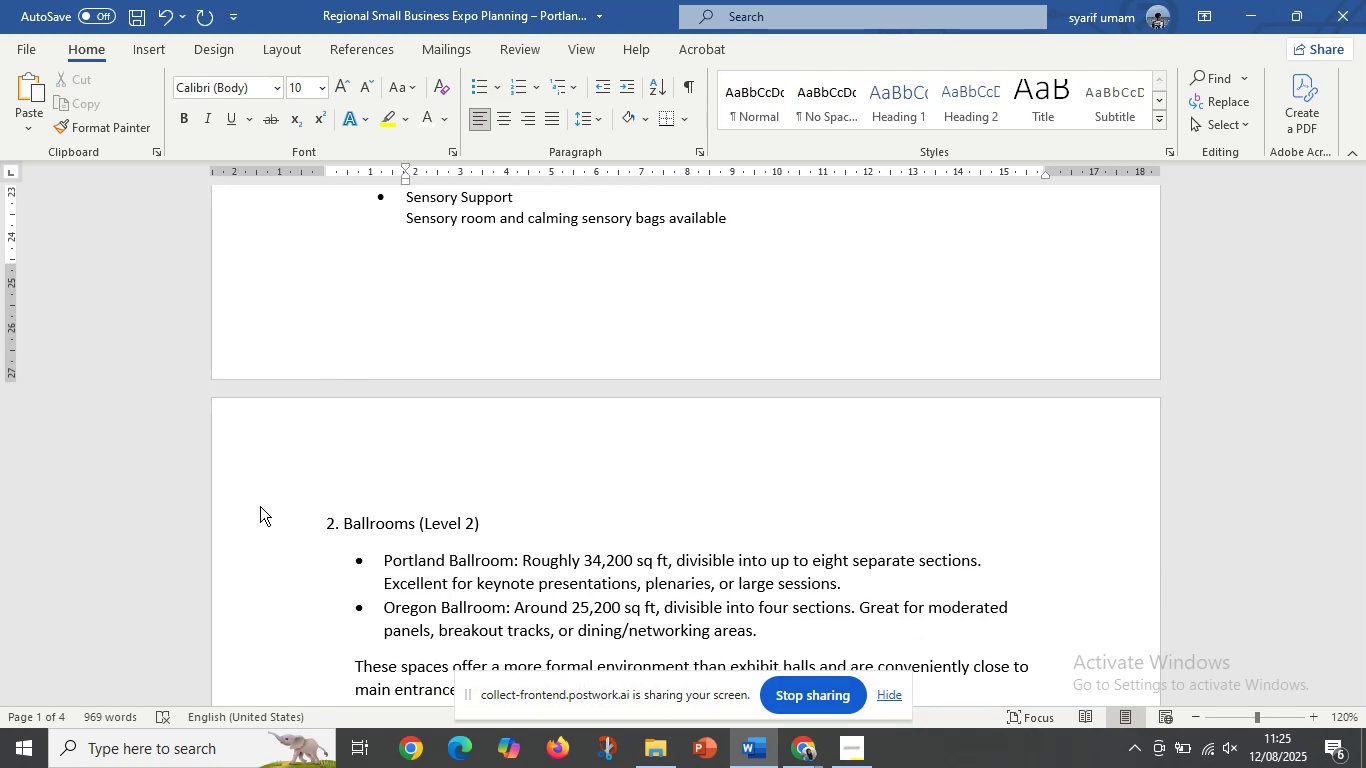 
key(Delete)
 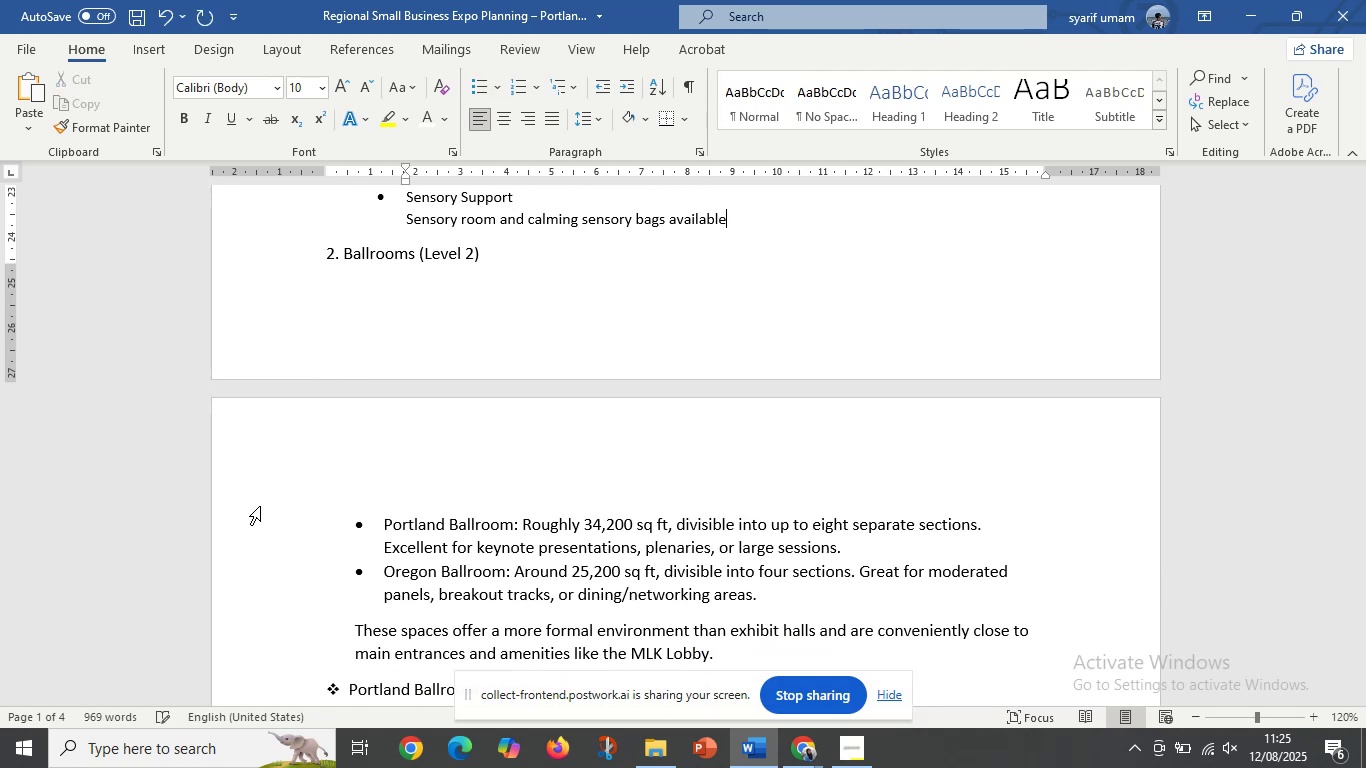 
key(Control+Z)
 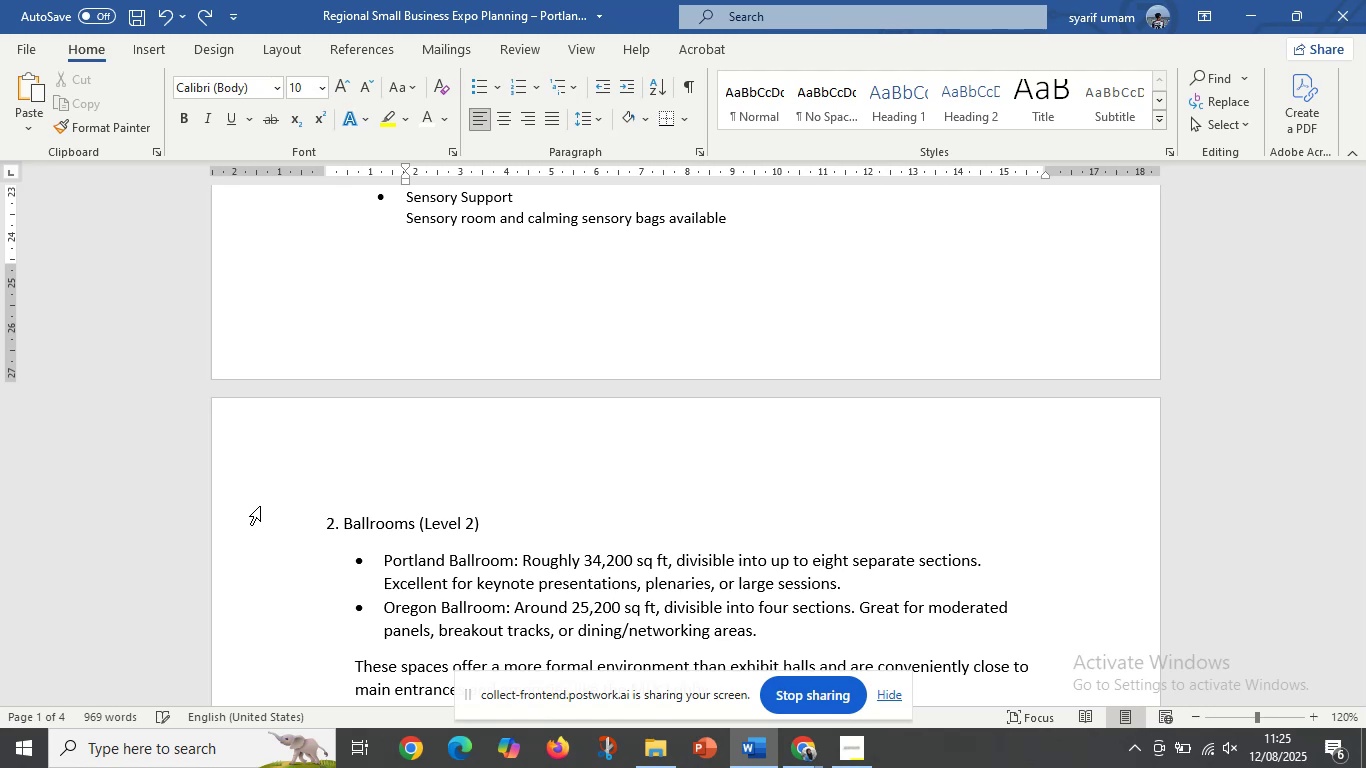 
scroll: coordinate [207, 668], scroll_direction: down, amount: 6.0
 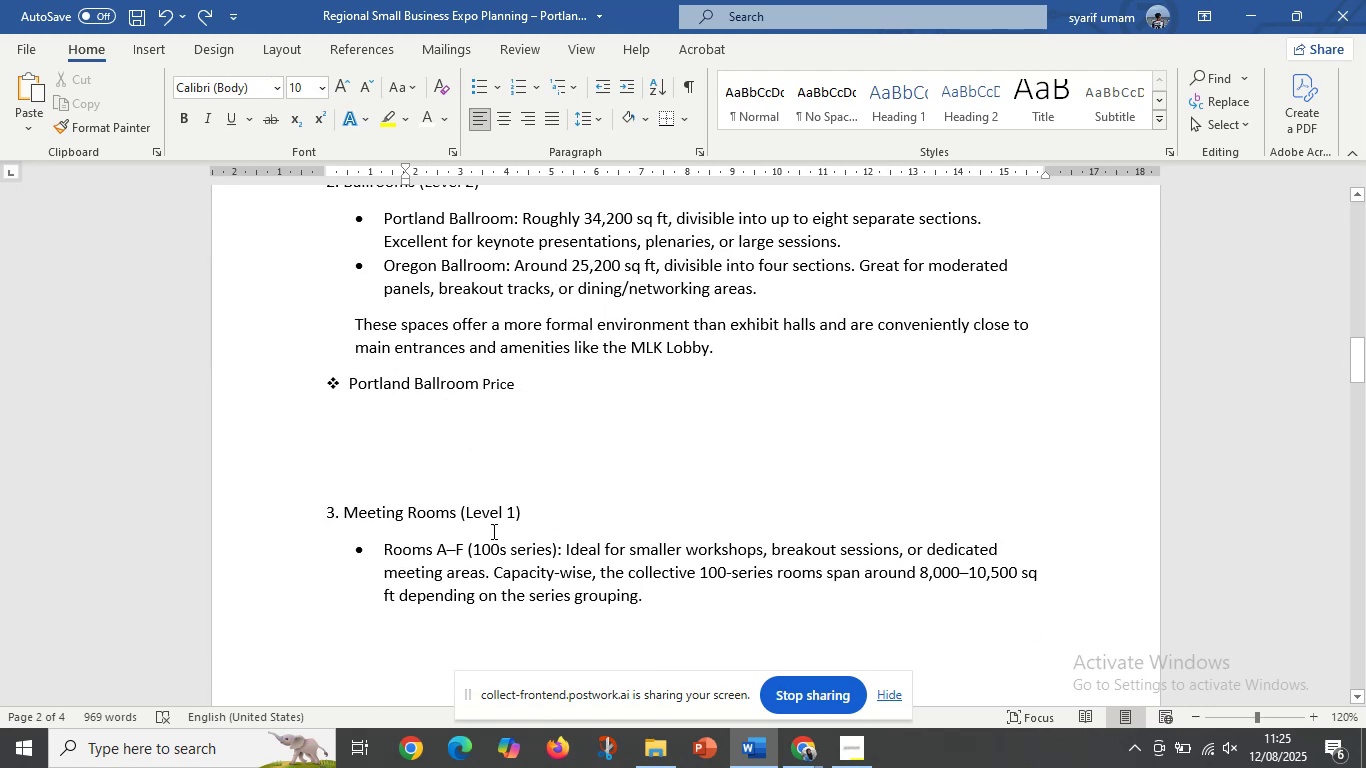 
scroll: coordinate [565, 529], scroll_direction: up, amount: 19.0
 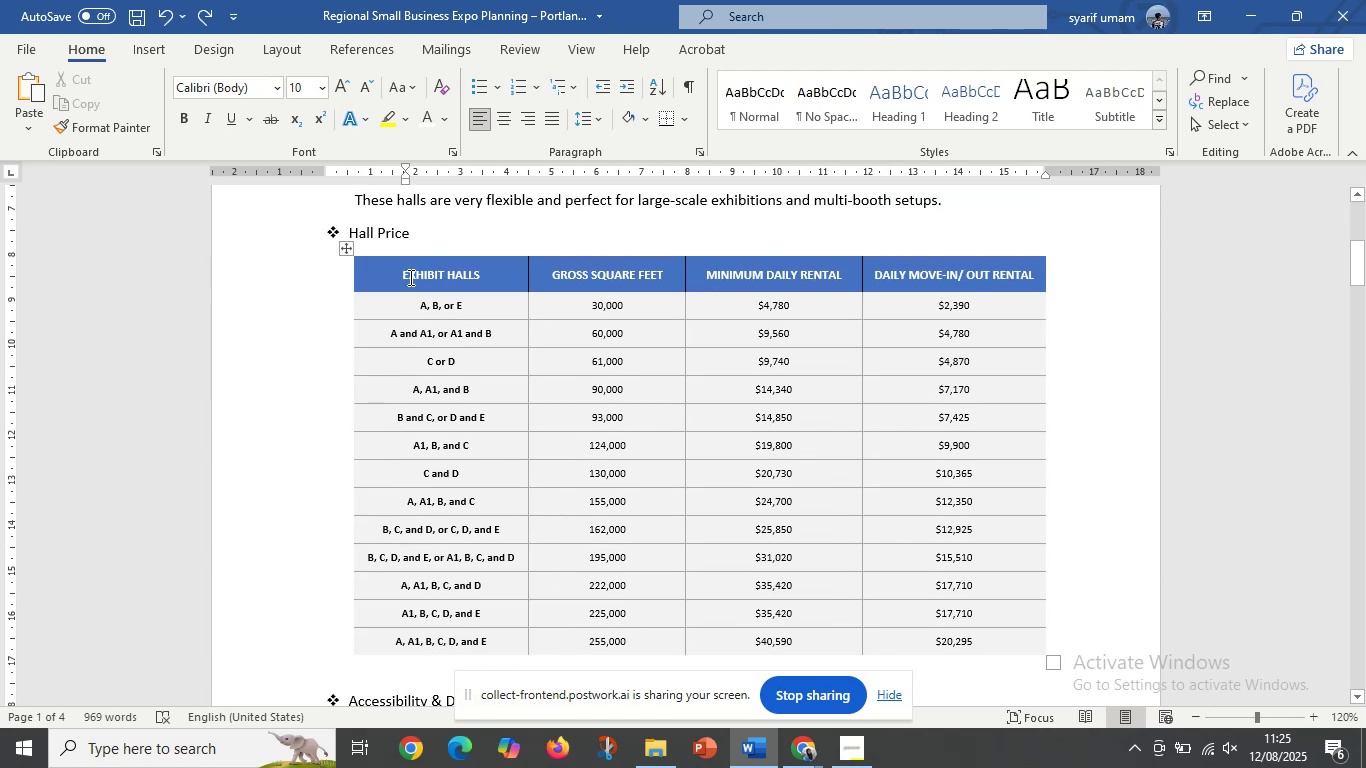 
left_click([409, 277])
 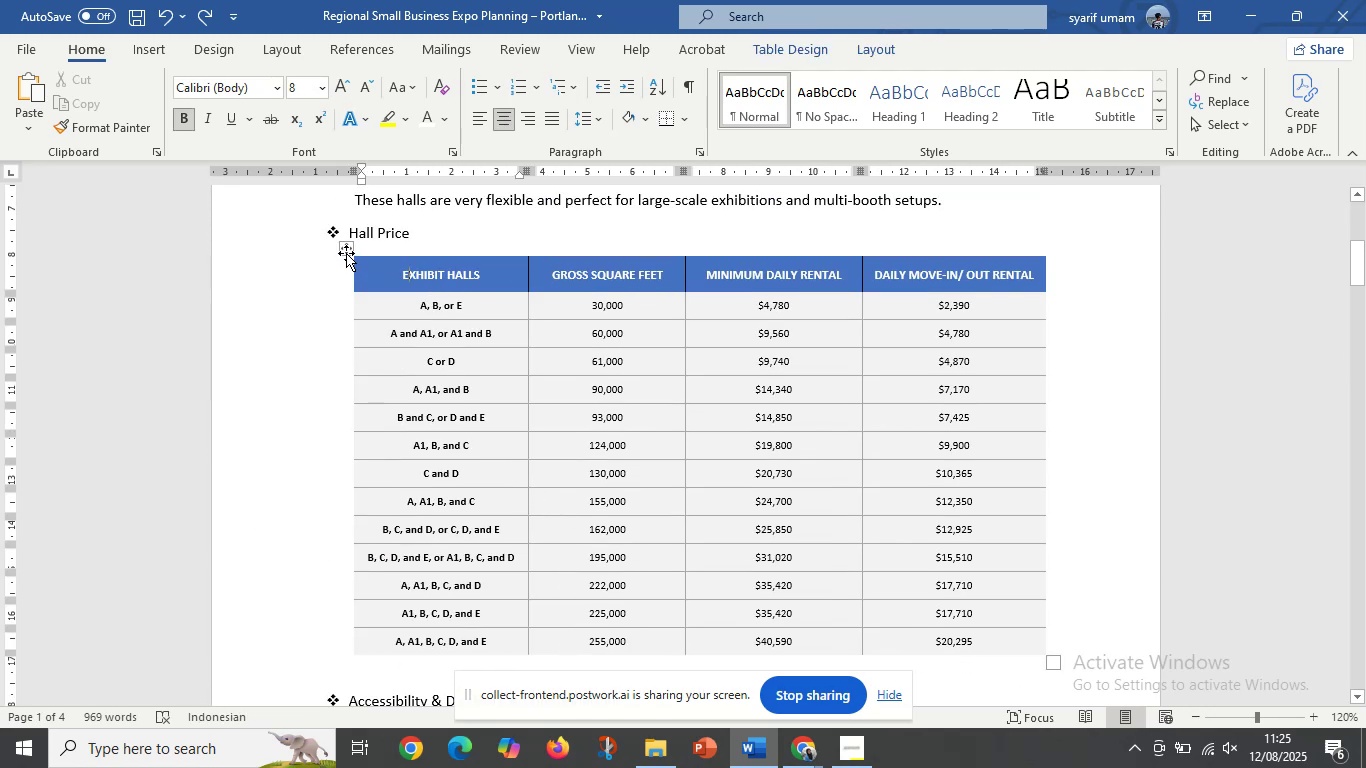 
left_click_drag(start_coordinate=[346, 251], to_coordinate=[330, 397])
 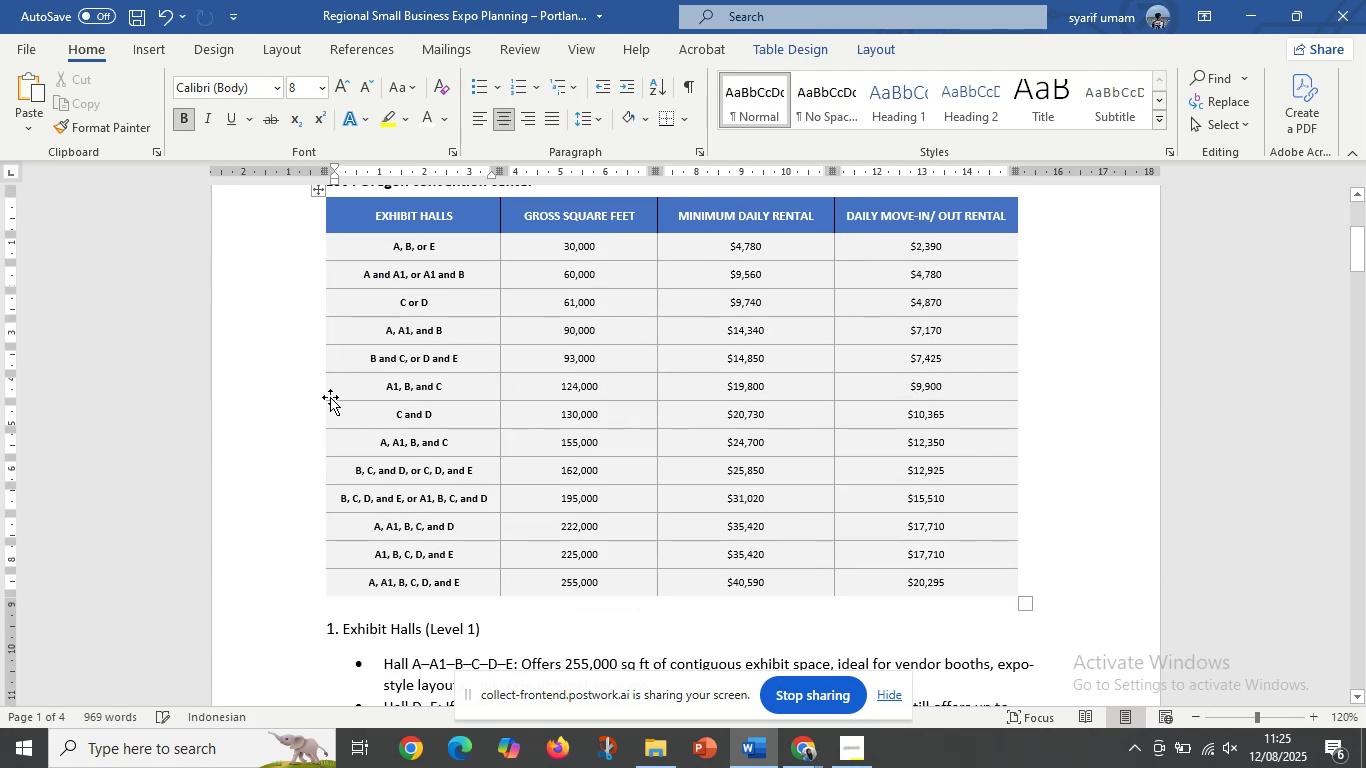 
hold_key(key=ShiftLeft, duration=0.91)
 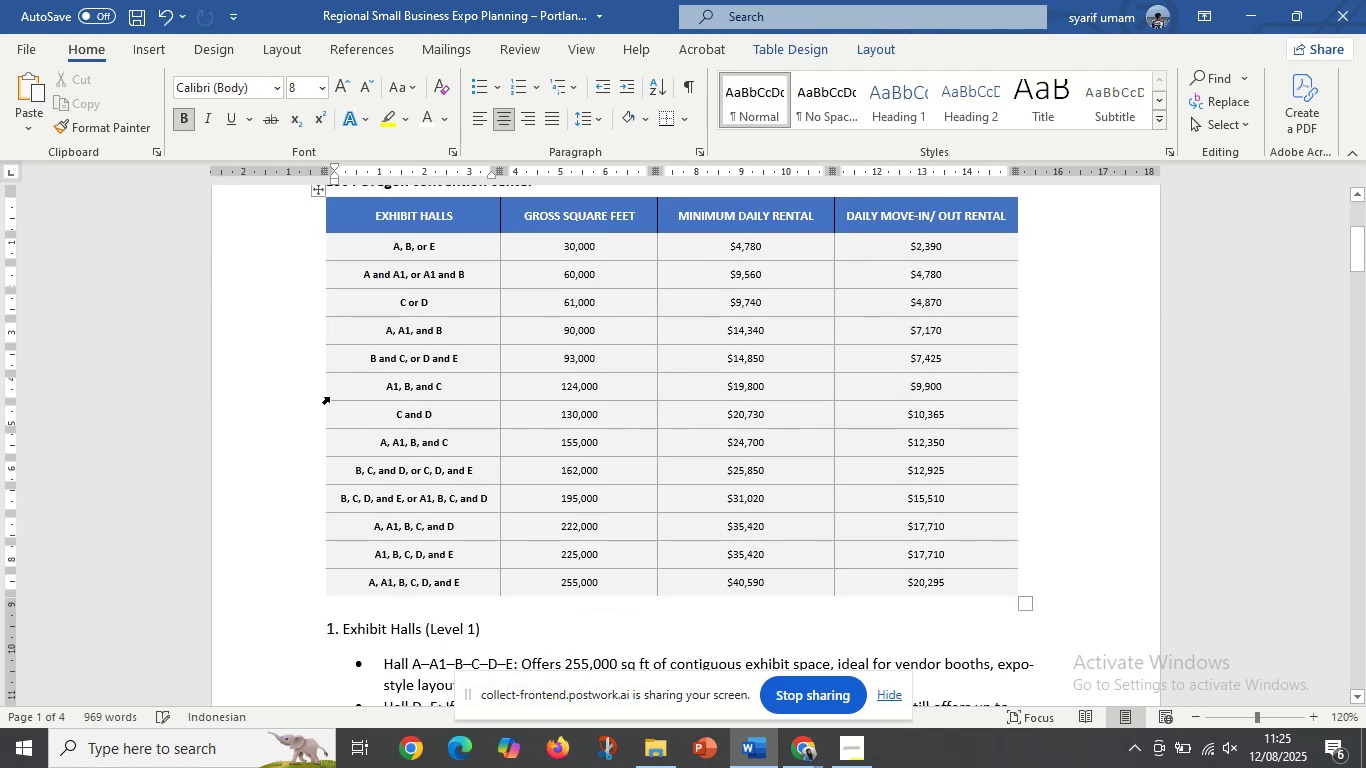 
hold_key(key=ControlLeft, duration=0.93)
 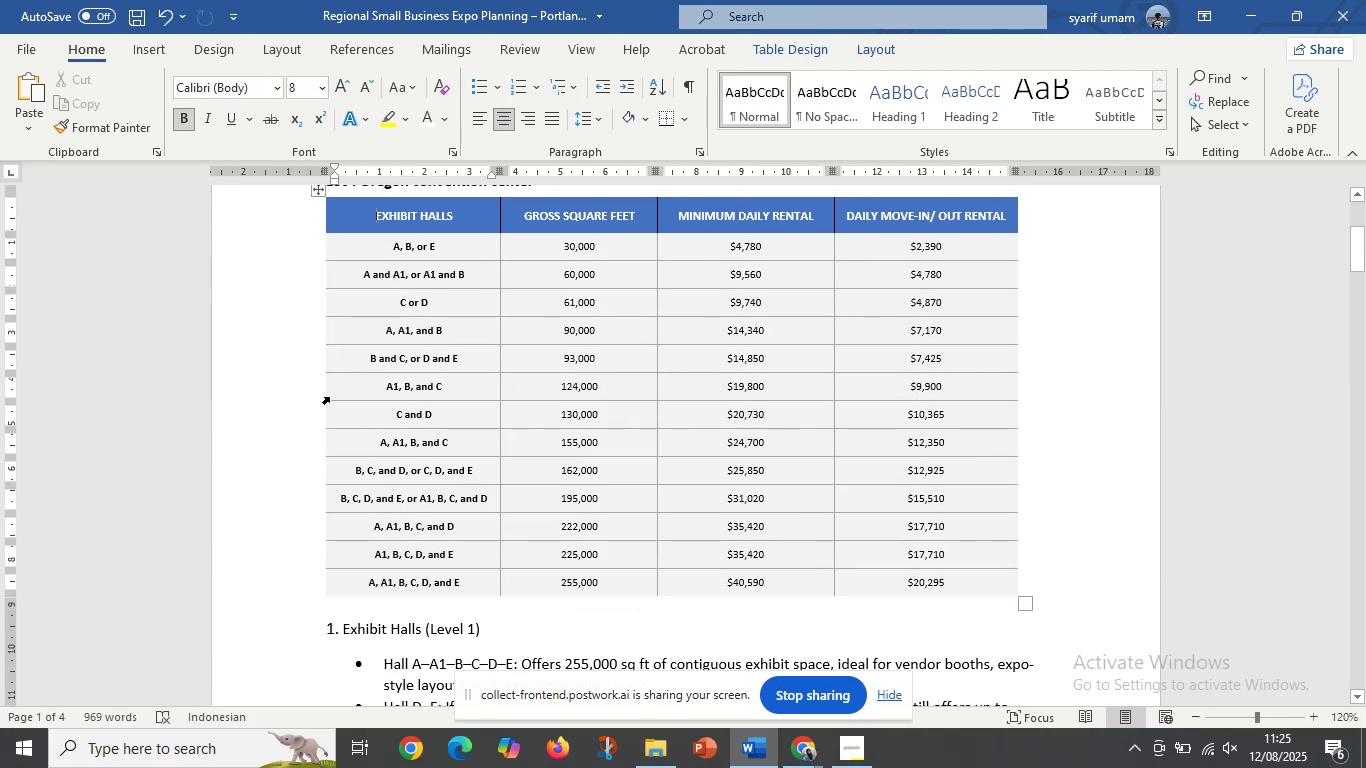 
scroll: coordinate [329, 397], scroll_direction: up, amount: 6.0
 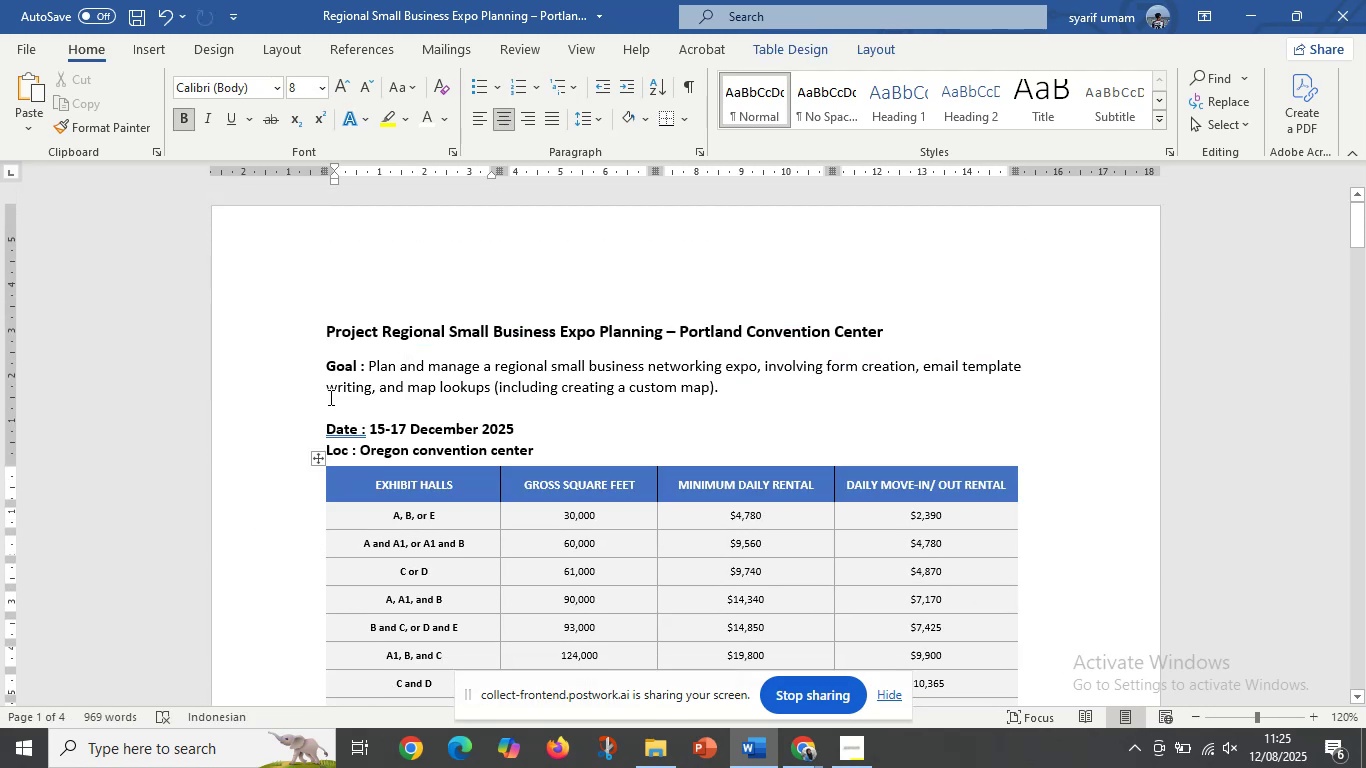 
key(Control+Z)
 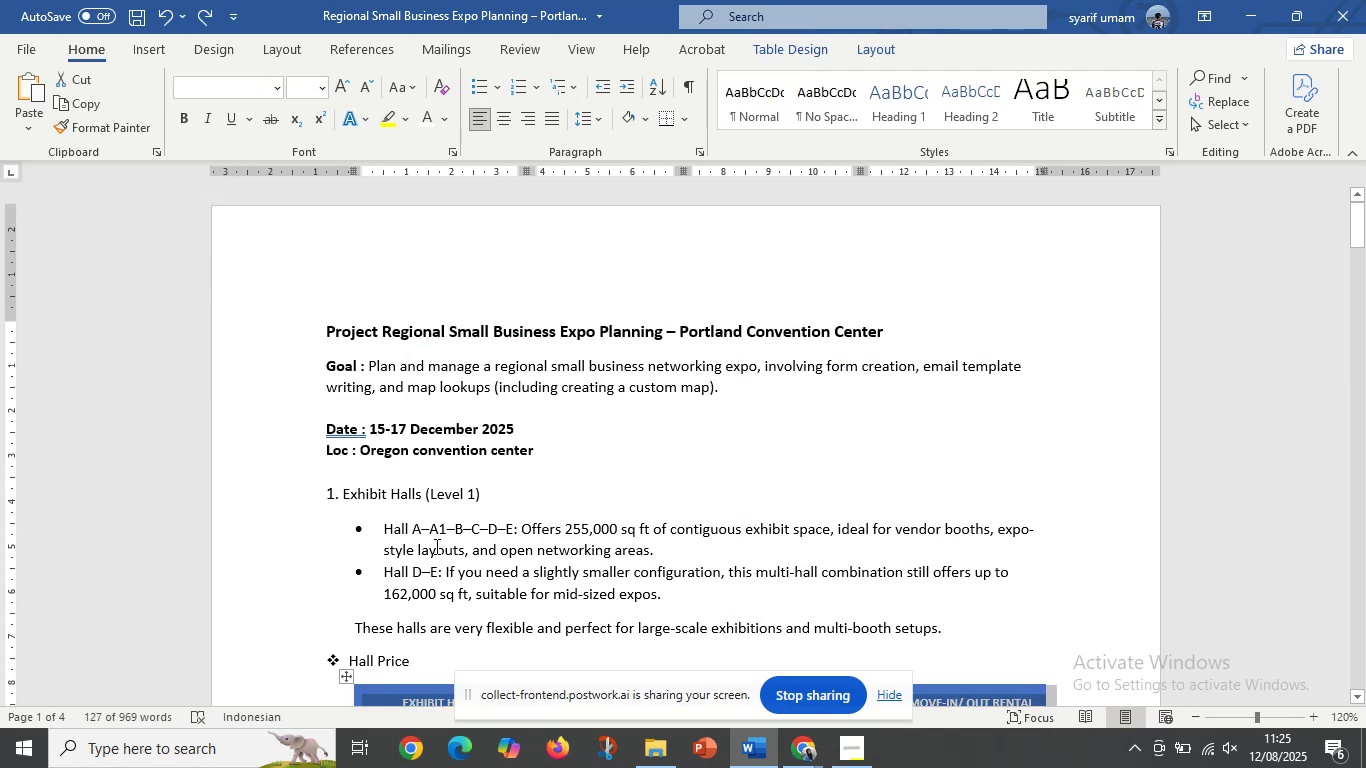 
scroll: coordinate [466, 417], scroll_direction: down, amount: 8.0
 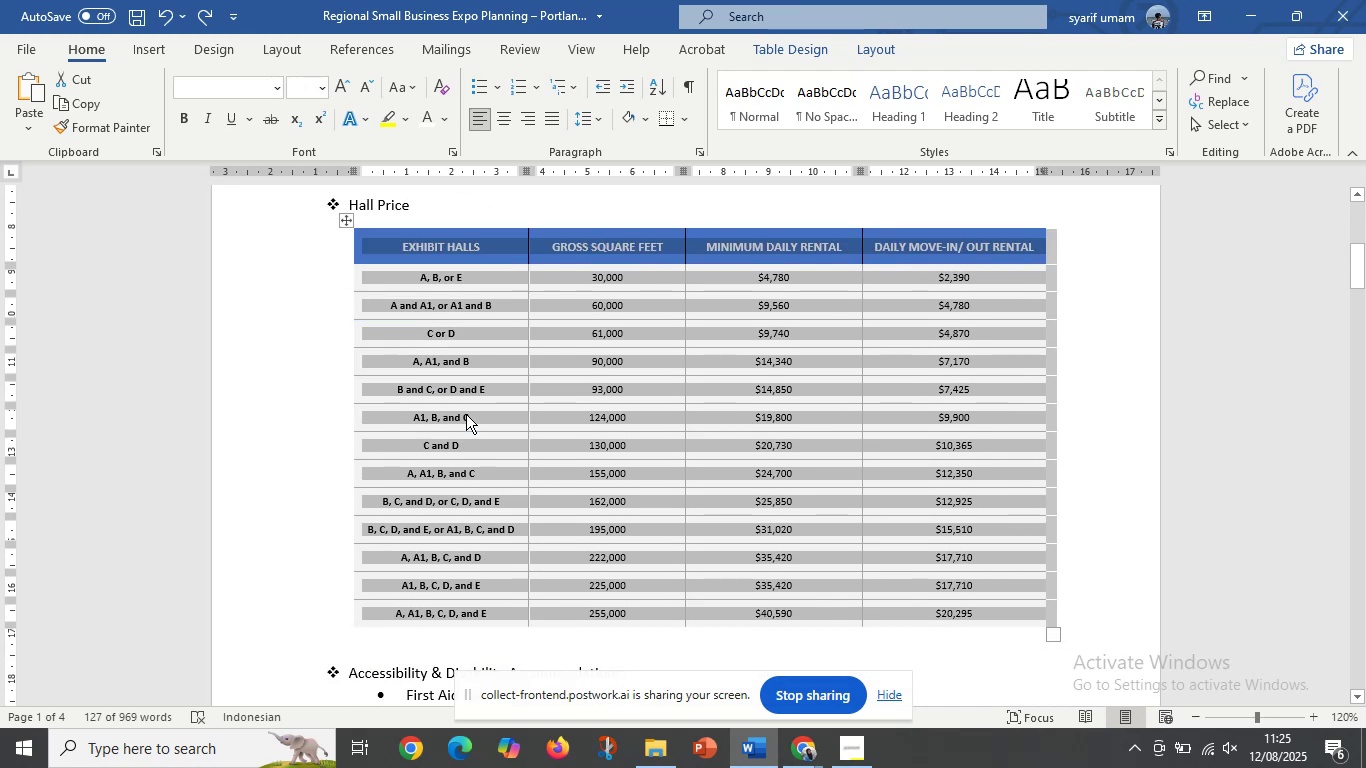 
key(Control+C)
 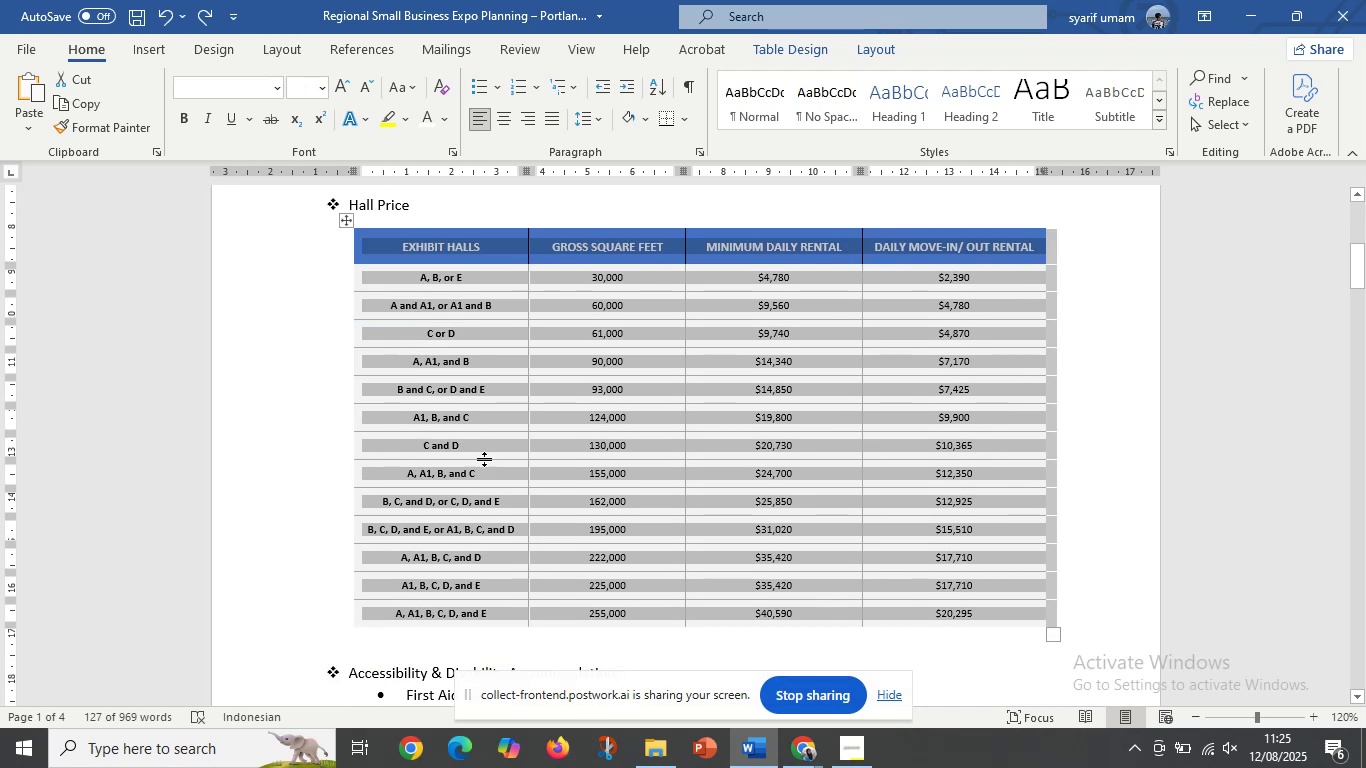 
scroll: coordinate [488, 475], scroll_direction: down, amount: 18.0
 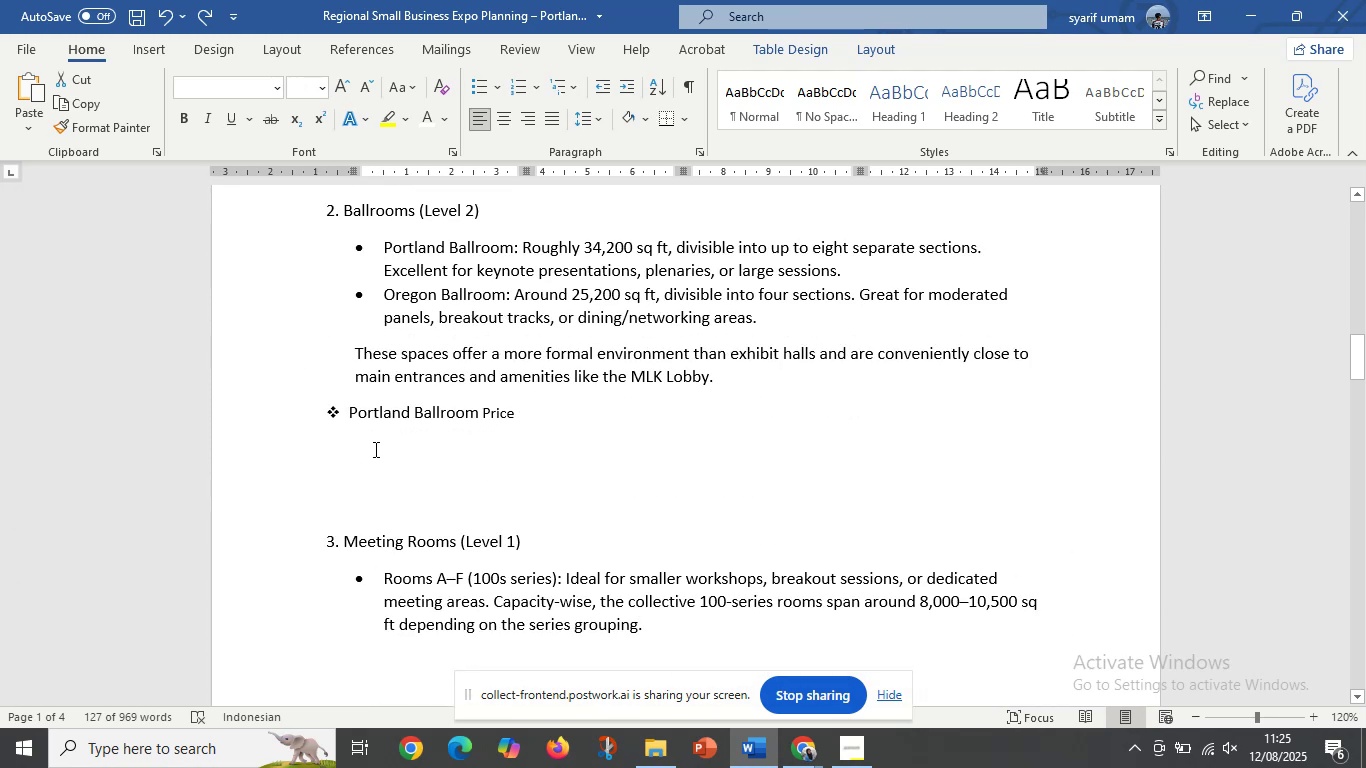 
left_click([374, 449])
 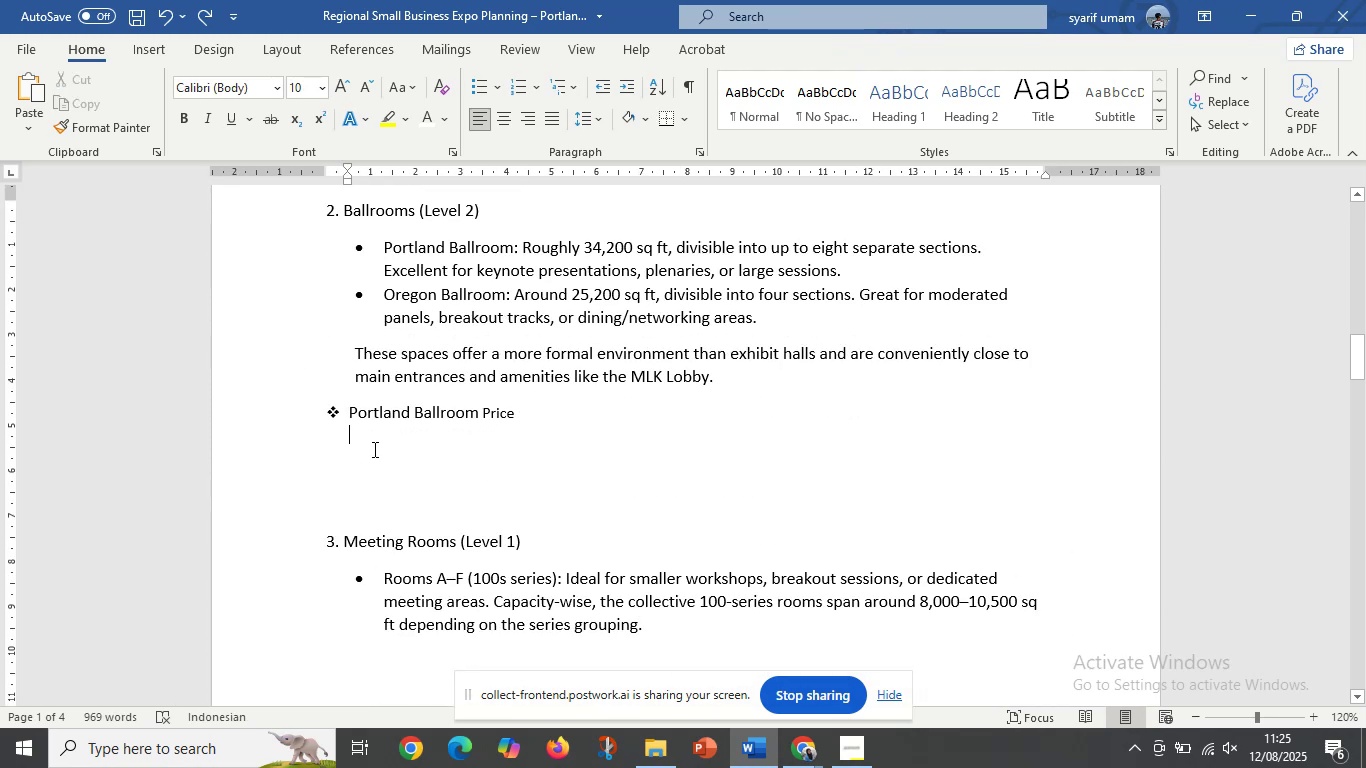 
key(Control+V)
 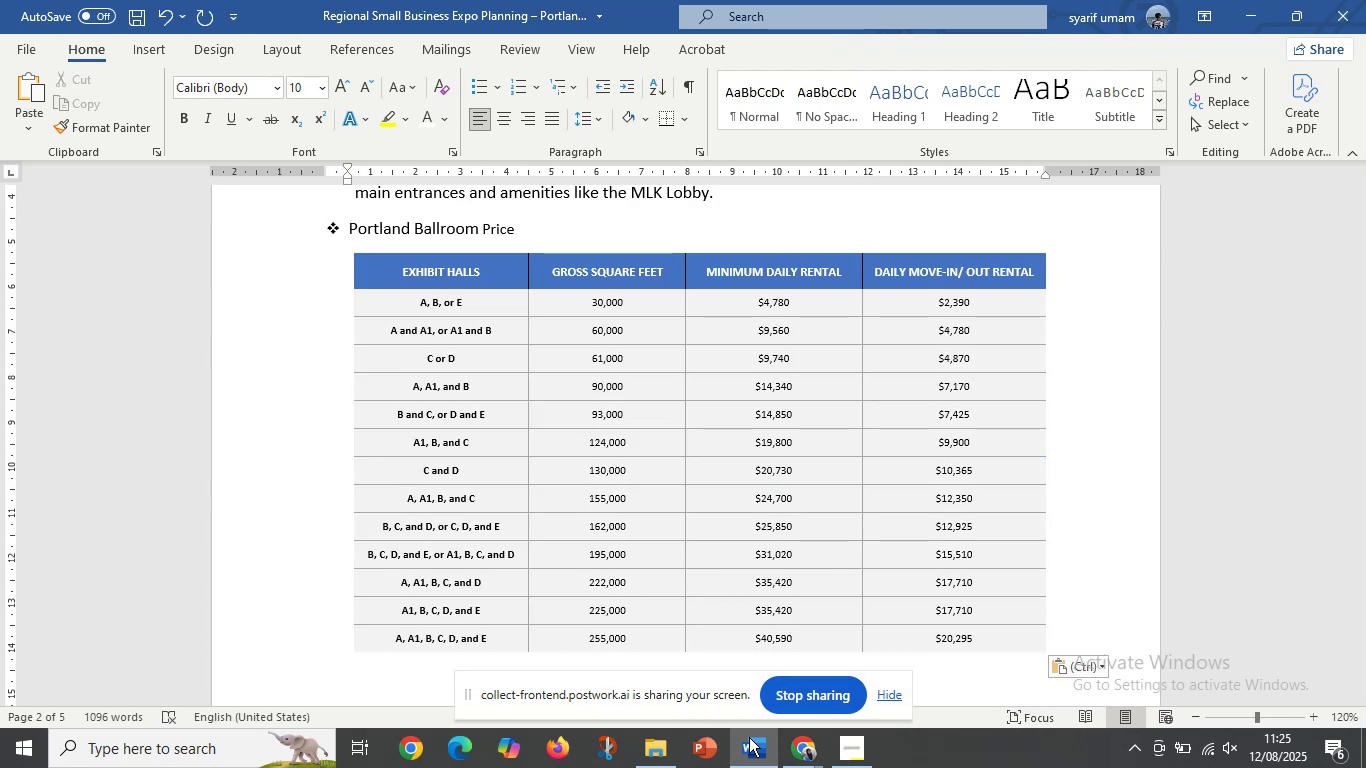 
left_click([808, 753])
 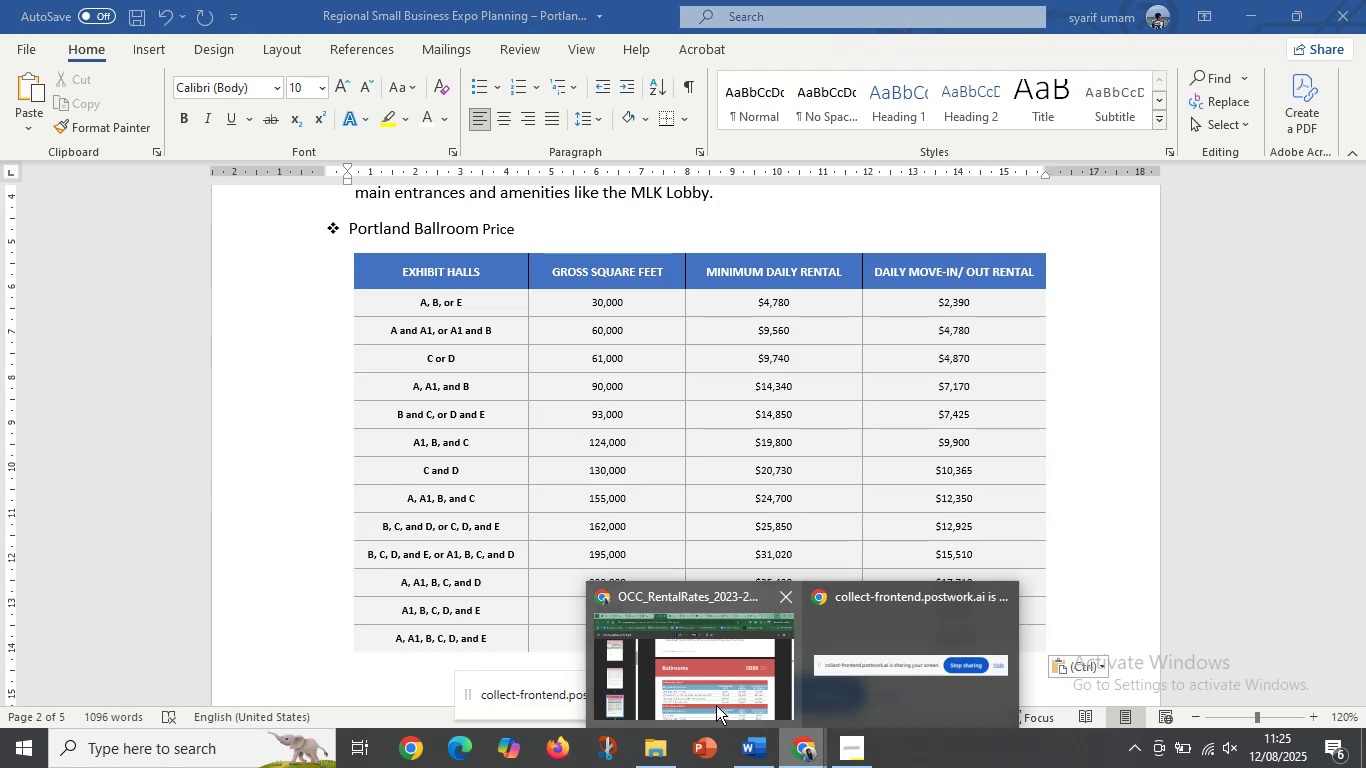 
left_click([716, 705])
 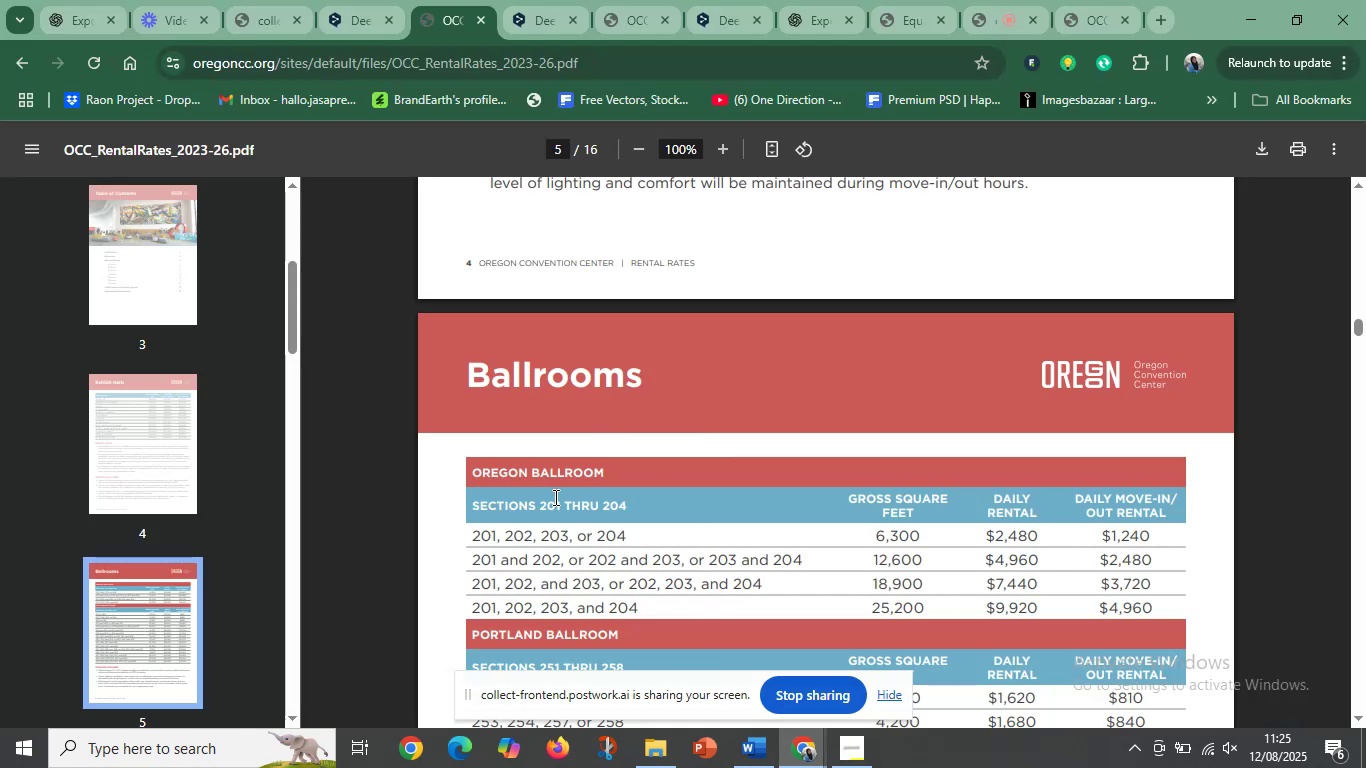 
left_click([555, 506])
 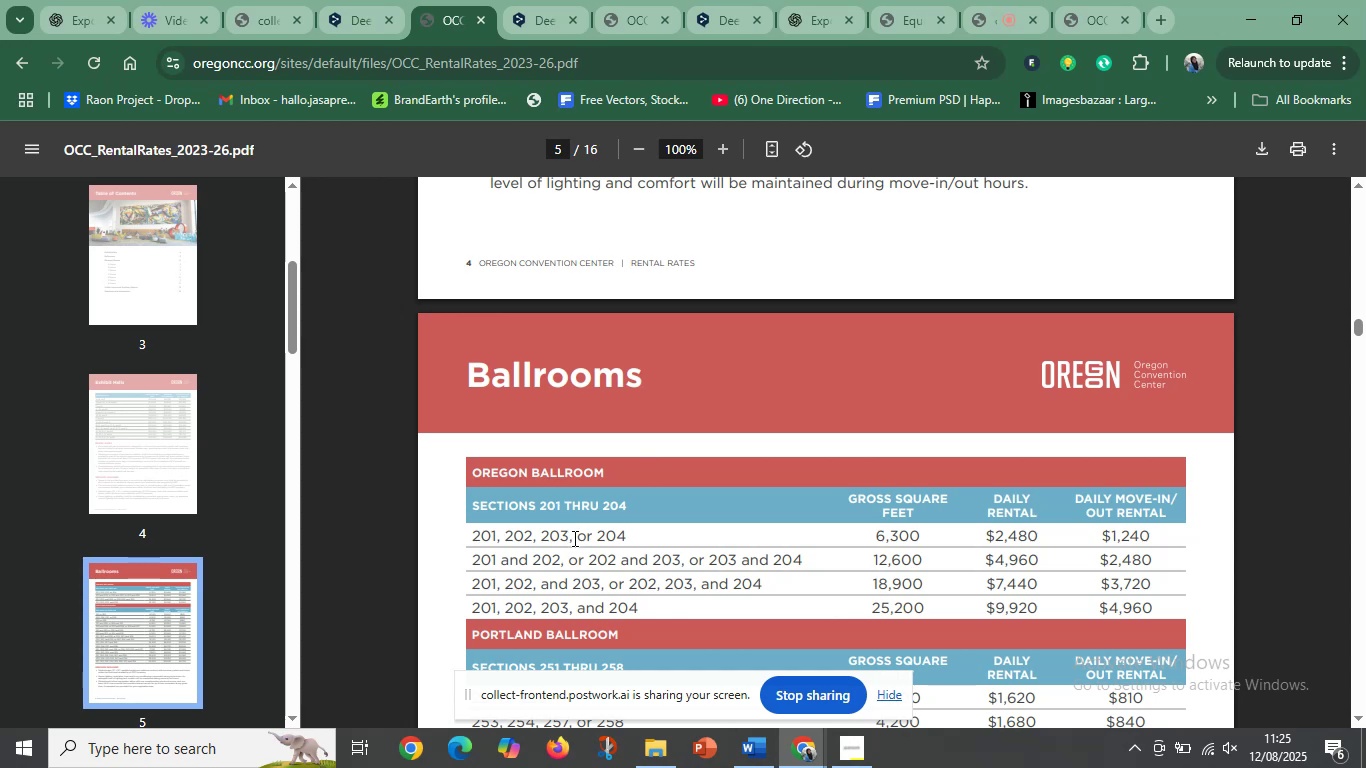 
left_click([573, 538])
 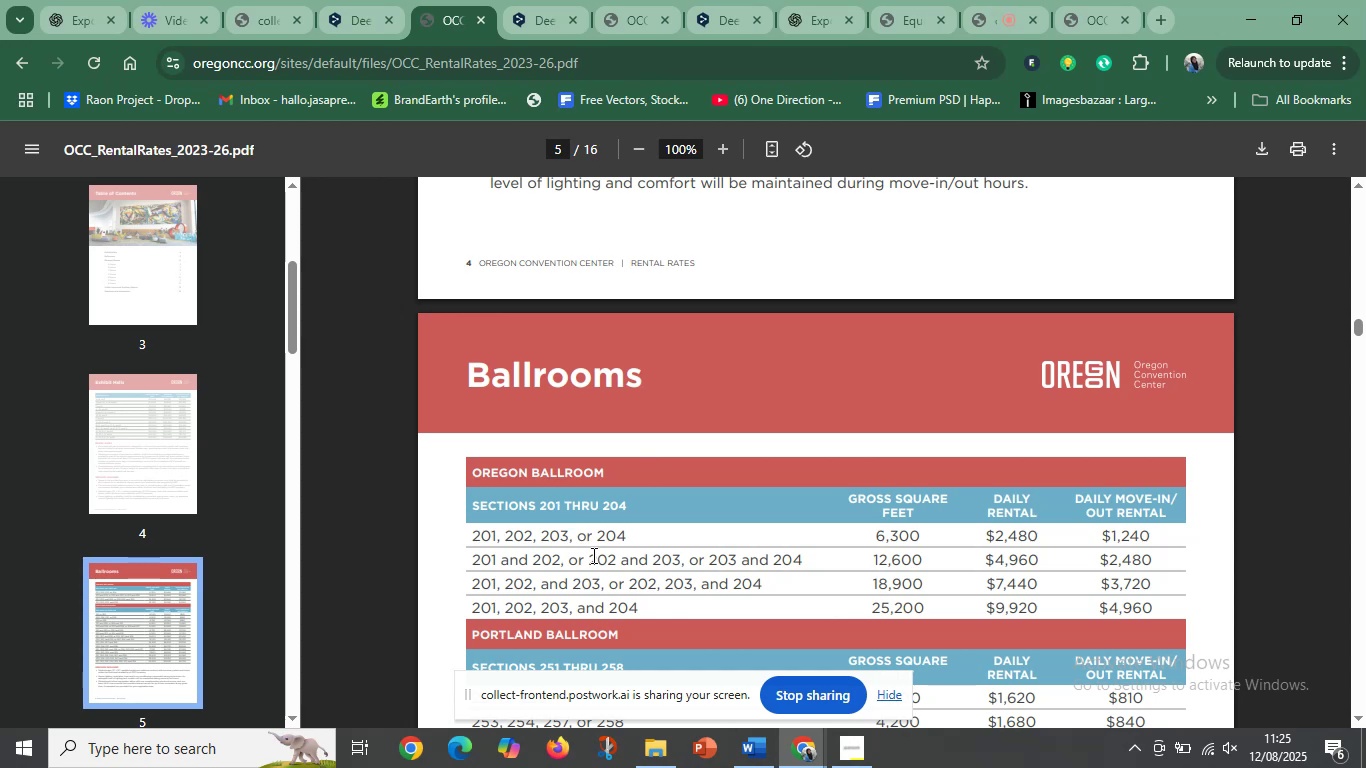 
left_click([592, 555])
 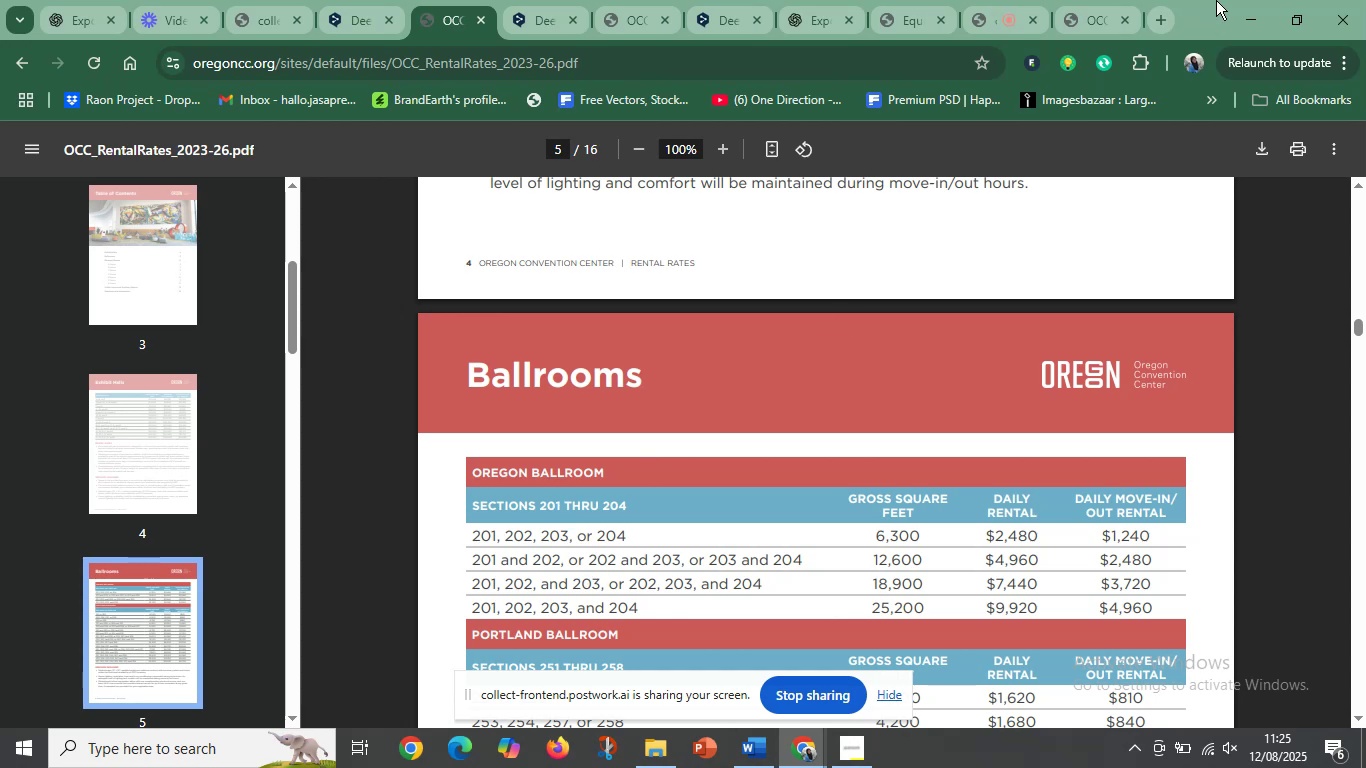 
left_click([1247, 8])
 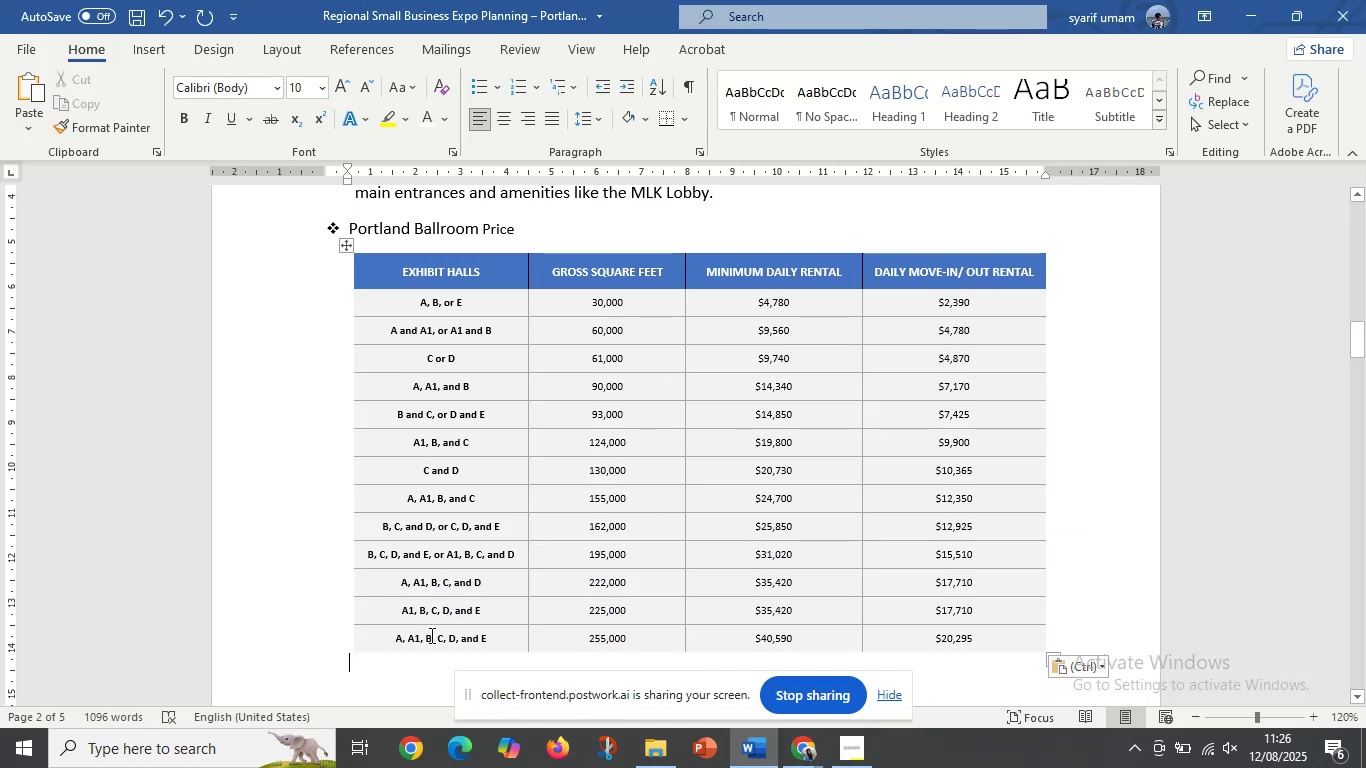 
left_click_drag(start_coordinate=[430, 640], to_coordinate=[1003, 419])
 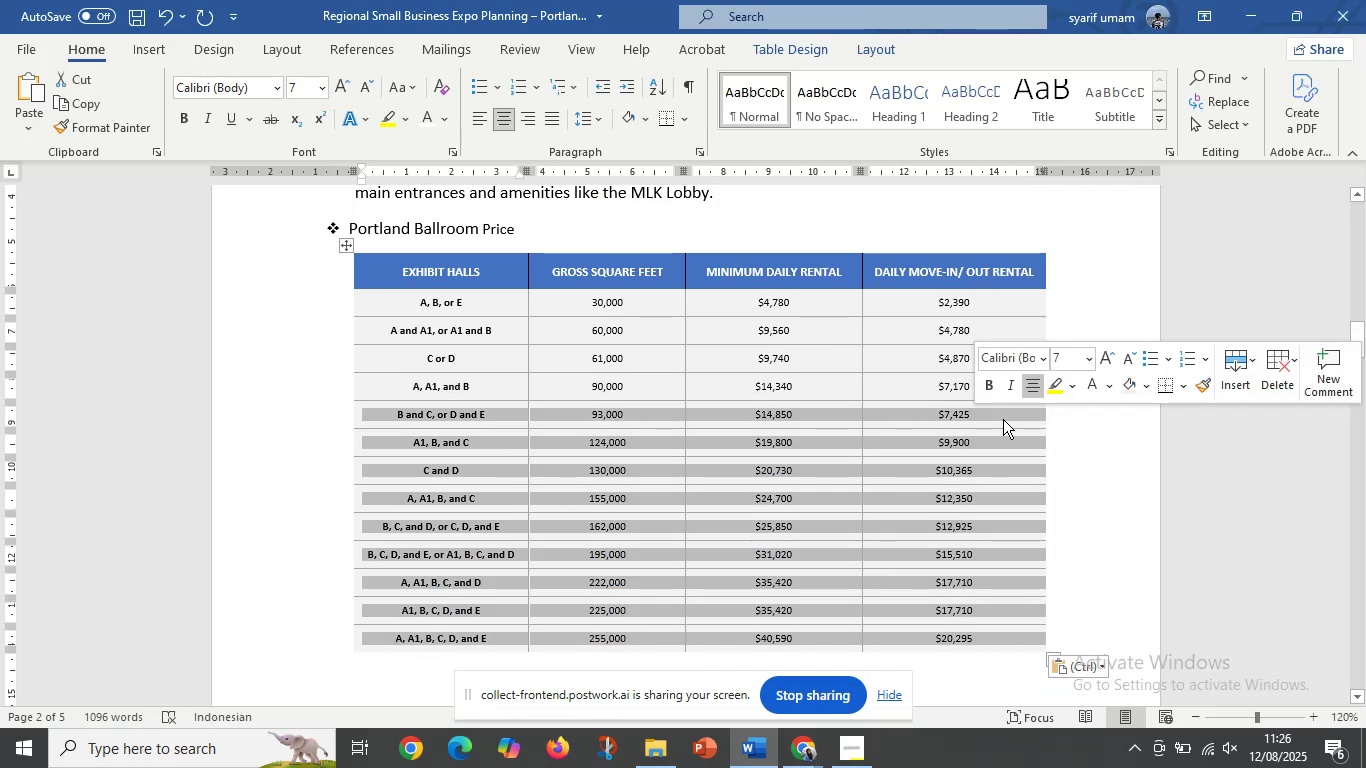 
key(Delete)
 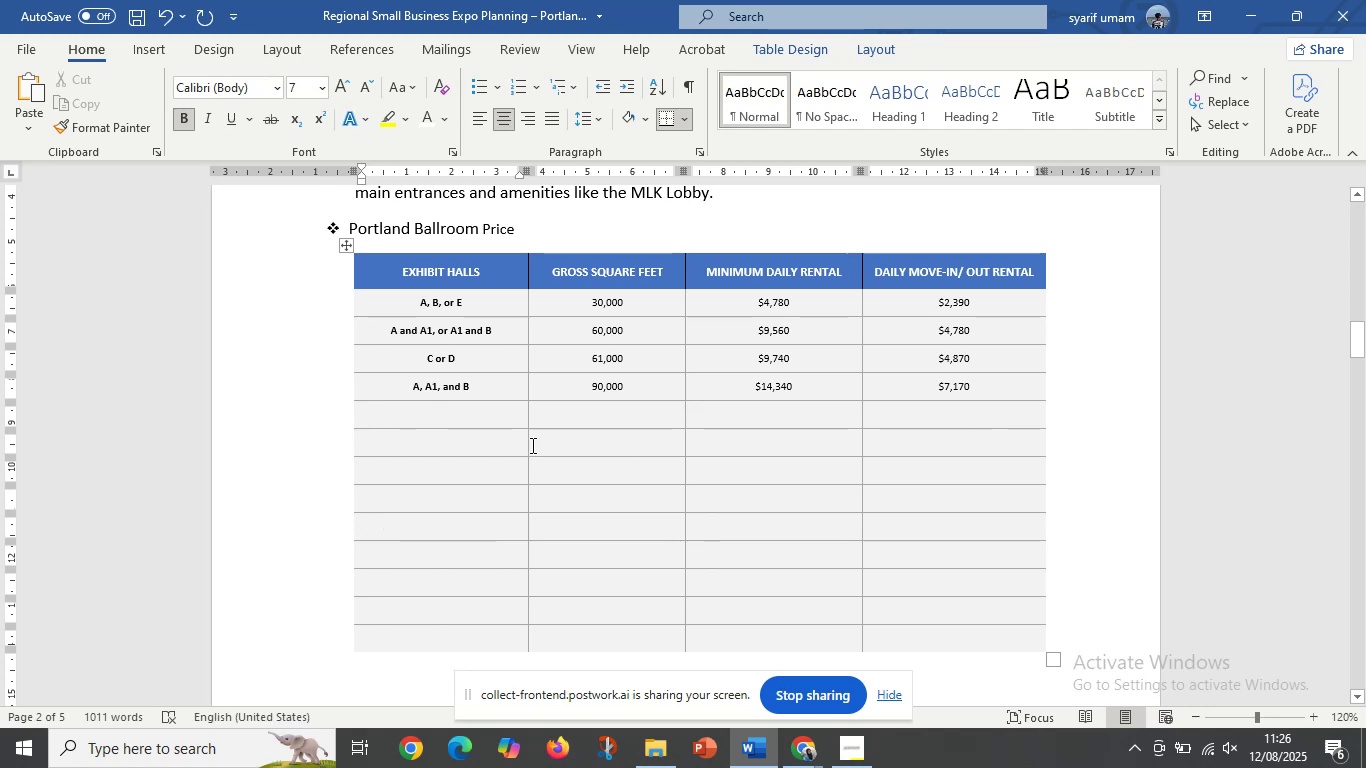 
left_click_drag(start_coordinate=[469, 413], to_coordinate=[1046, 639])
 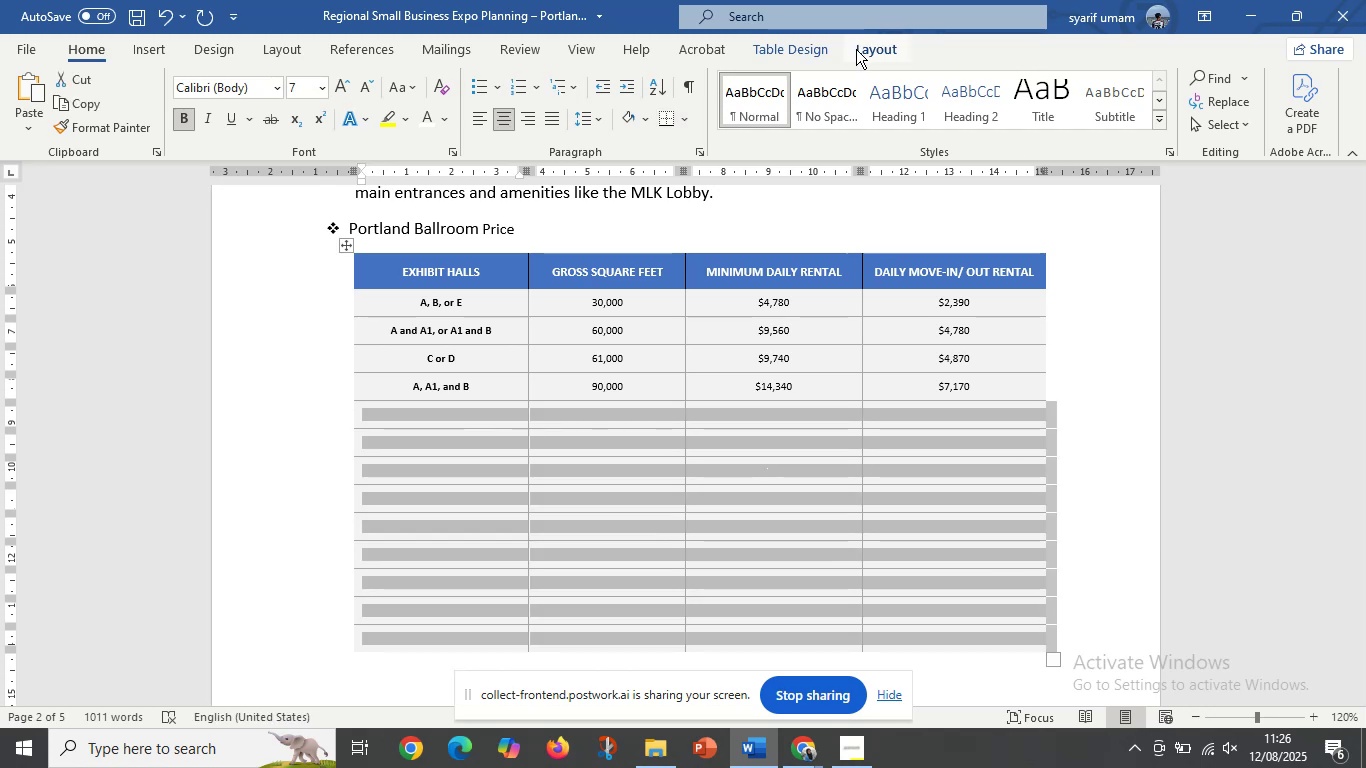 
left_click([859, 48])
 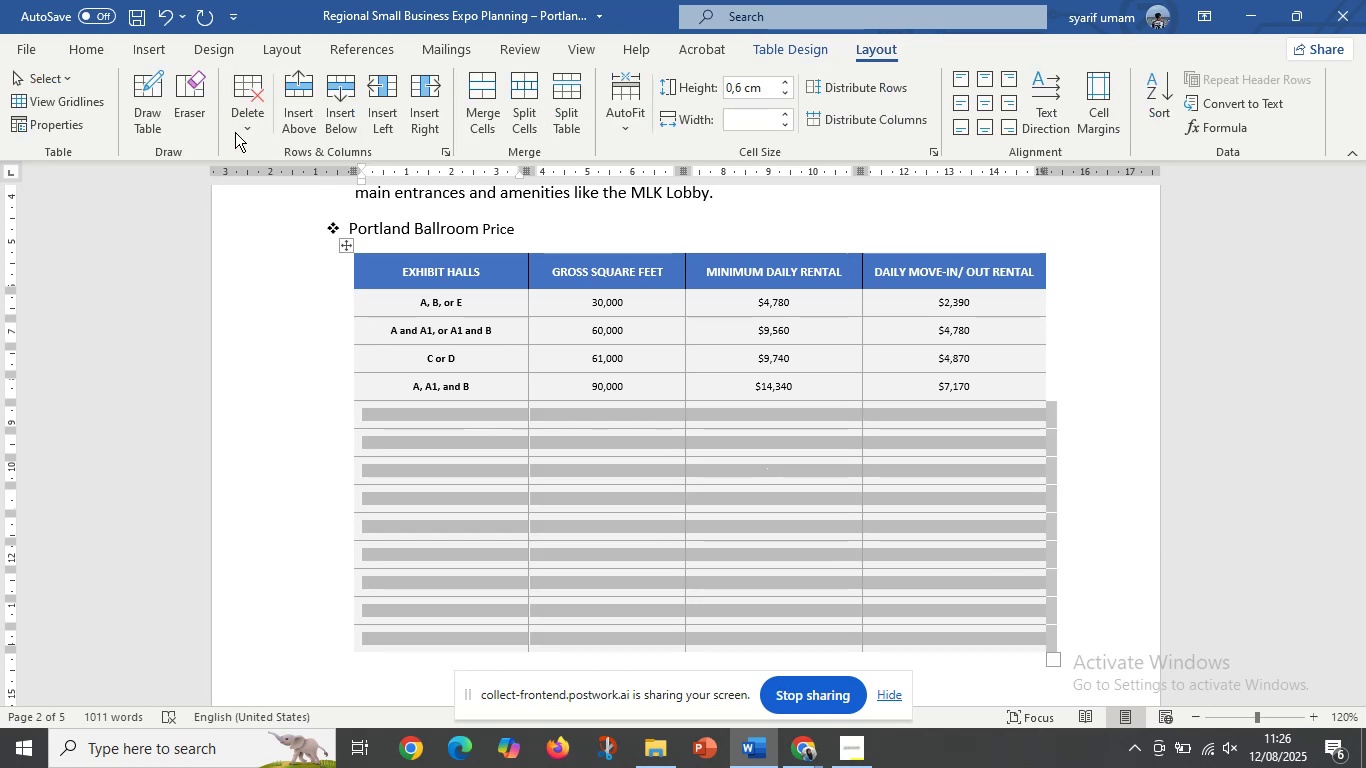 
double_click([242, 138])
 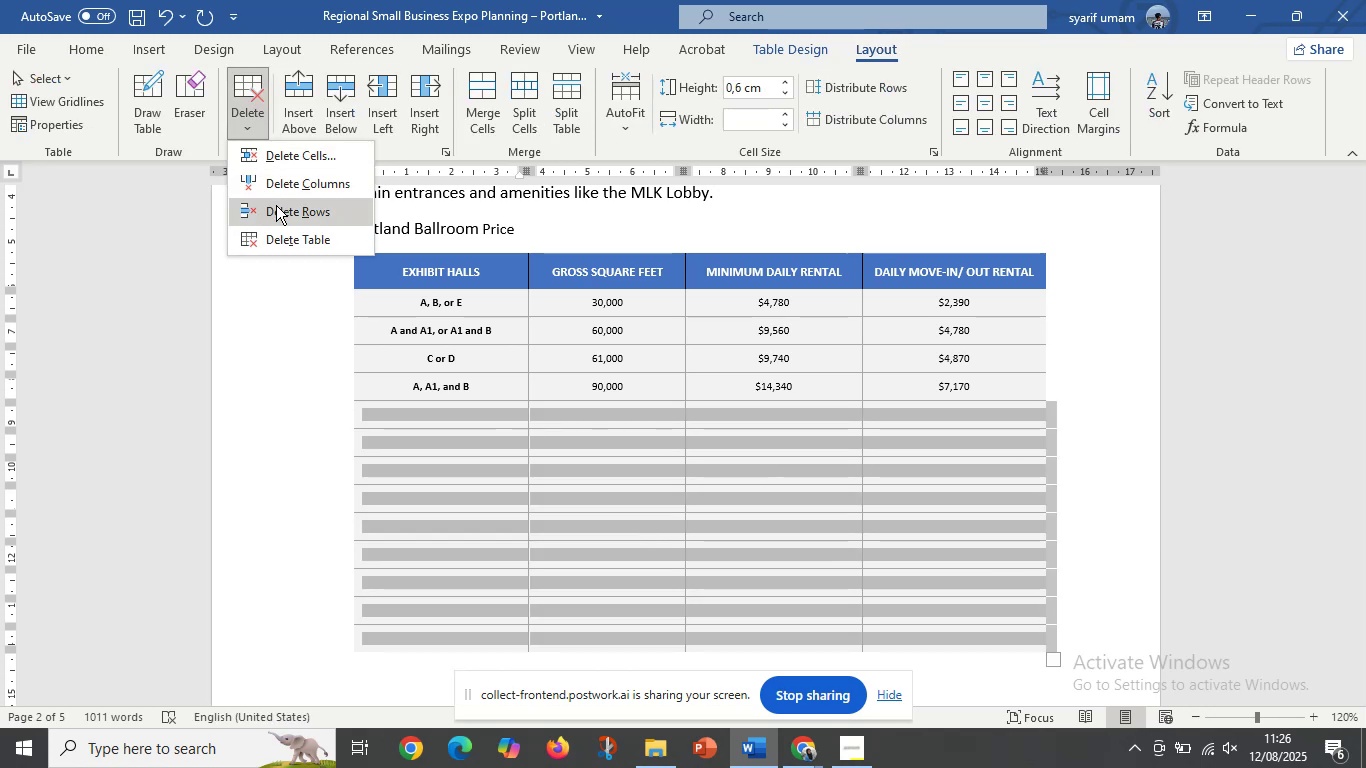 
left_click([276, 205])
 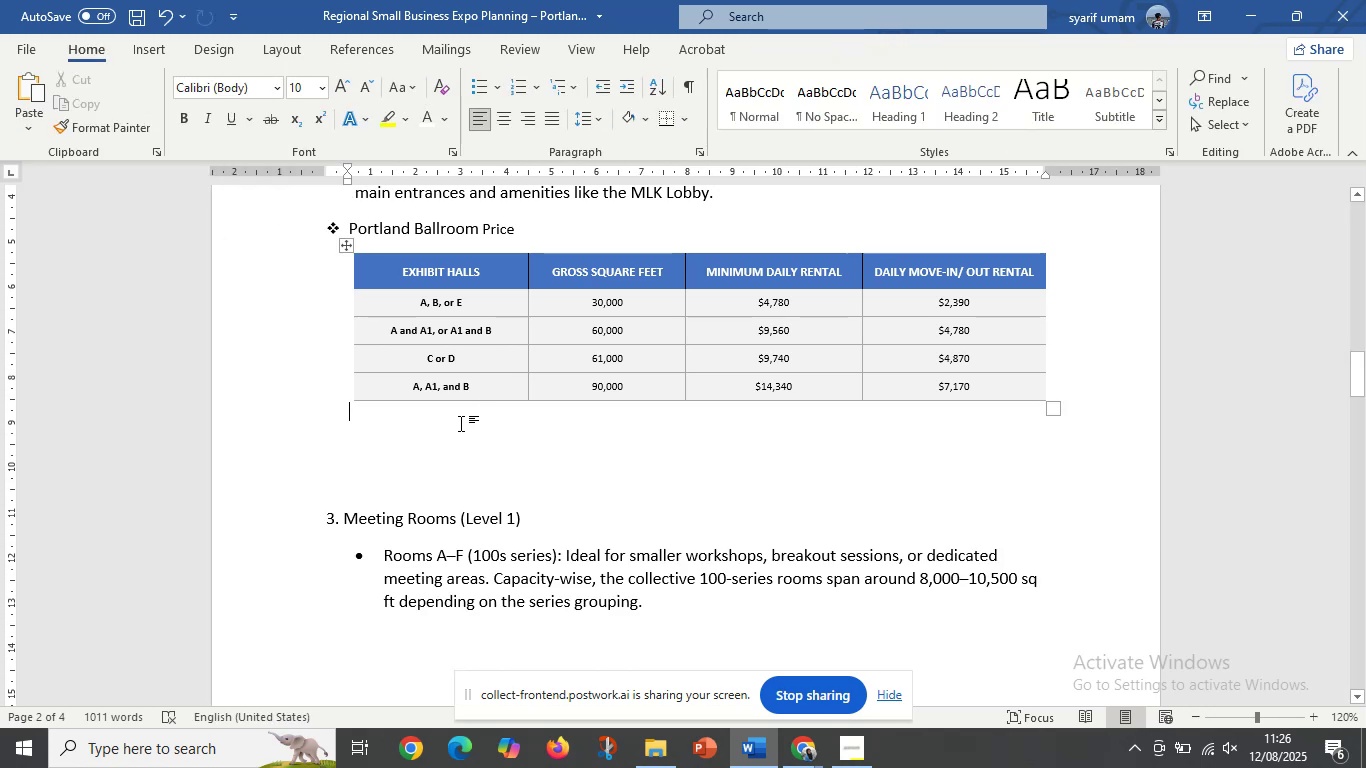 
key(Delete)
 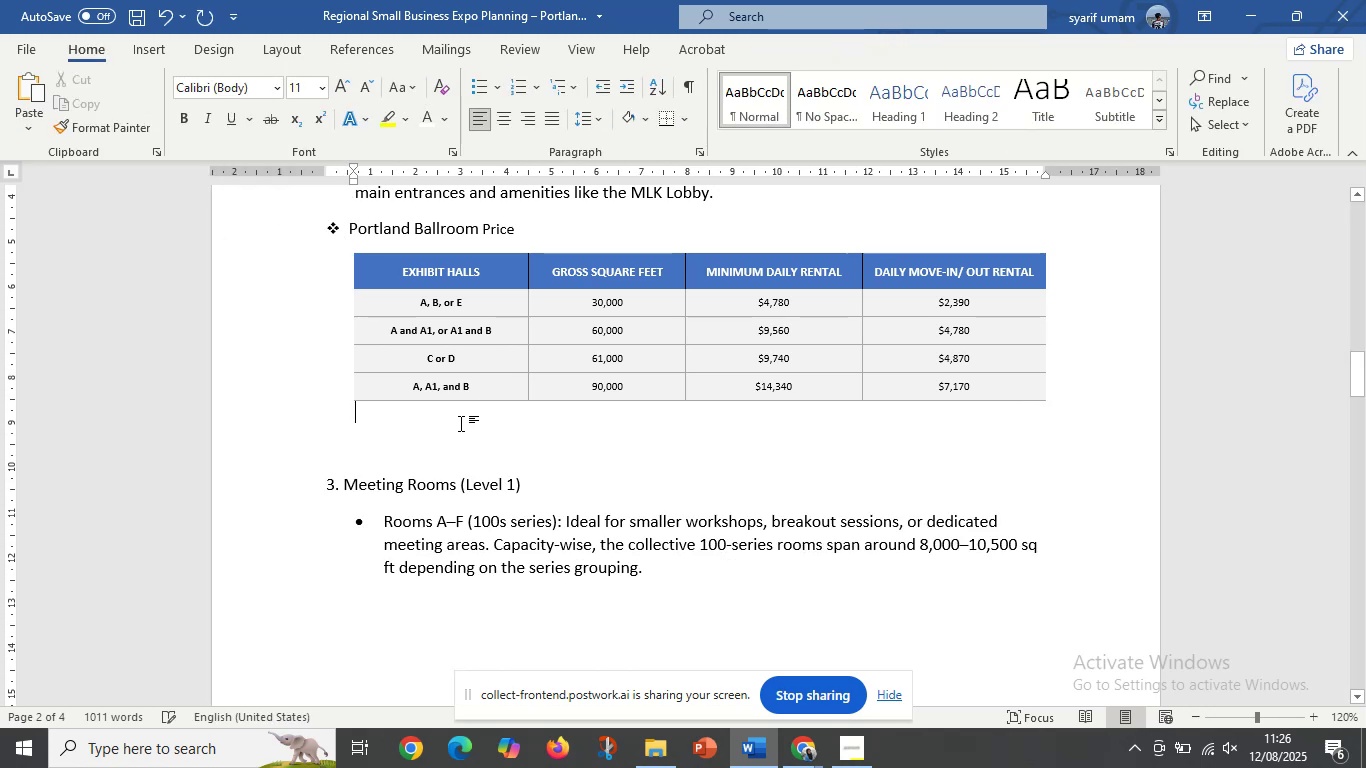 
key(Delete)
 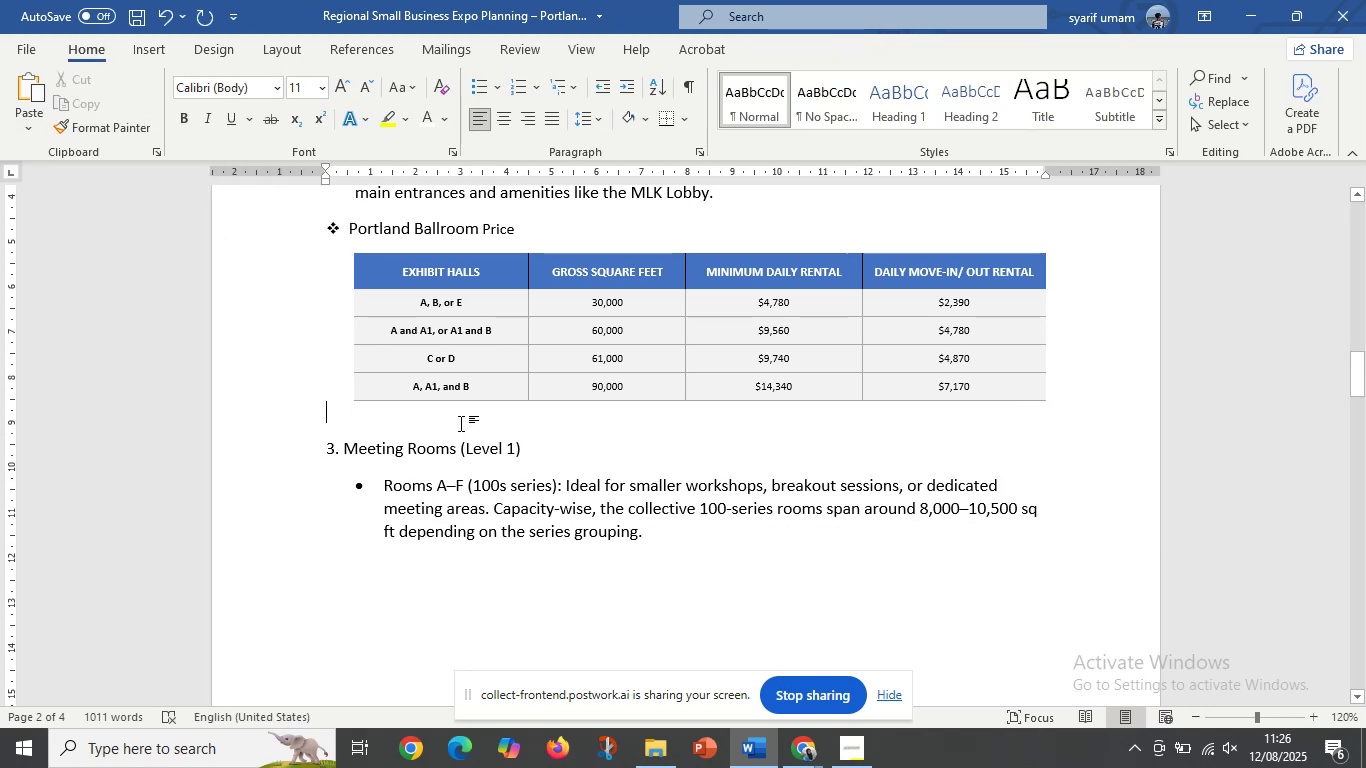 
scroll: coordinate [470, 406], scroll_direction: up, amount: 1.0
 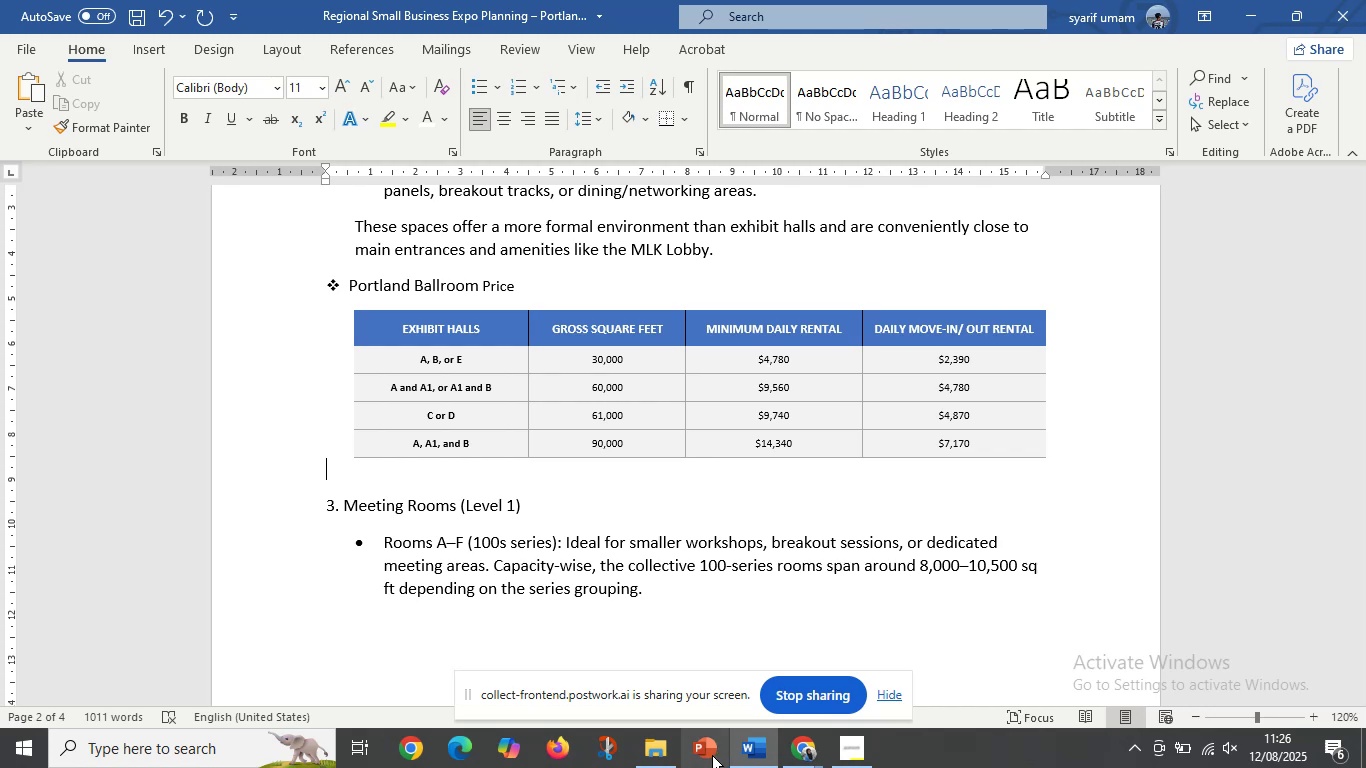 
left_click([806, 747])
 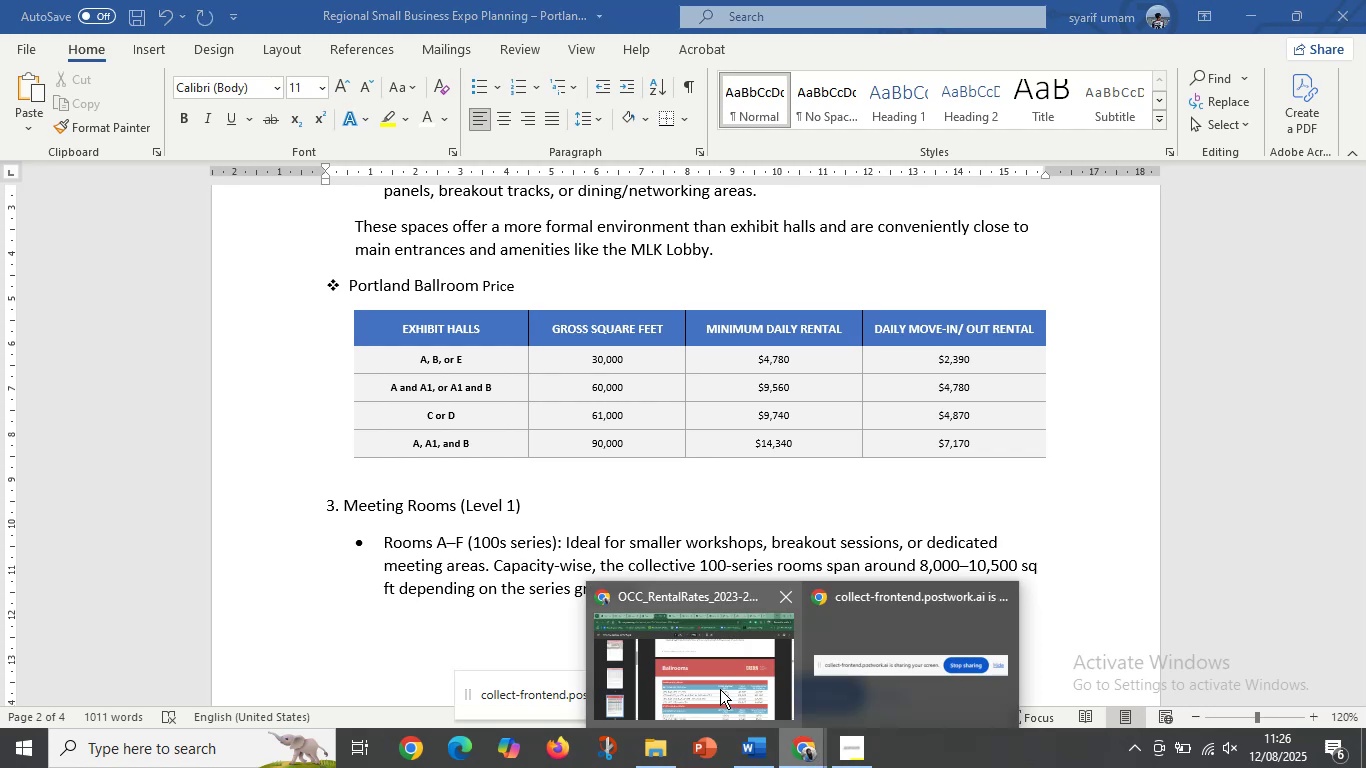 
left_click([720, 689])
 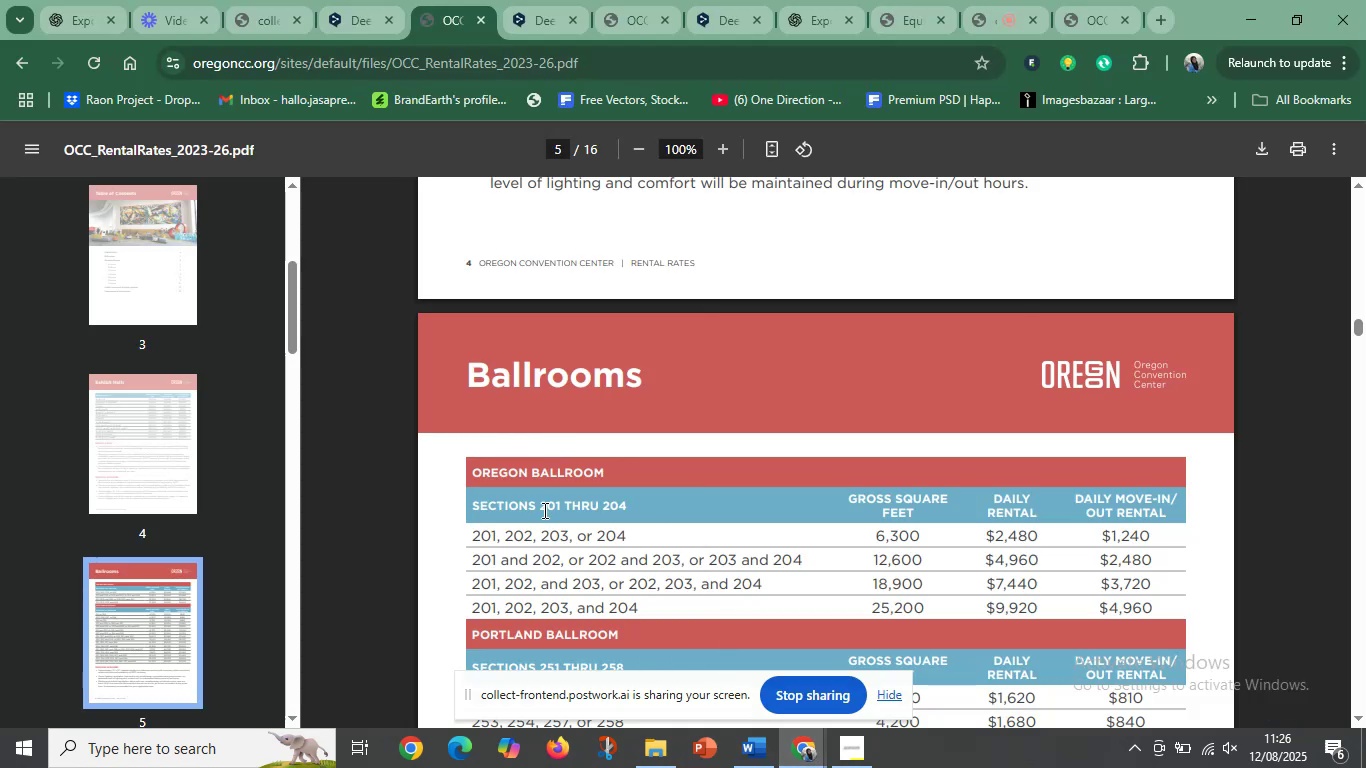 
left_click([543, 510])
 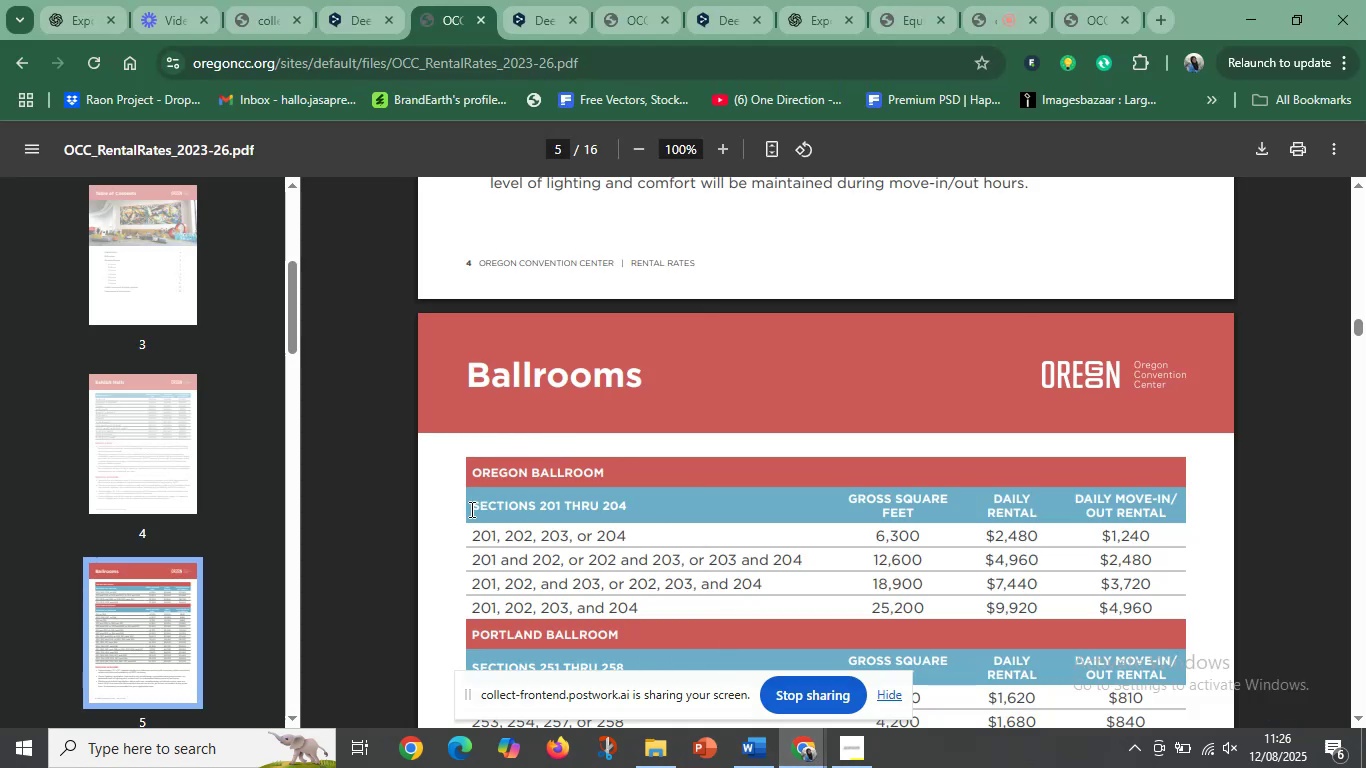 
left_click_drag(start_coordinate=[470, 508], to_coordinate=[652, 507])
 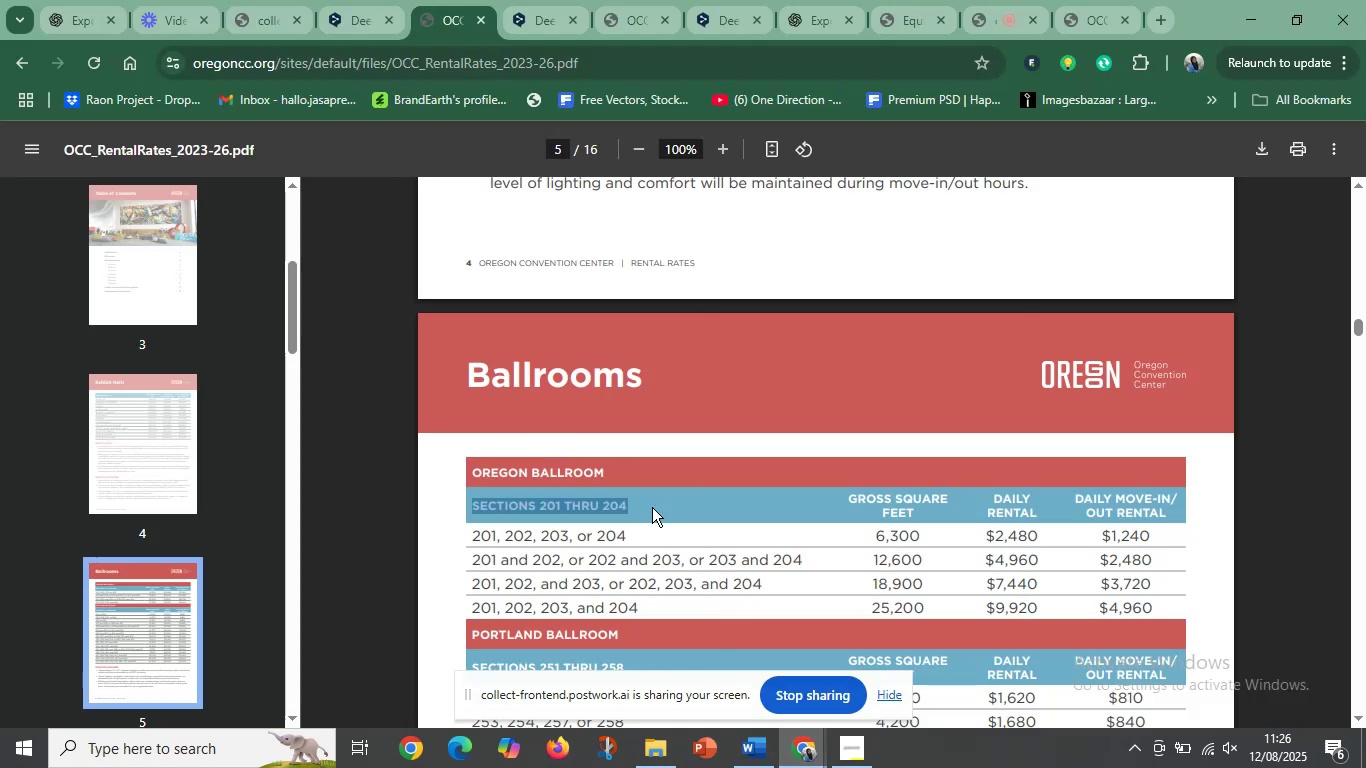 
key(Control+C)
 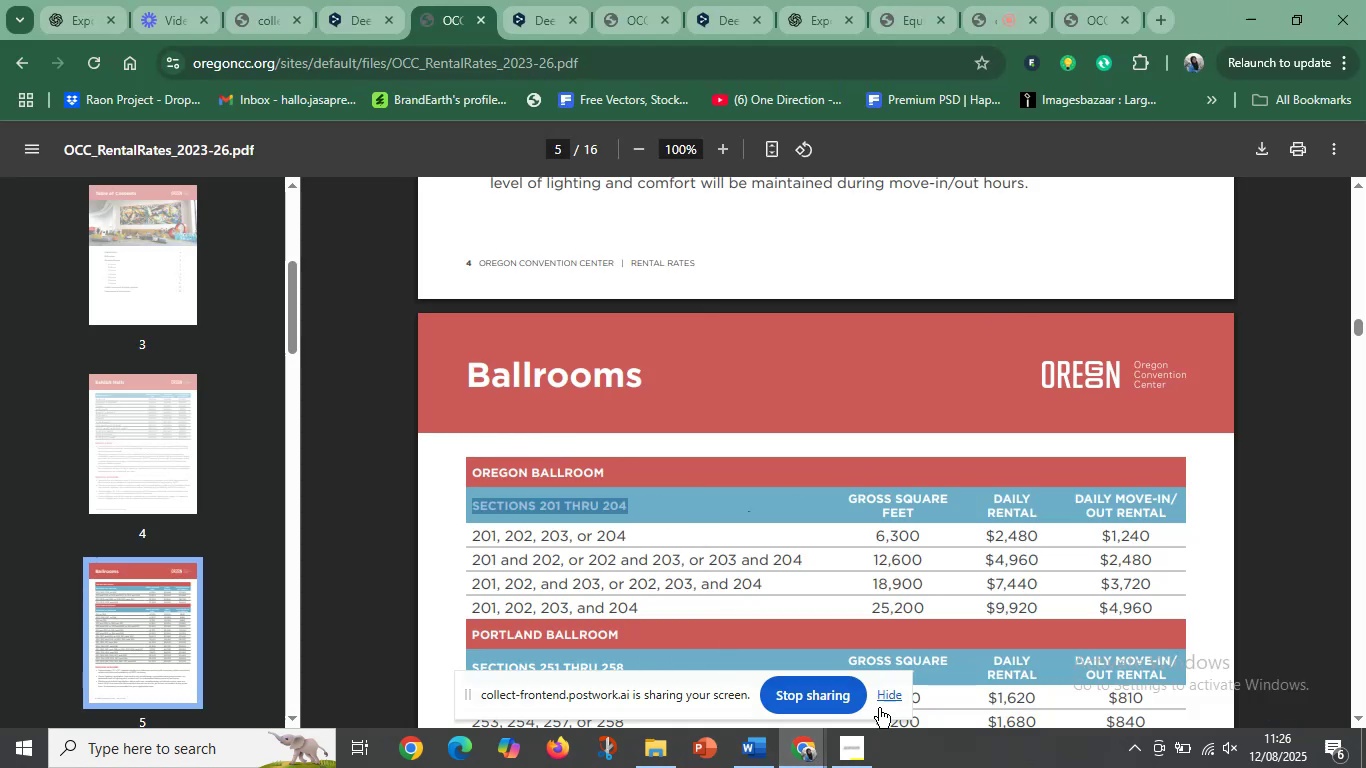 
left_click([751, 753])
 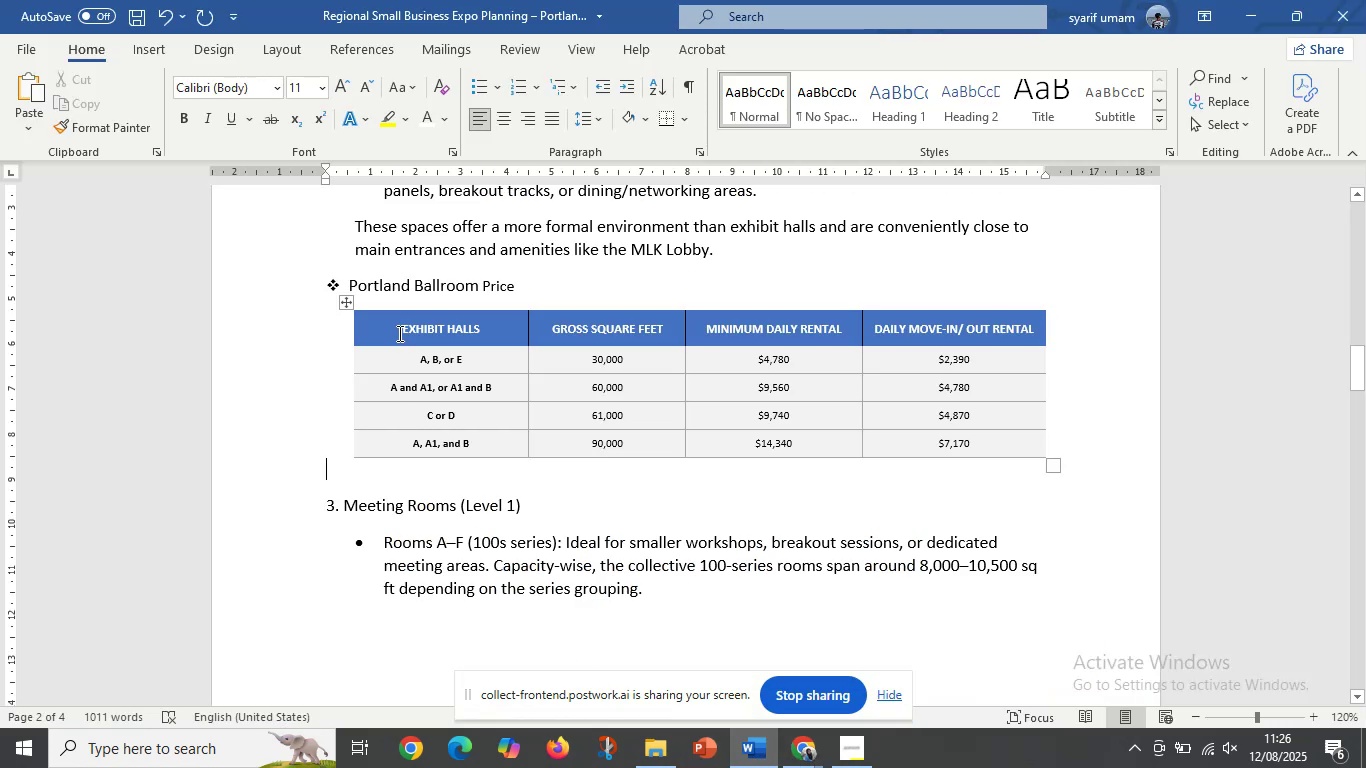 
left_click_drag(start_coordinate=[398, 333], to_coordinate=[474, 331])
 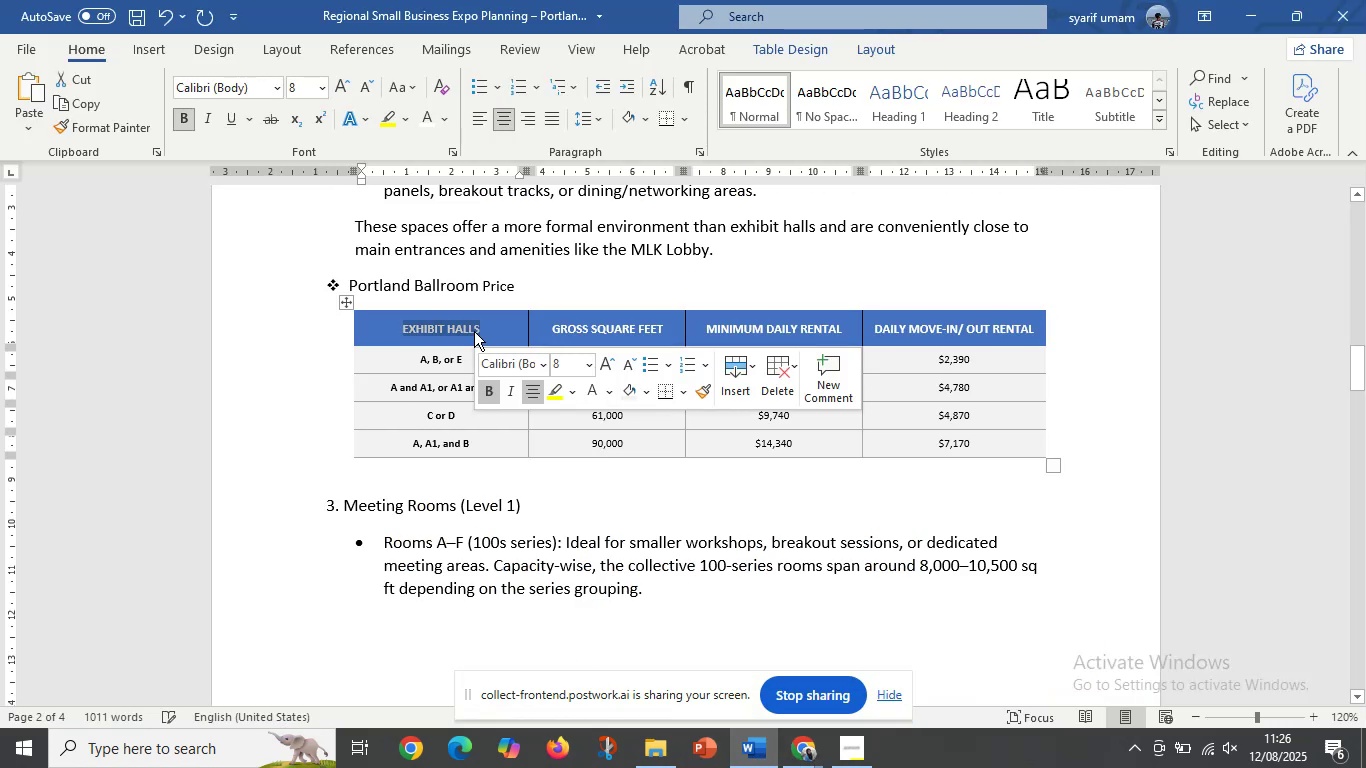 
key(Control+V)
 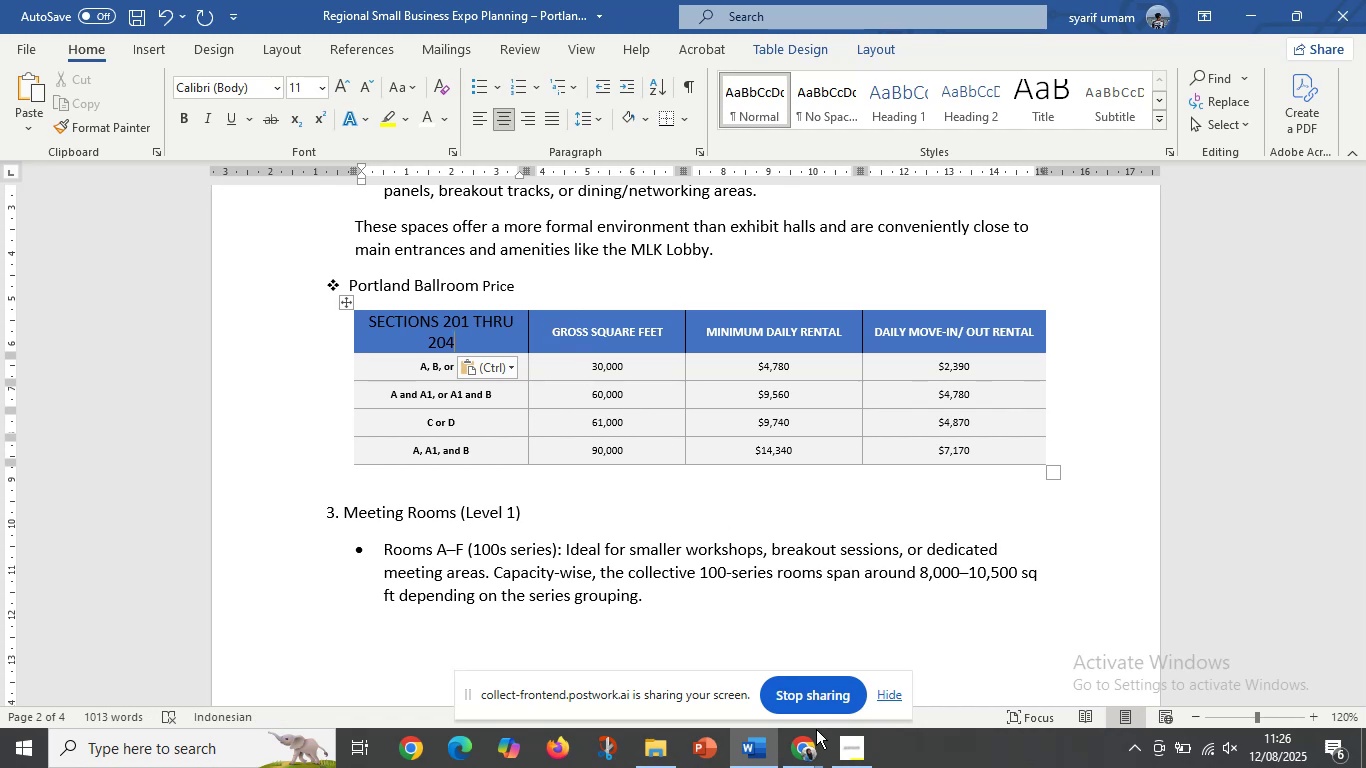 
left_click([805, 749])
 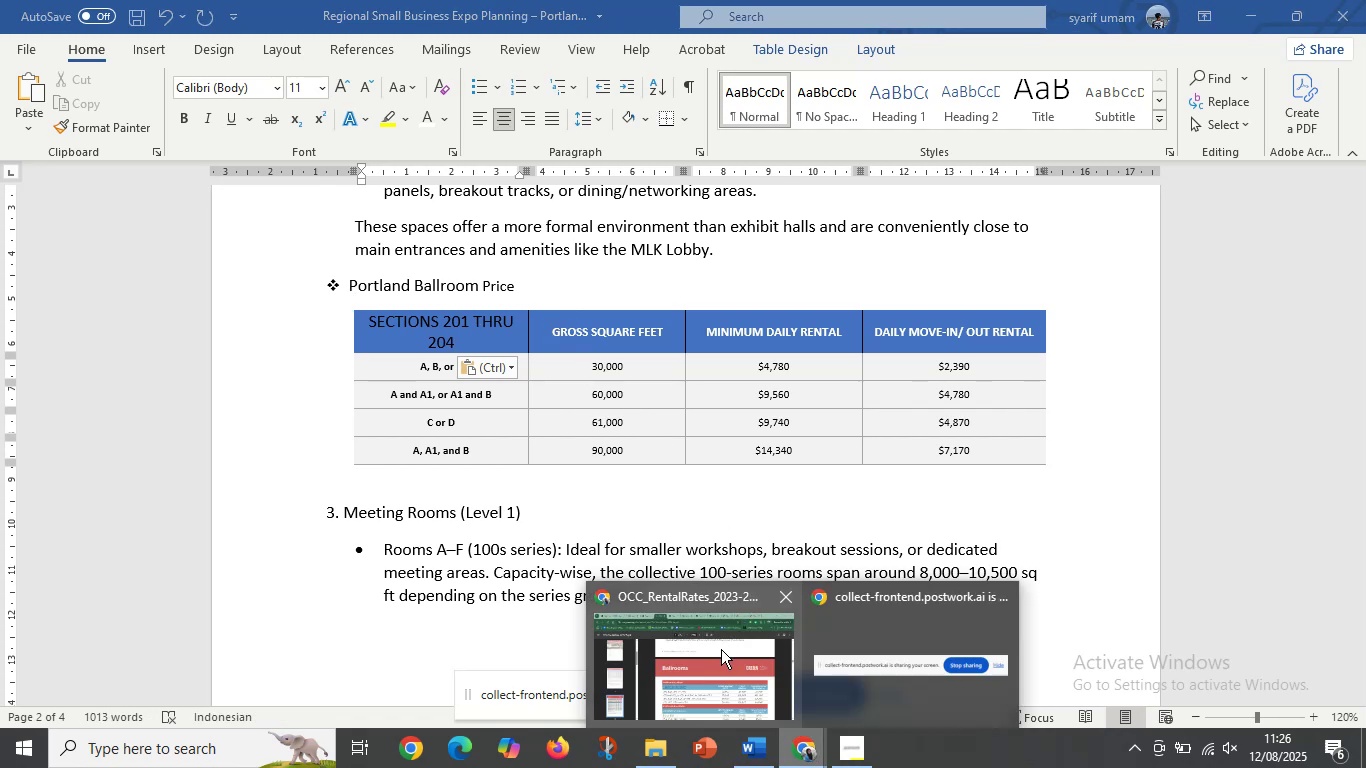 
left_click([721, 649])
 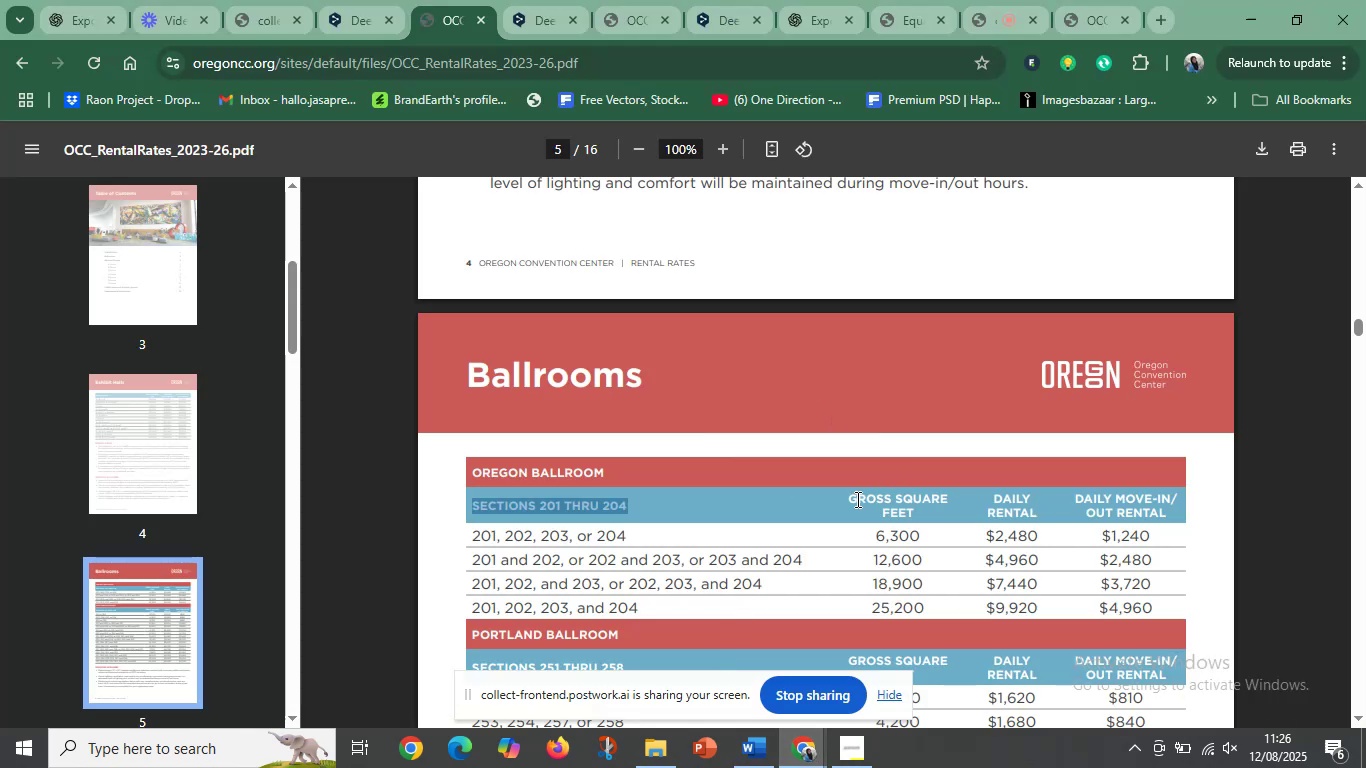 
left_click_drag(start_coordinate=[851, 499], to_coordinate=[925, 512])
 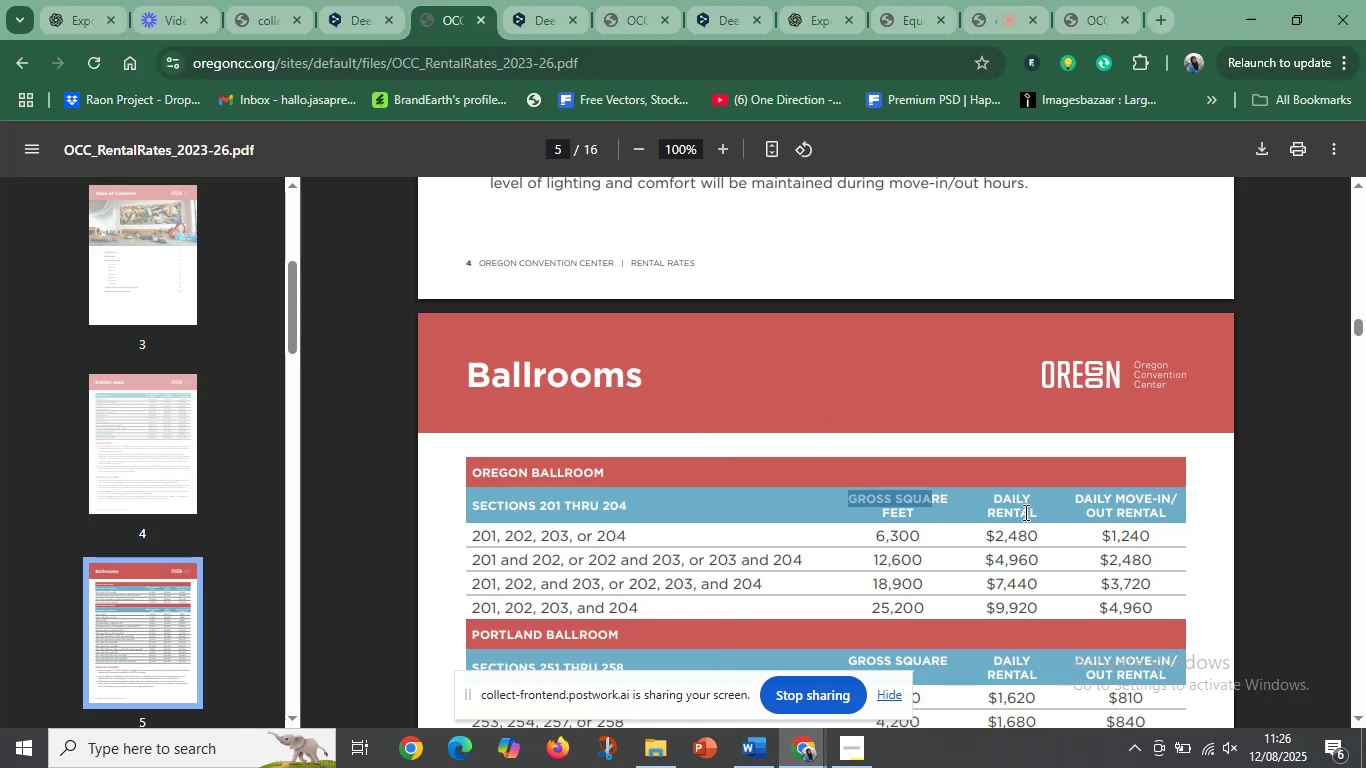 
left_click([1024, 512])
 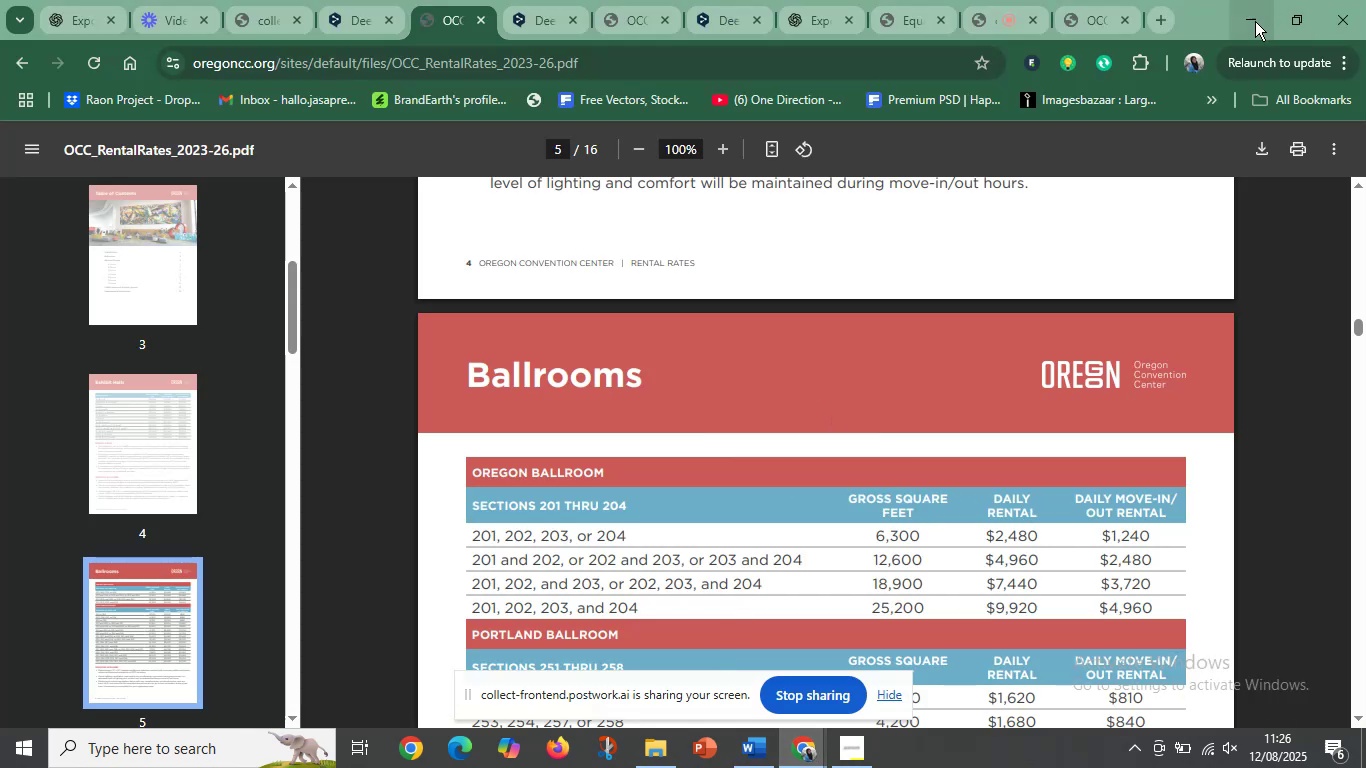 
left_click([1255, 21])
 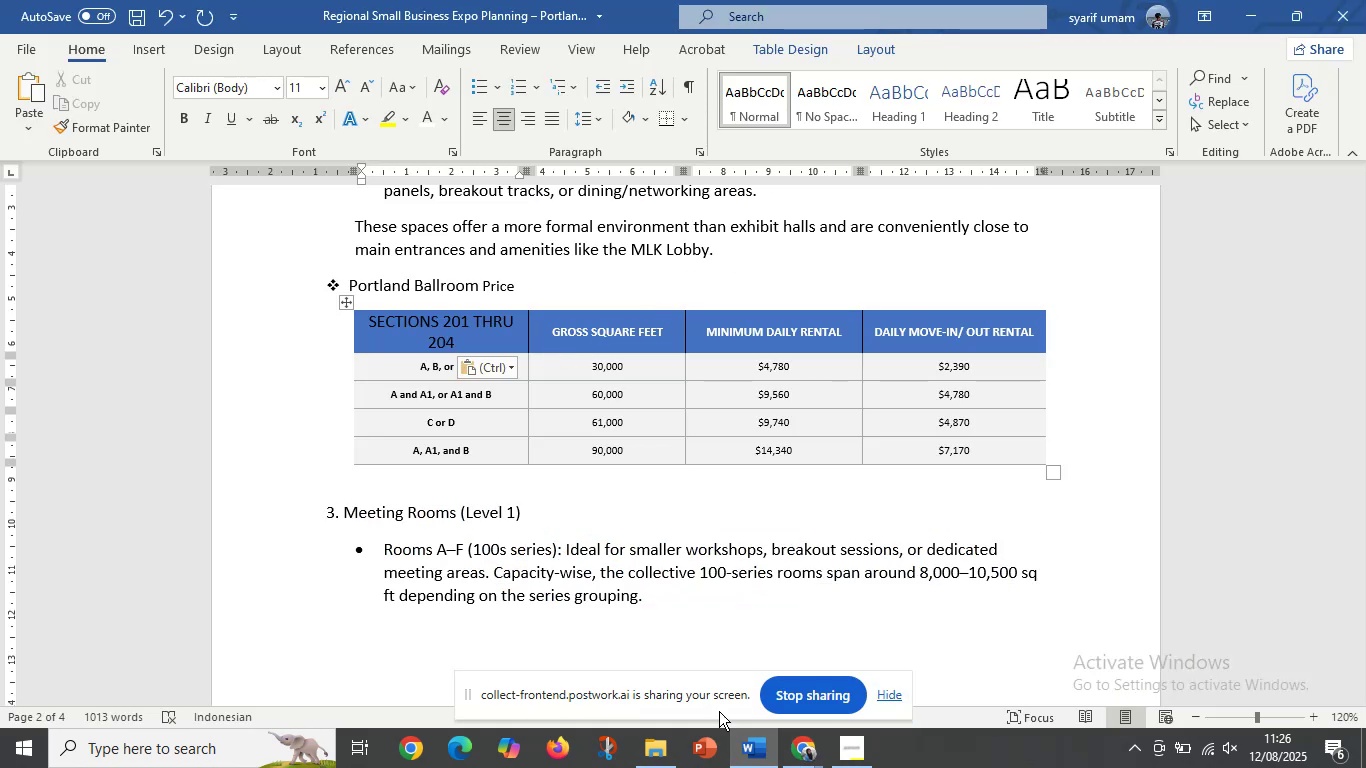 
left_click([799, 765])
 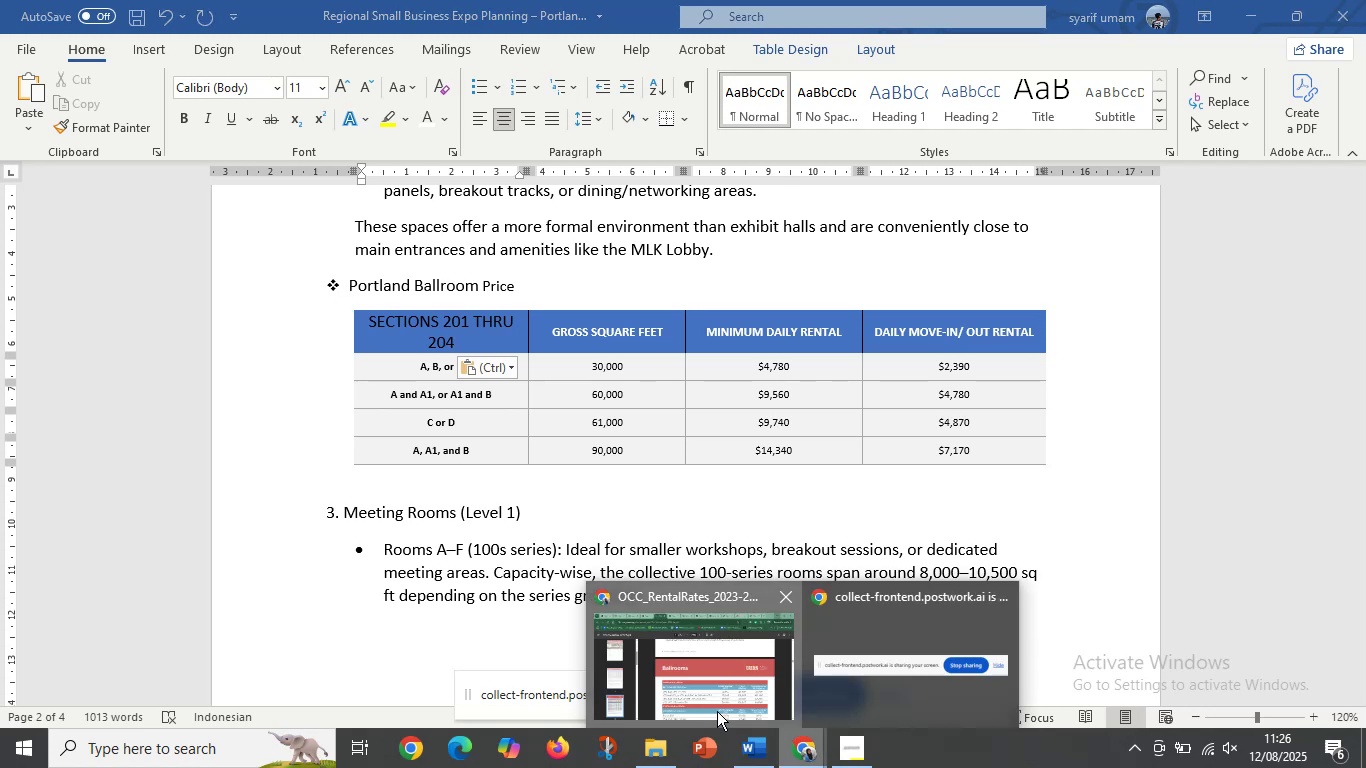 
left_click([717, 711])
 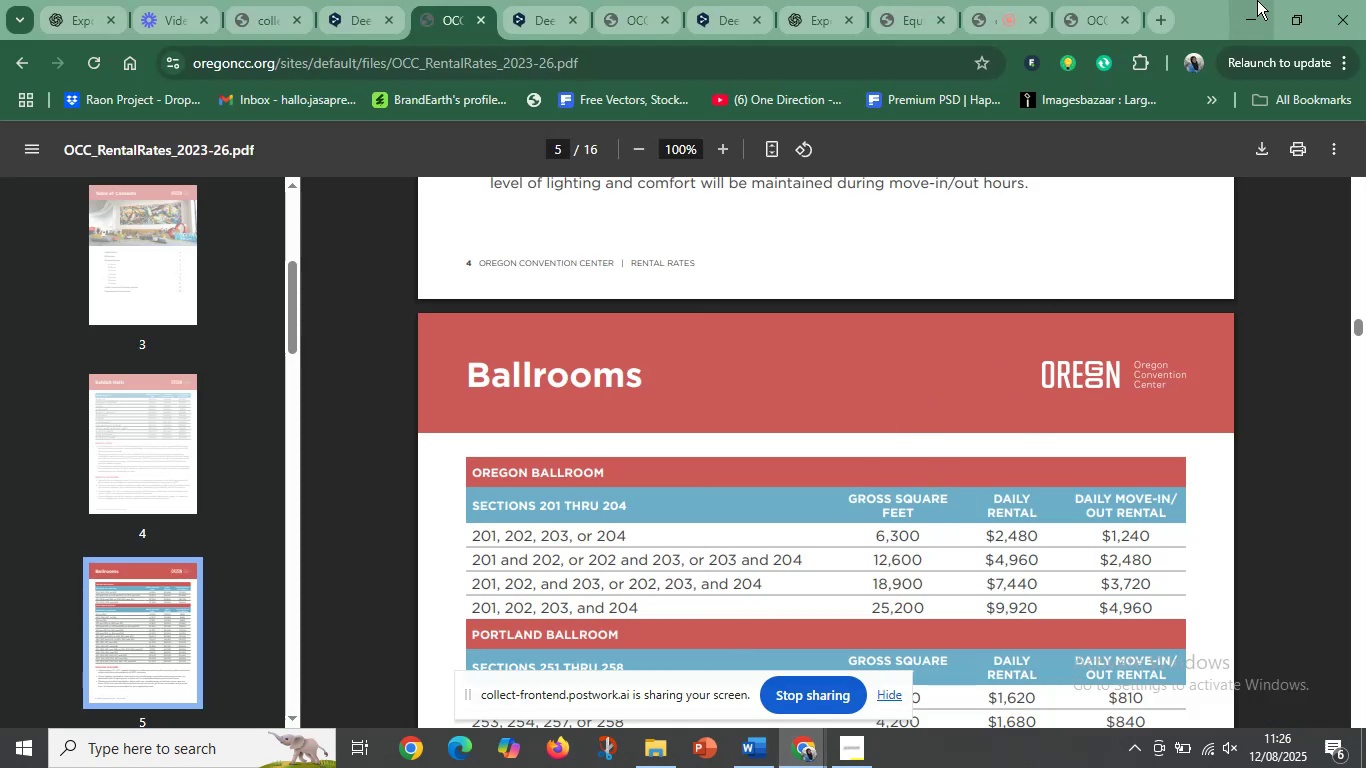 
left_click([1255, 0])
 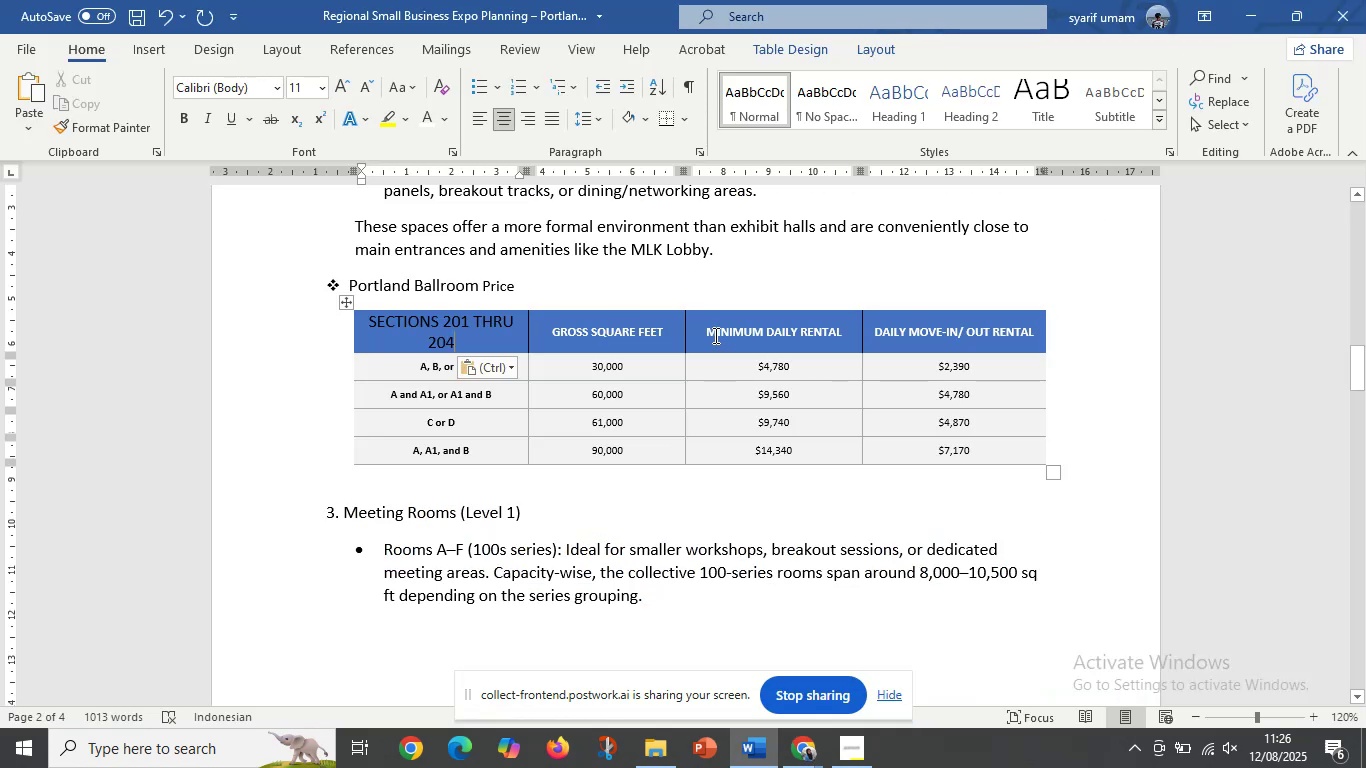 
left_click_drag(start_coordinate=[712, 335], to_coordinate=[829, 334])
 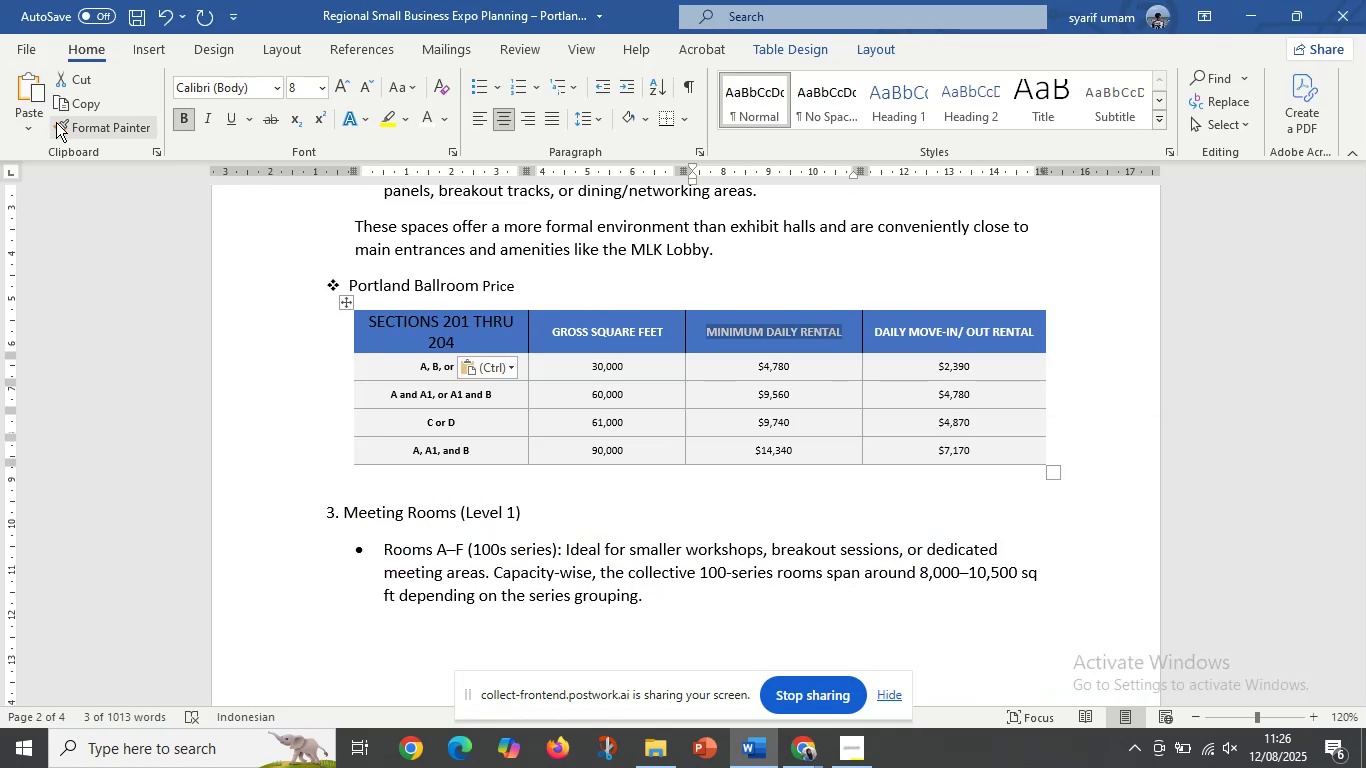 
left_click([61, 124])
 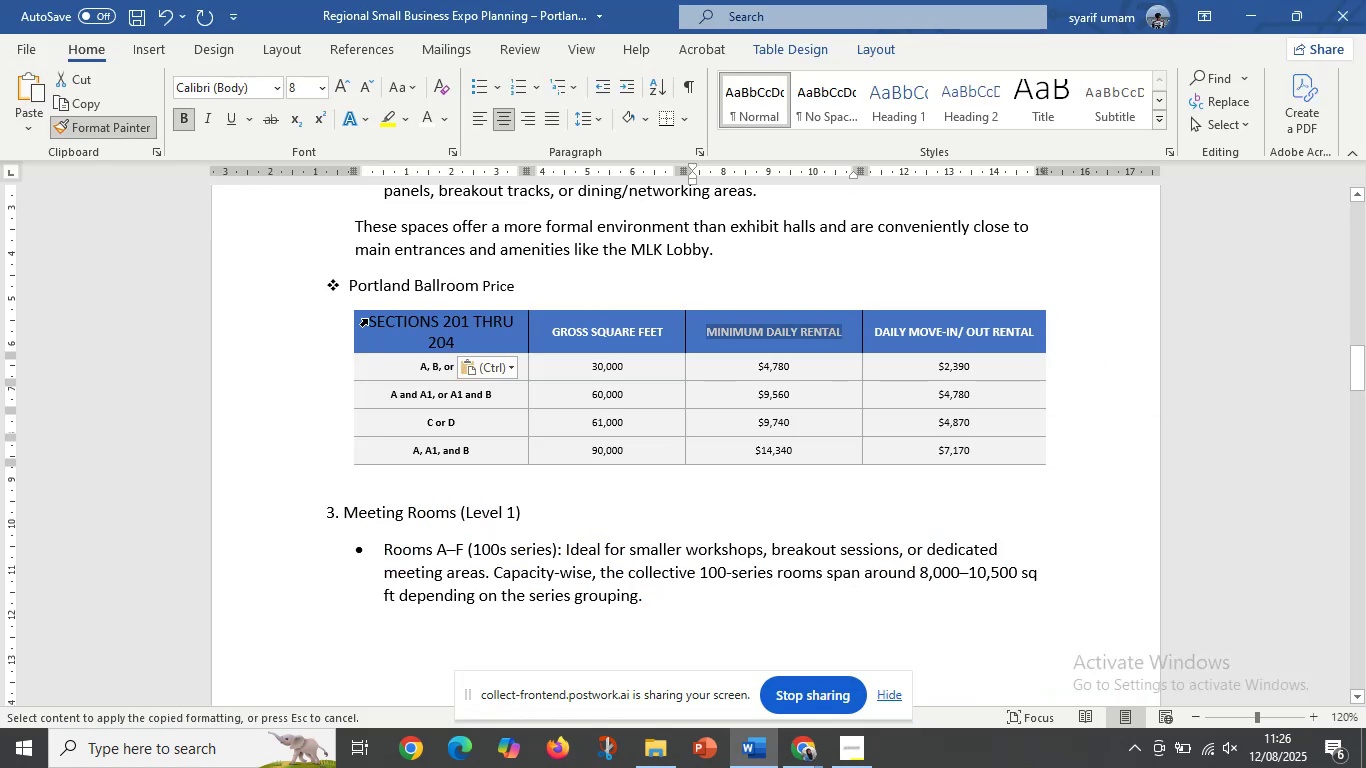 
left_click_drag(start_coordinate=[369, 319], to_coordinate=[485, 343])
 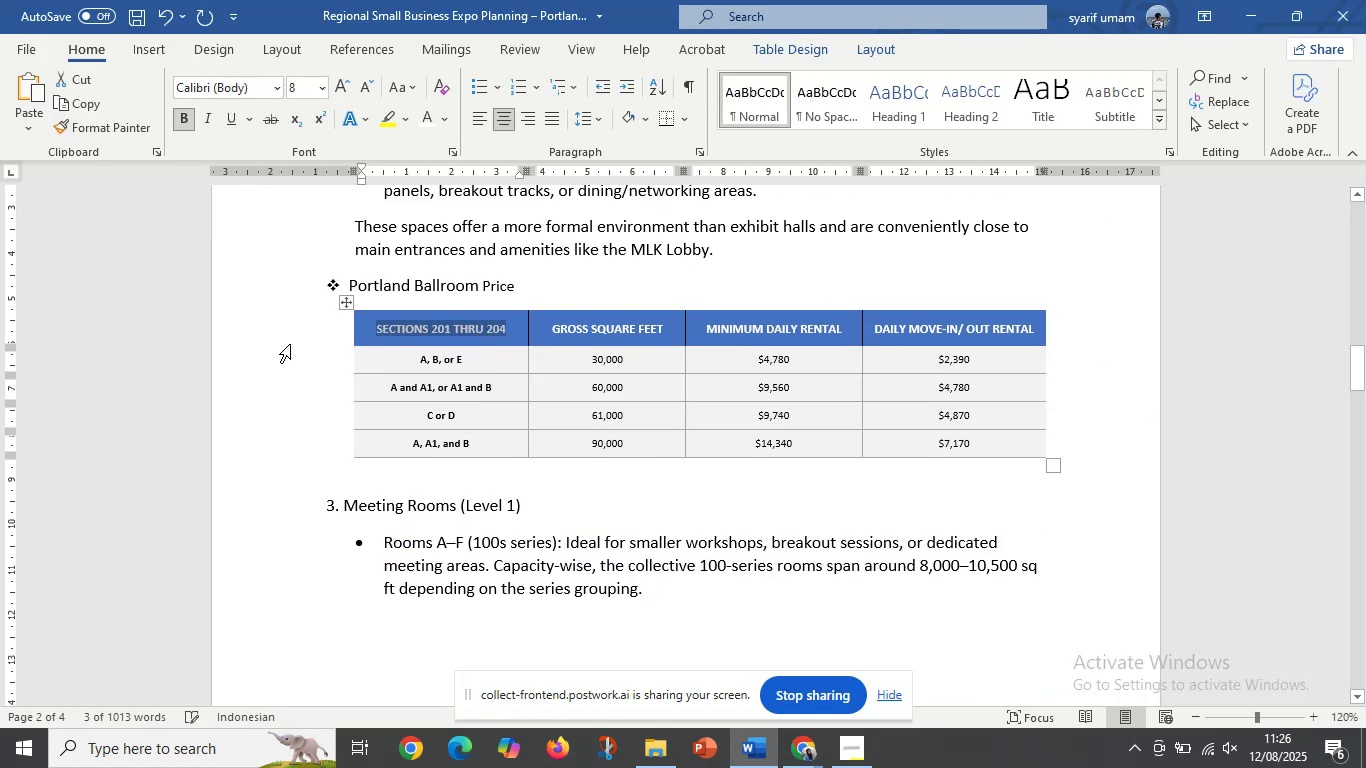 
left_click([290, 344])
 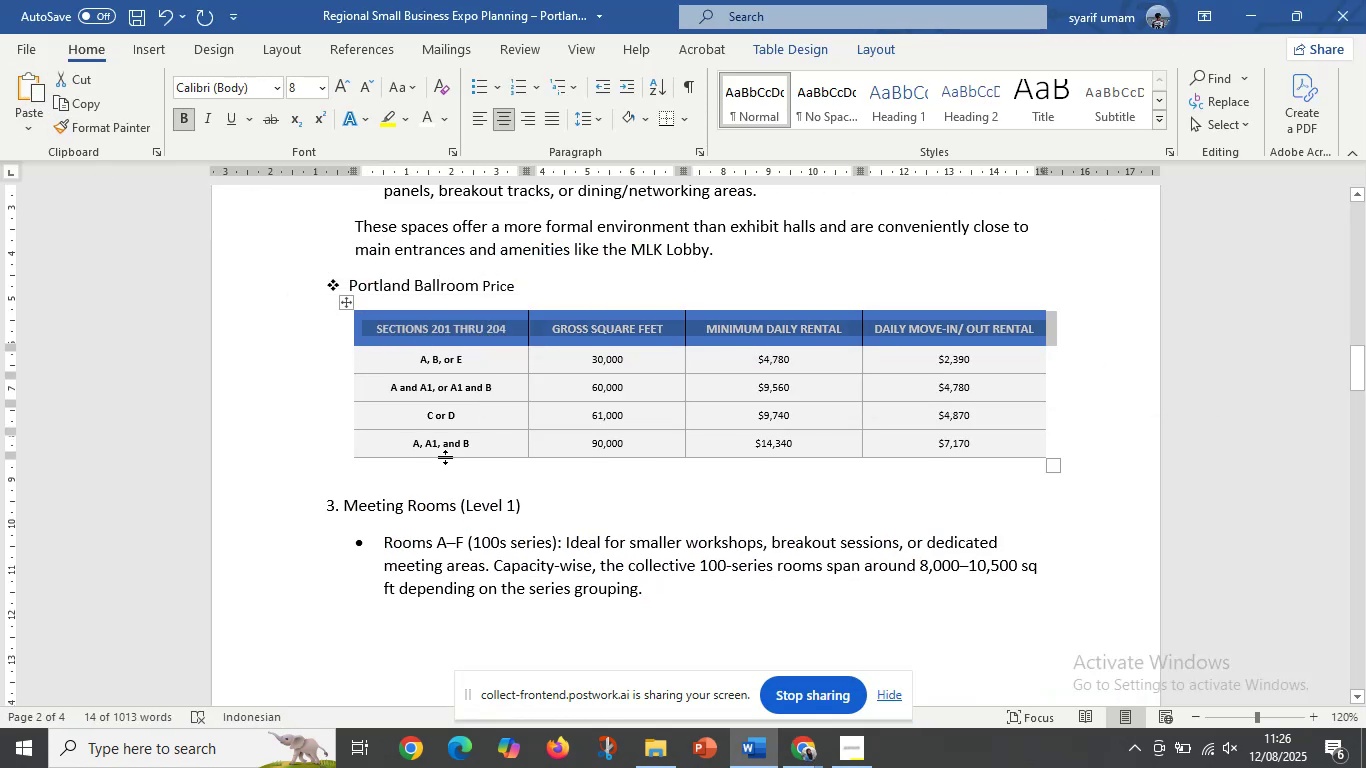 
left_click([459, 464])
 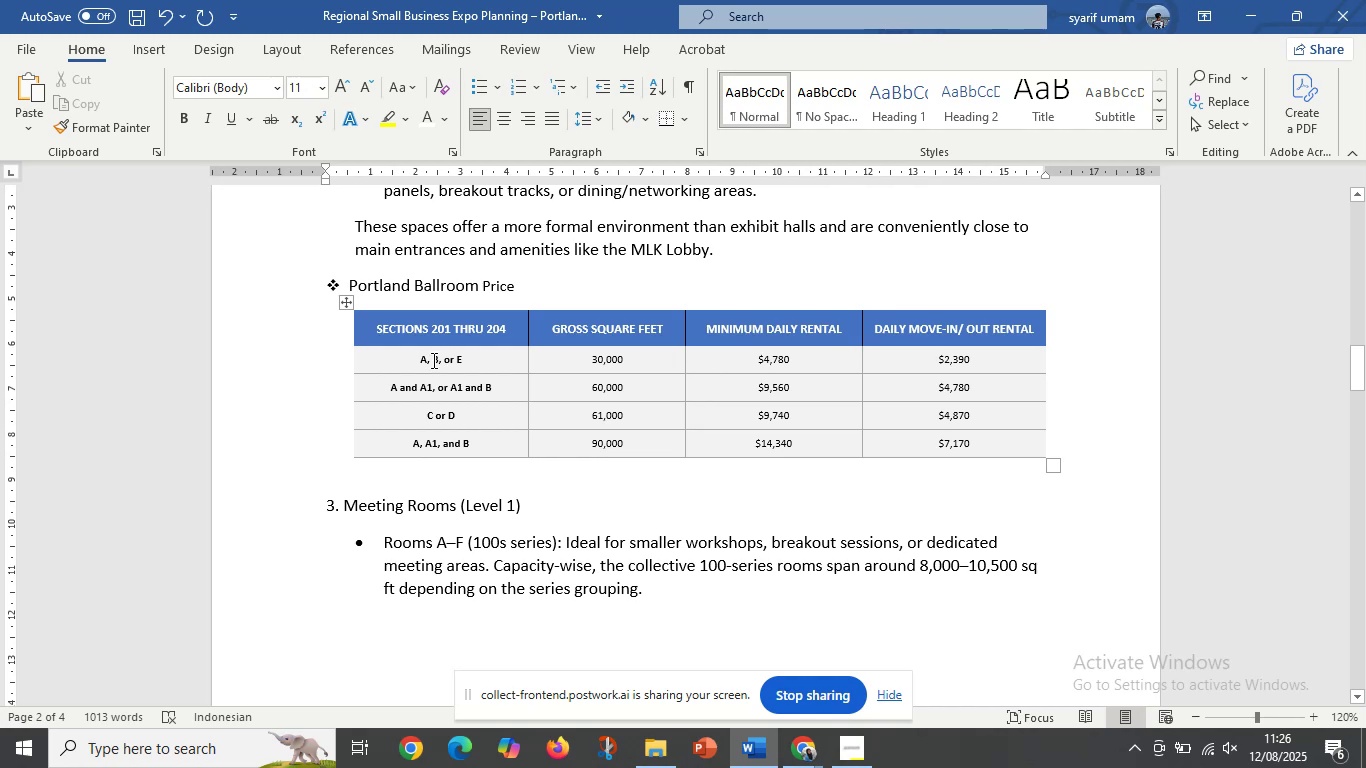 
left_click_drag(start_coordinate=[431, 364], to_coordinate=[931, 444])
 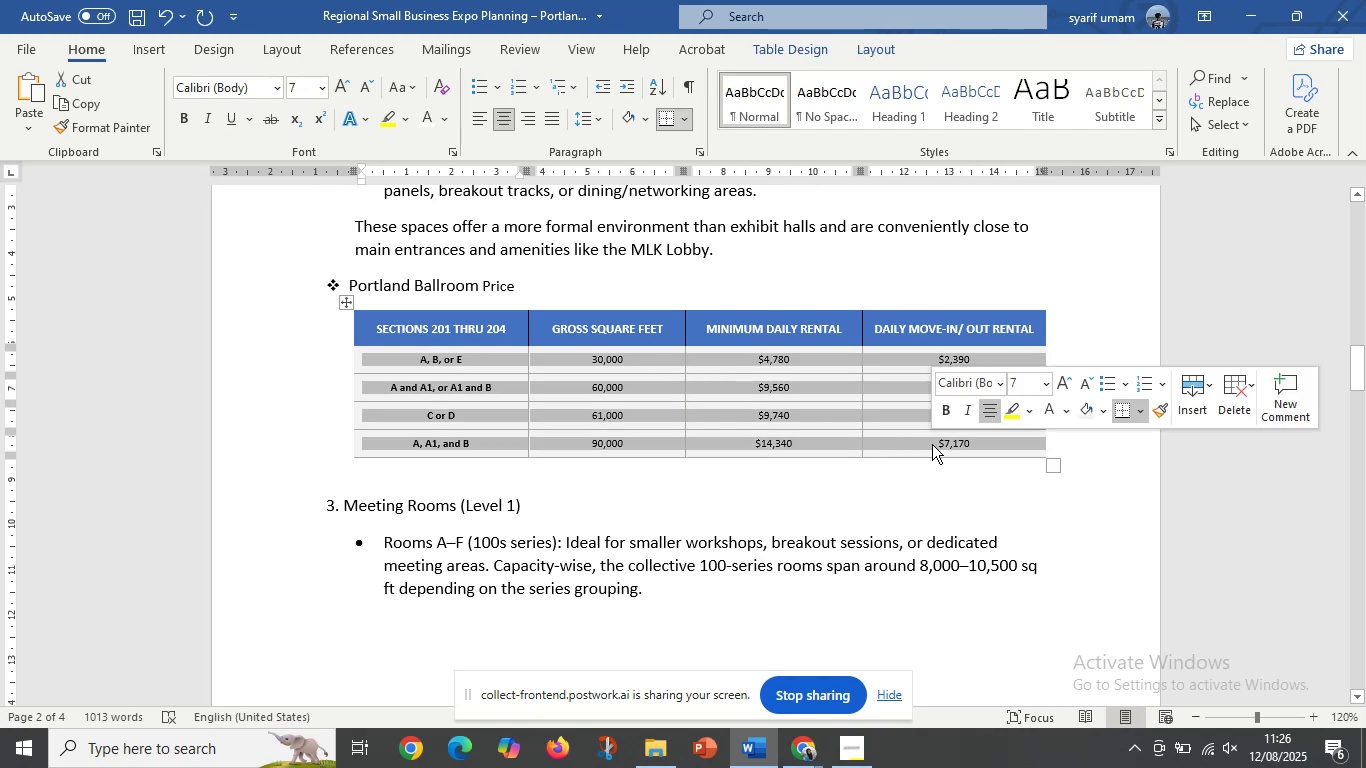 
key(Backspace)
 